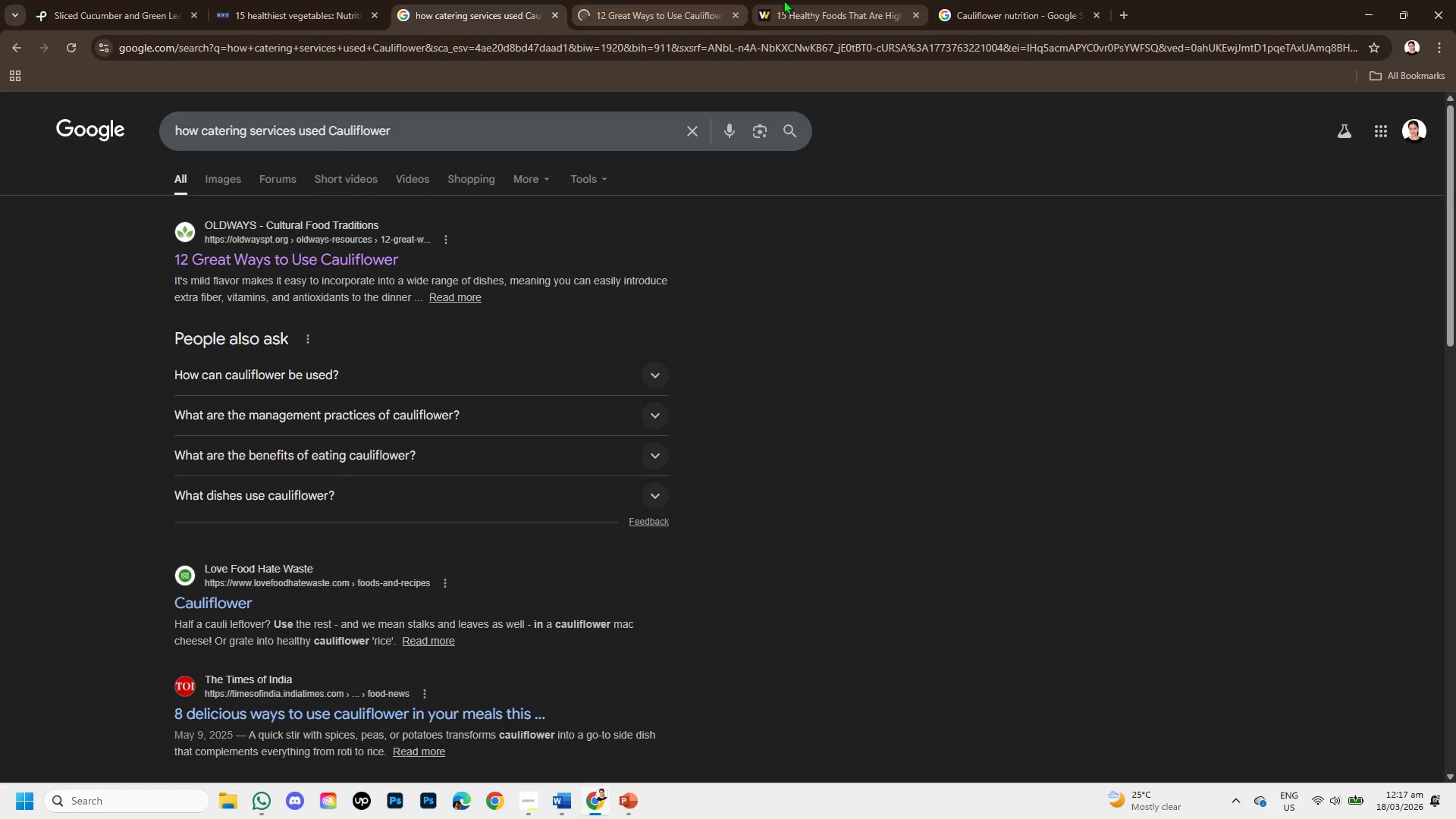 
left_click([783, 0])
 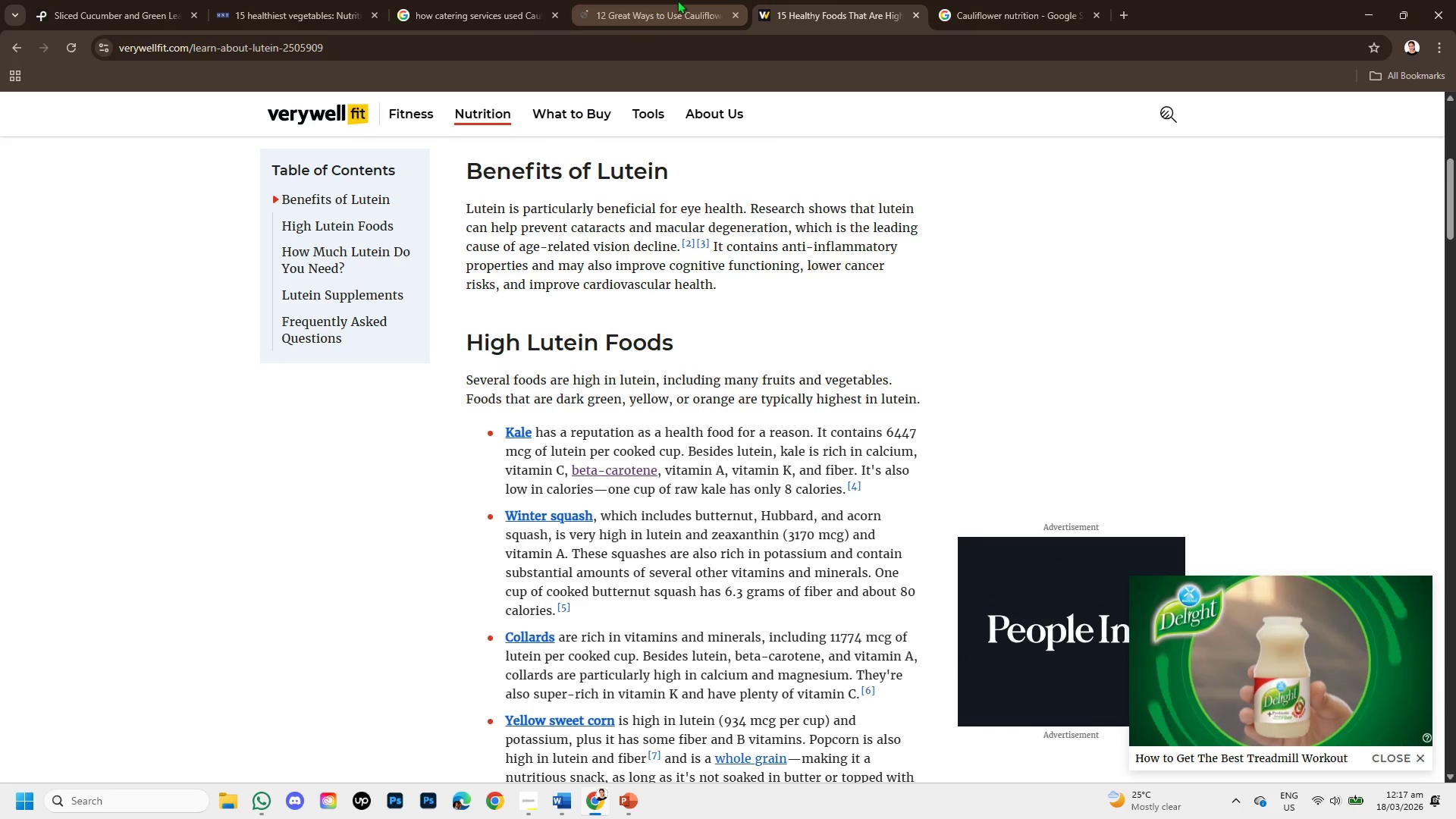 
left_click_drag(start_coordinate=[988, 1], to_coordinate=[821, 11])
 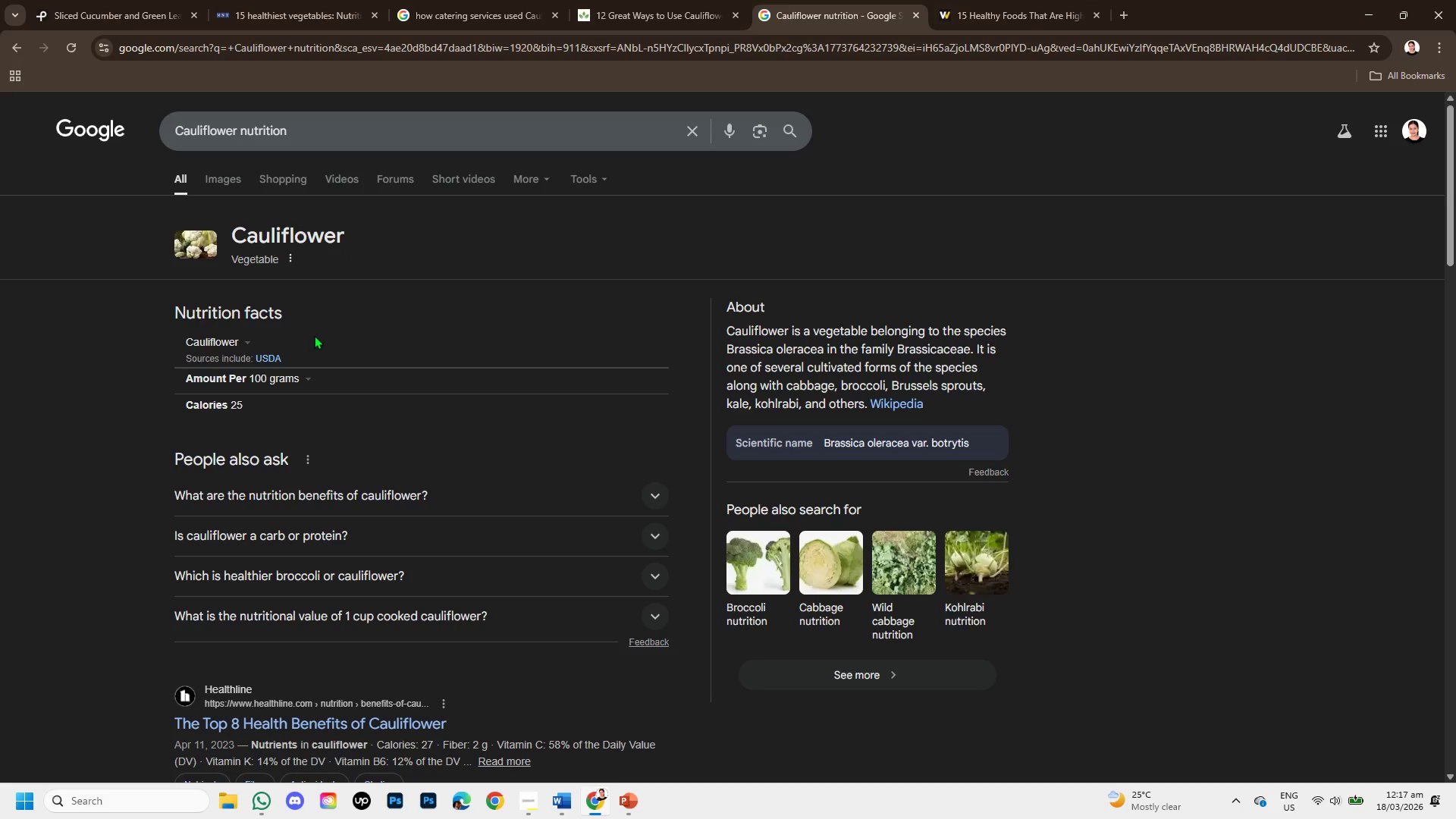 
scroll: coordinate [314, 340], scroll_direction: down, amount: 2.0
 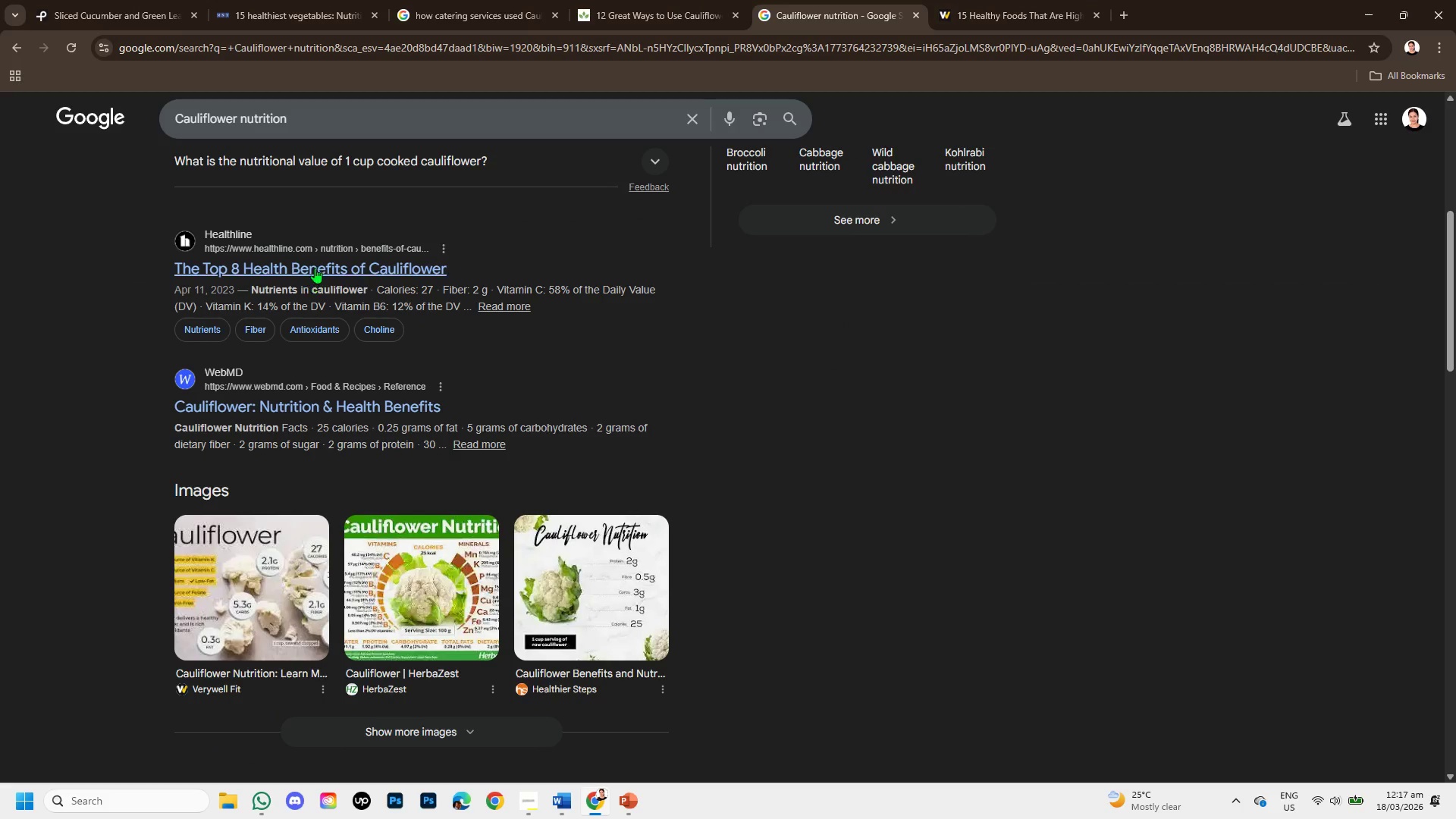 
right_click([316, 264])
 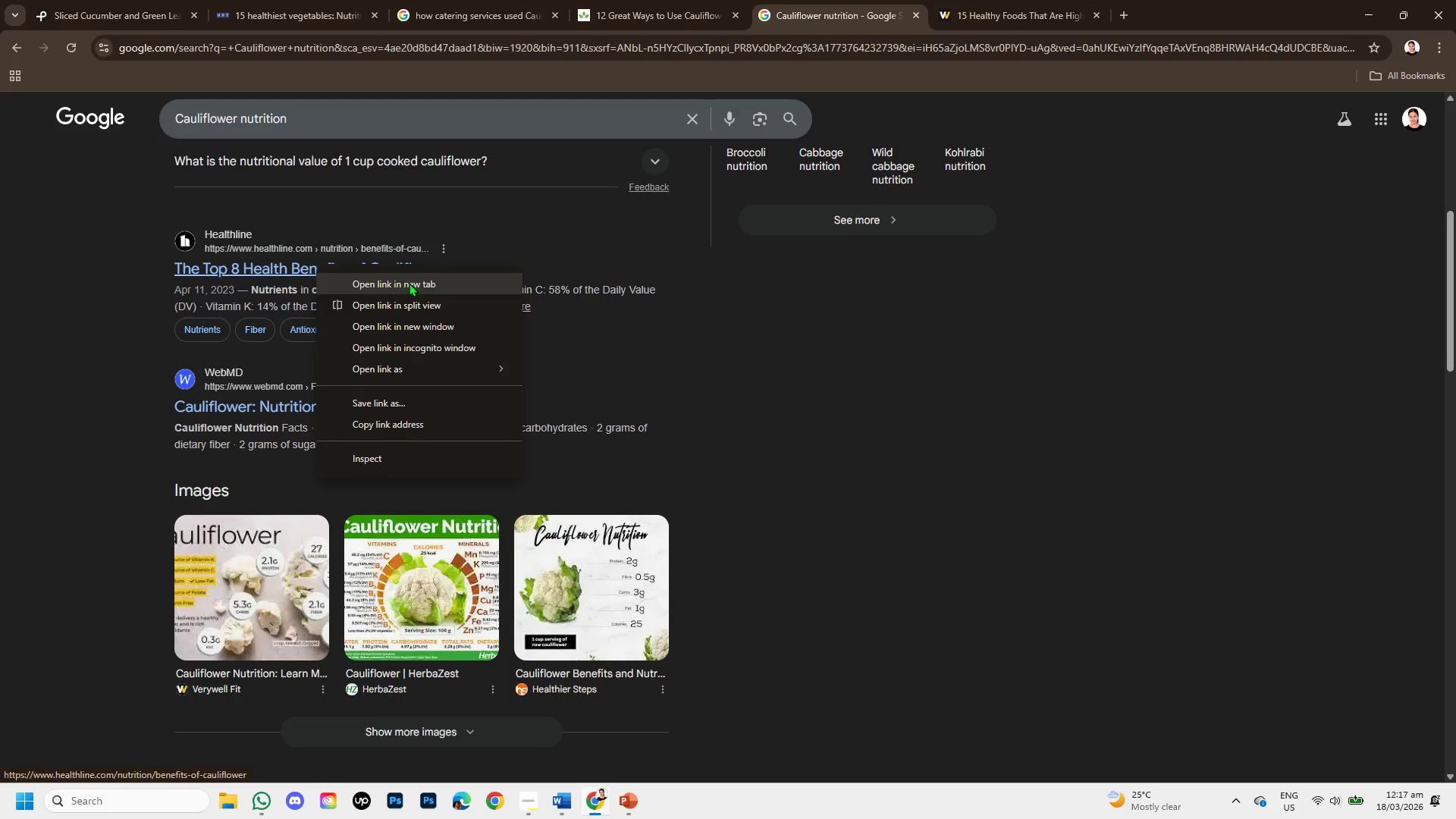 
left_click([409, 283])
 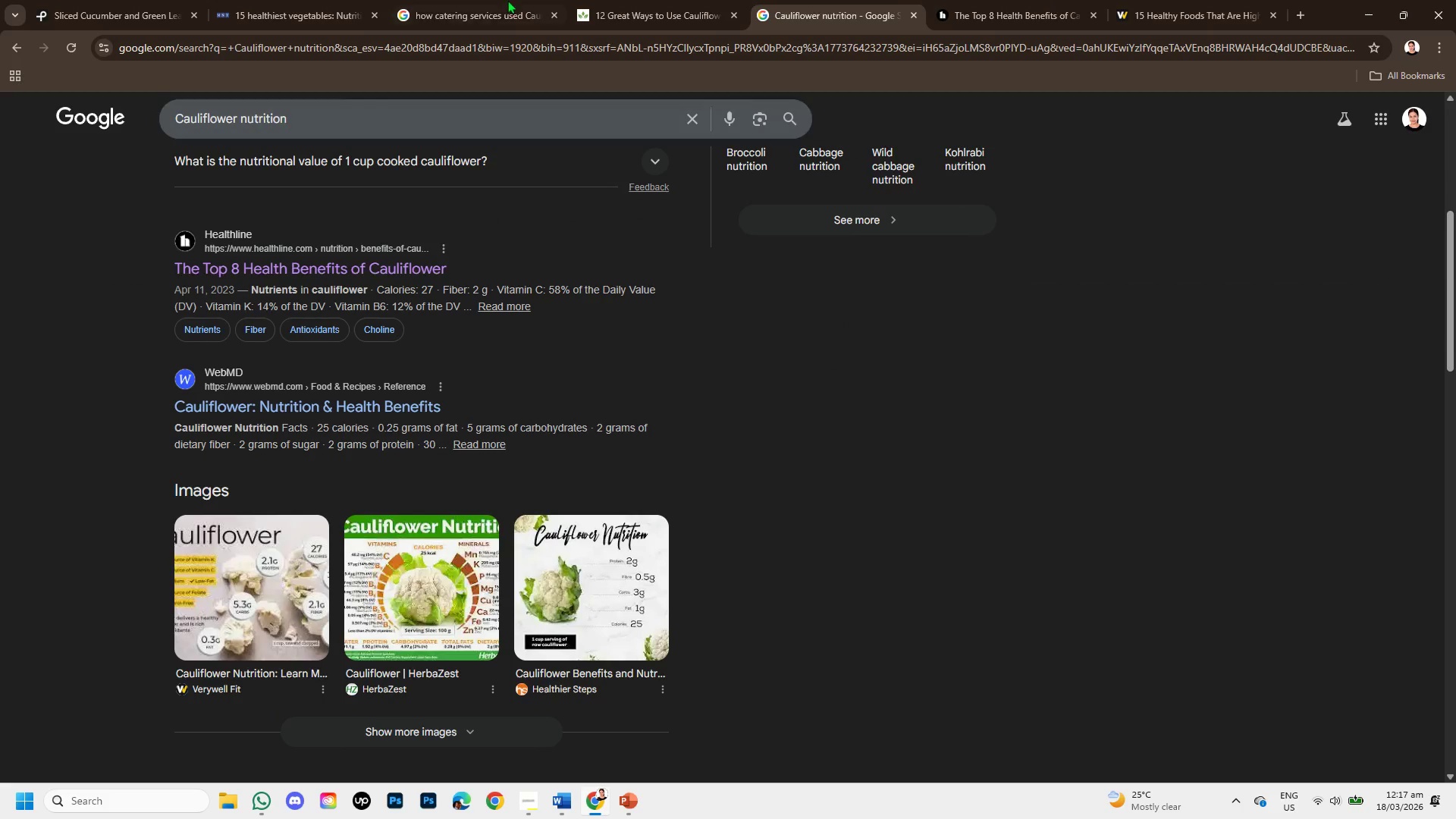 
wait(5.09)
 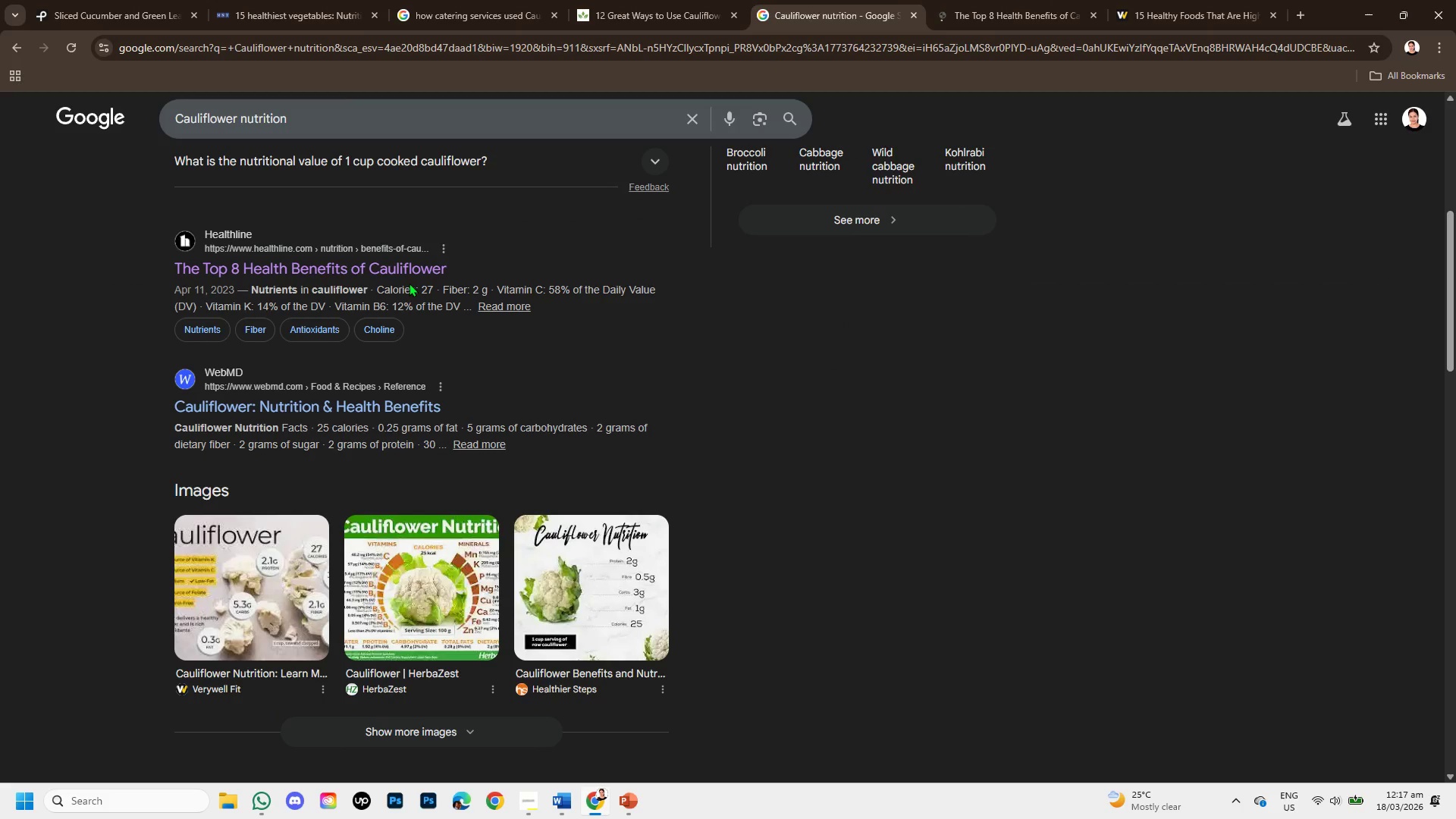 
left_click([659, 0])
 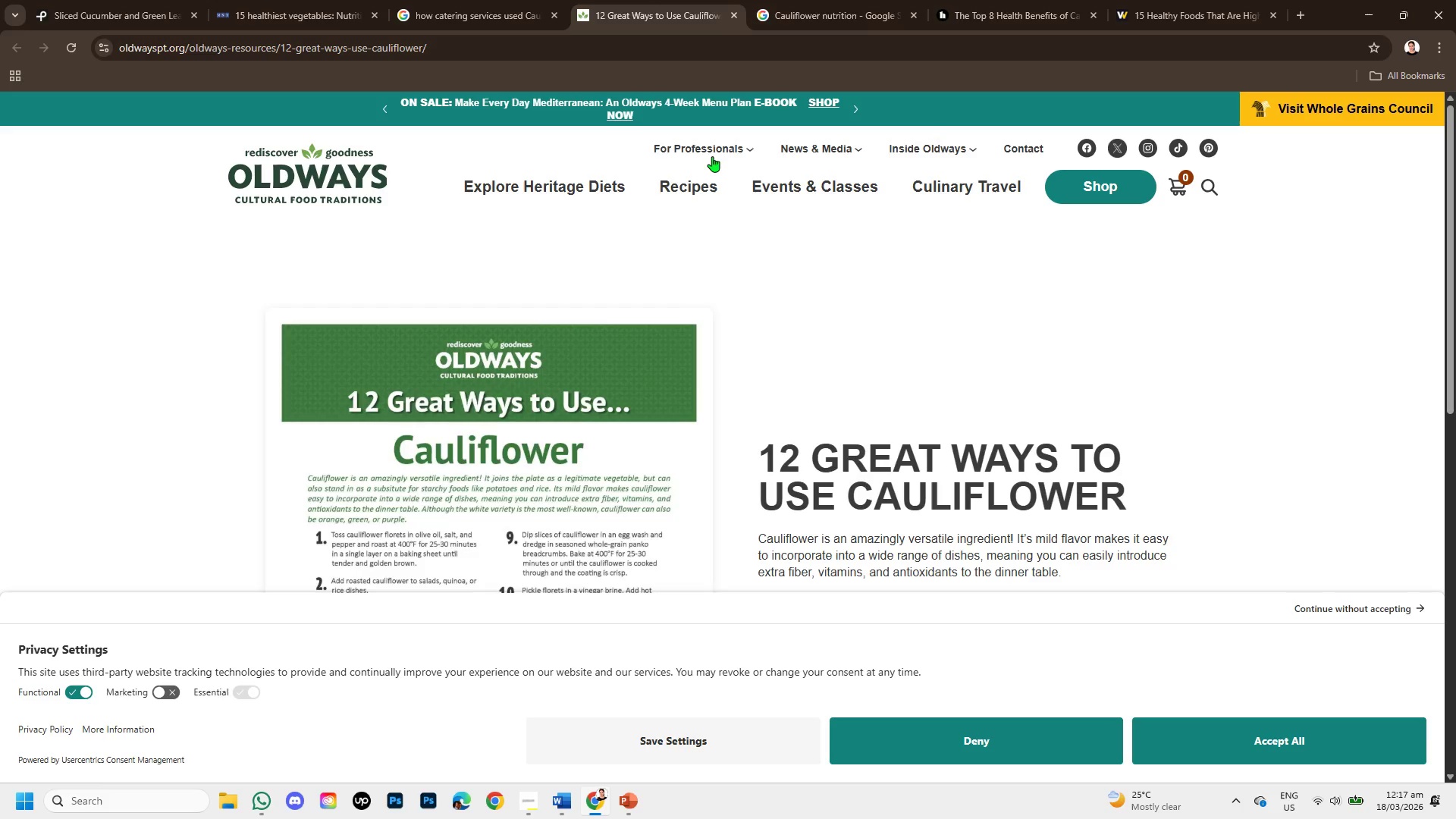 
scroll: coordinate [171, 130], scroll_direction: down, amount: 3.0
 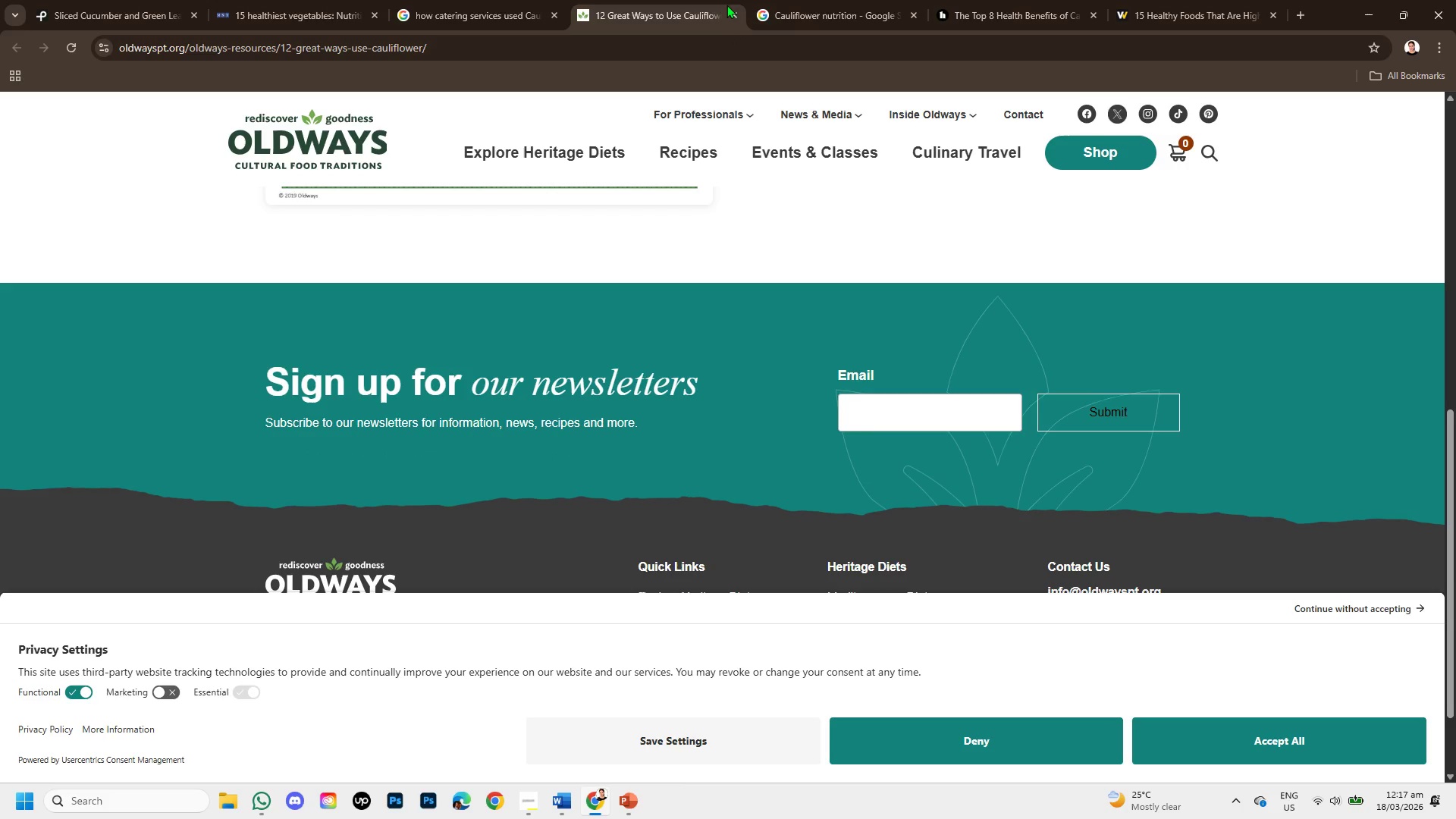 
left_click([733, 9])
 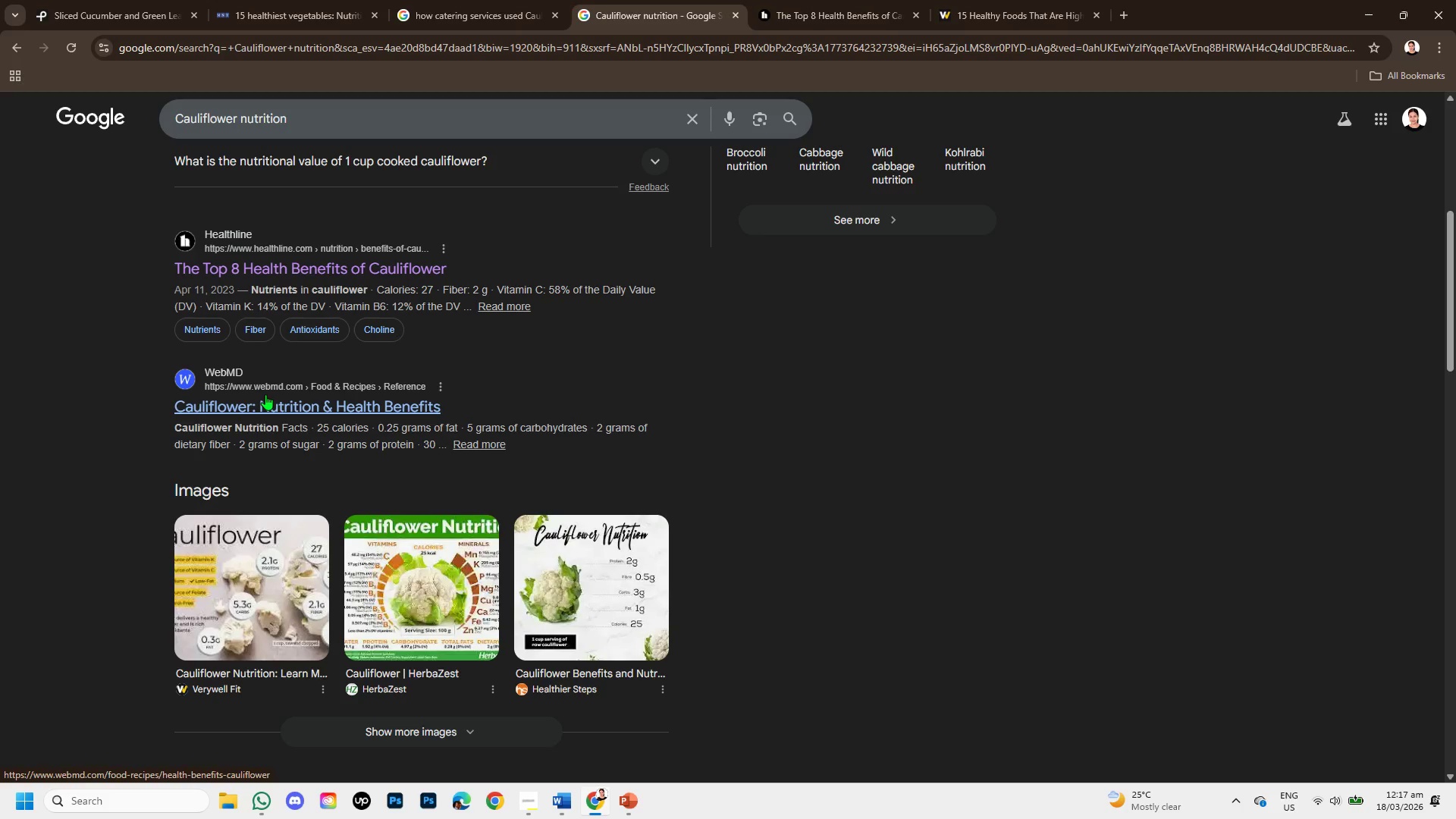 
wait(5.5)
 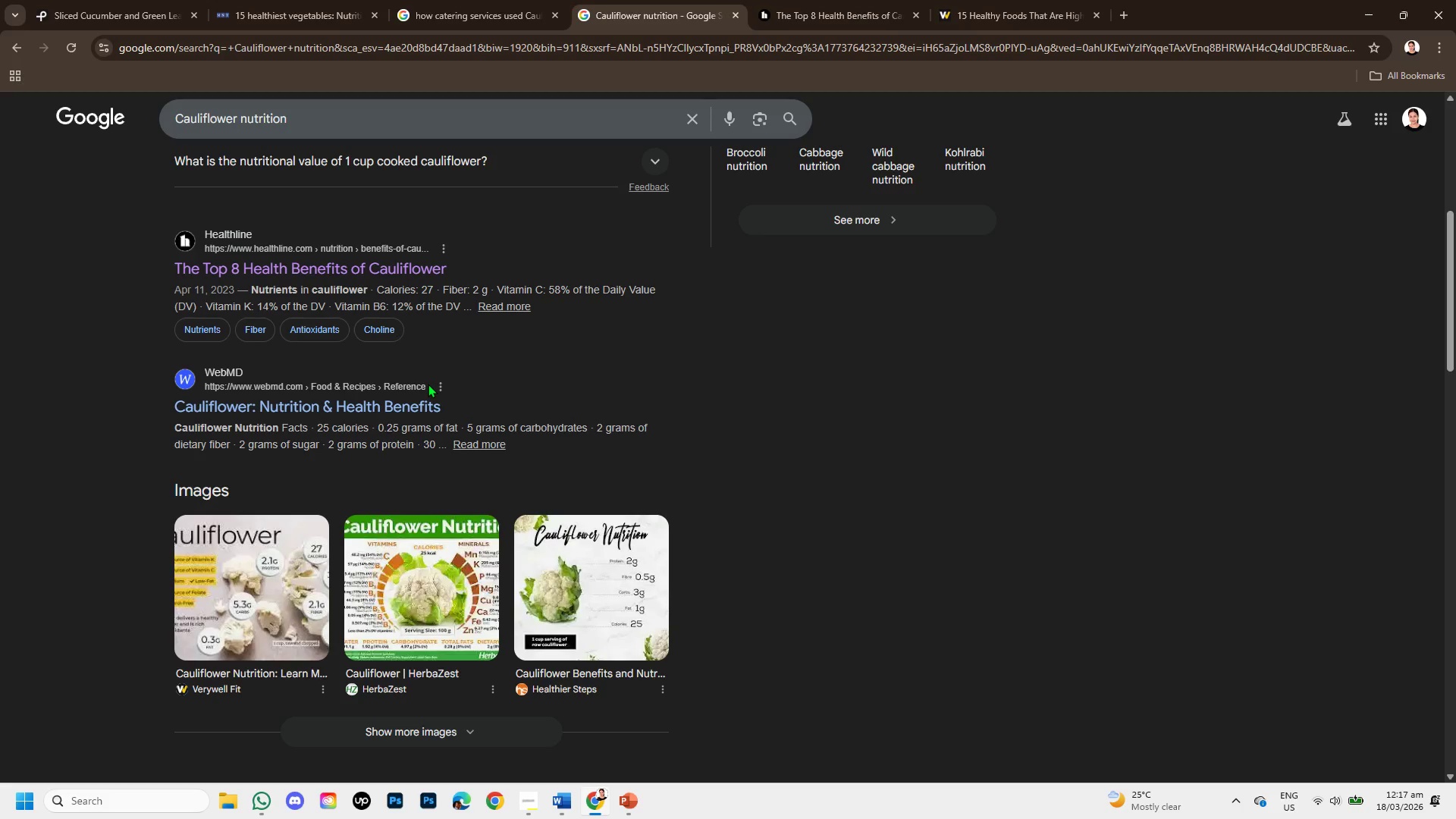 
right_click([265, 394])
 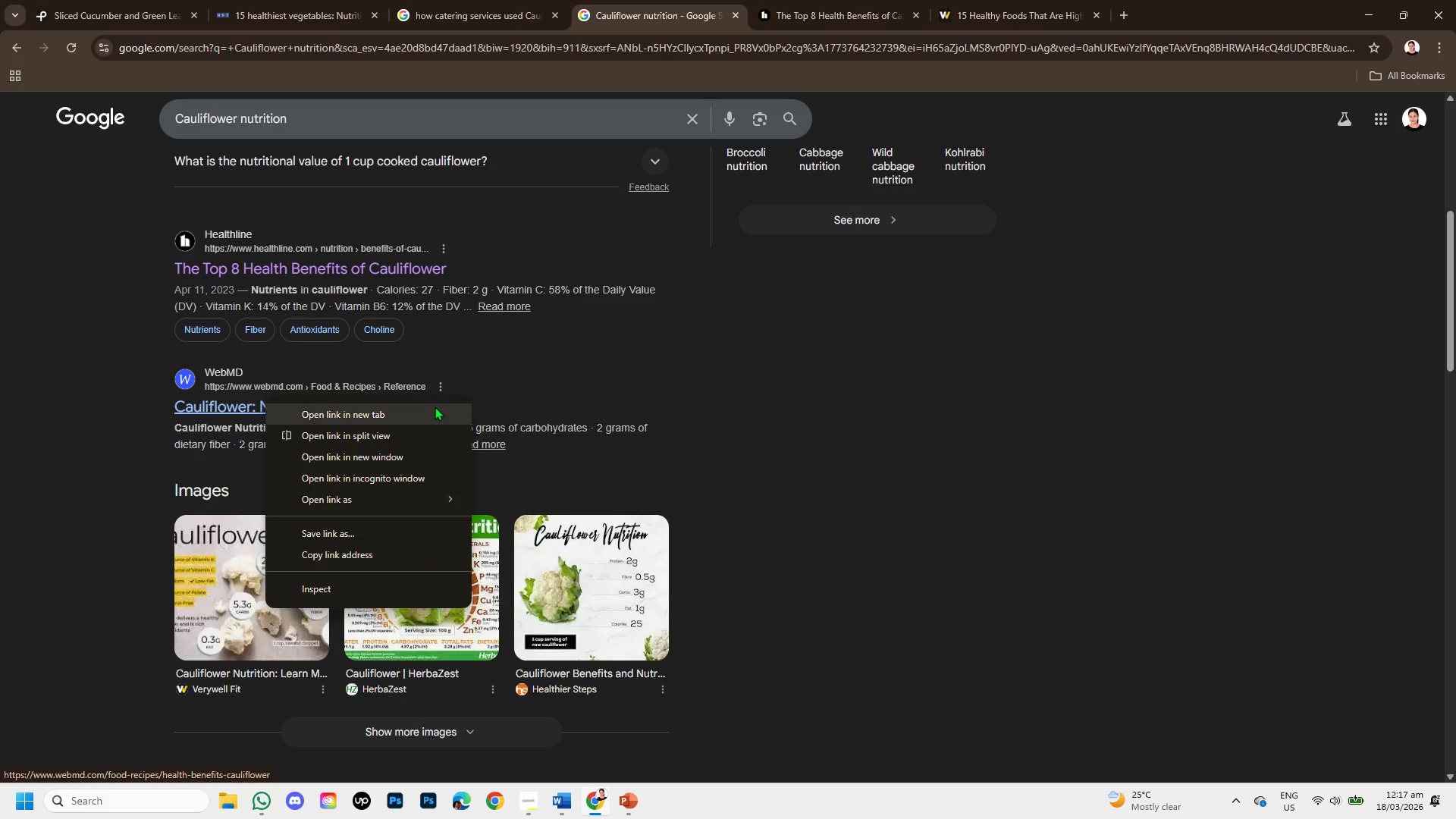 
left_click([435, 406])
 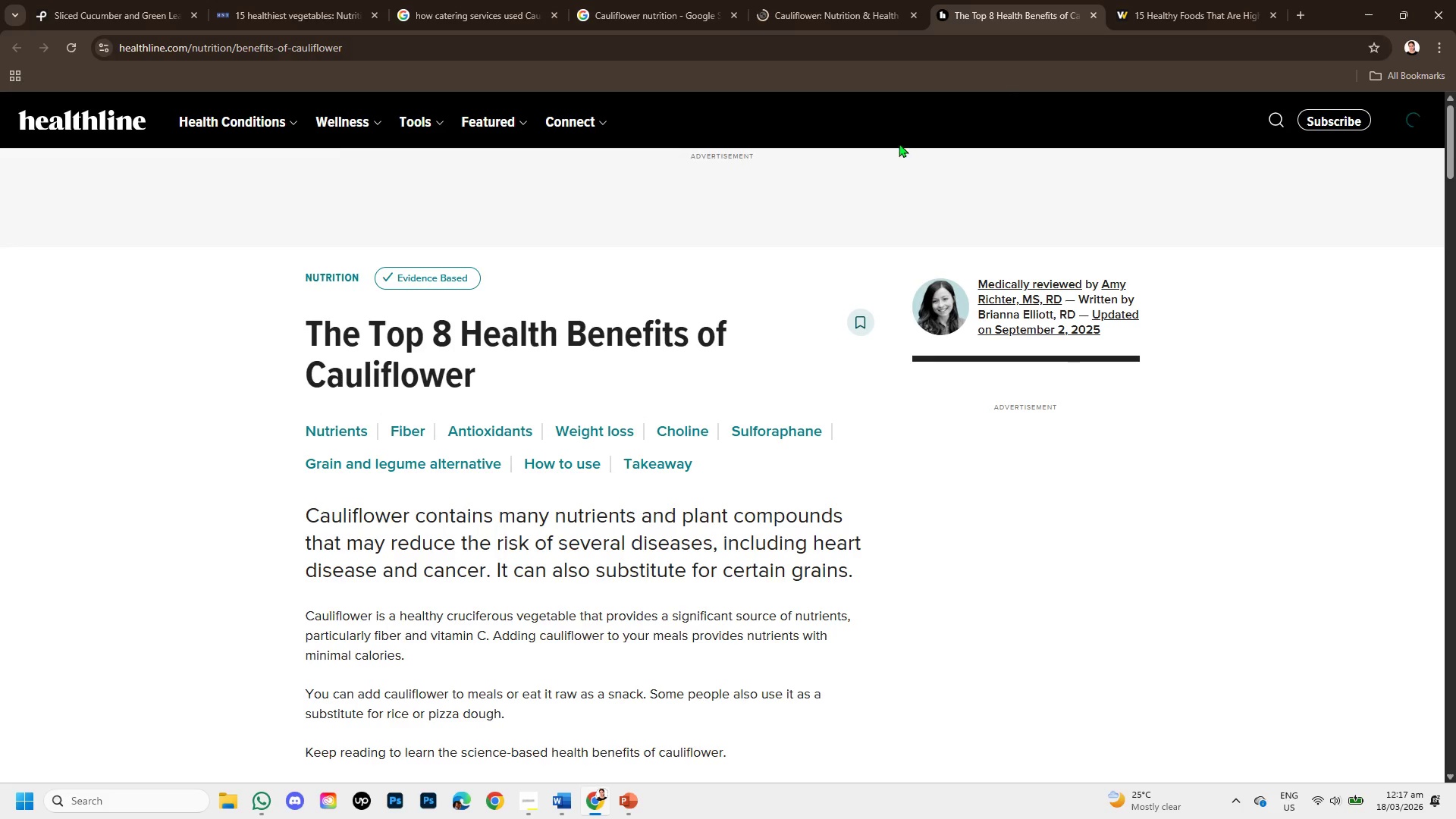 
scroll: coordinate [638, 485], scroll_direction: down, amount: 5.0
 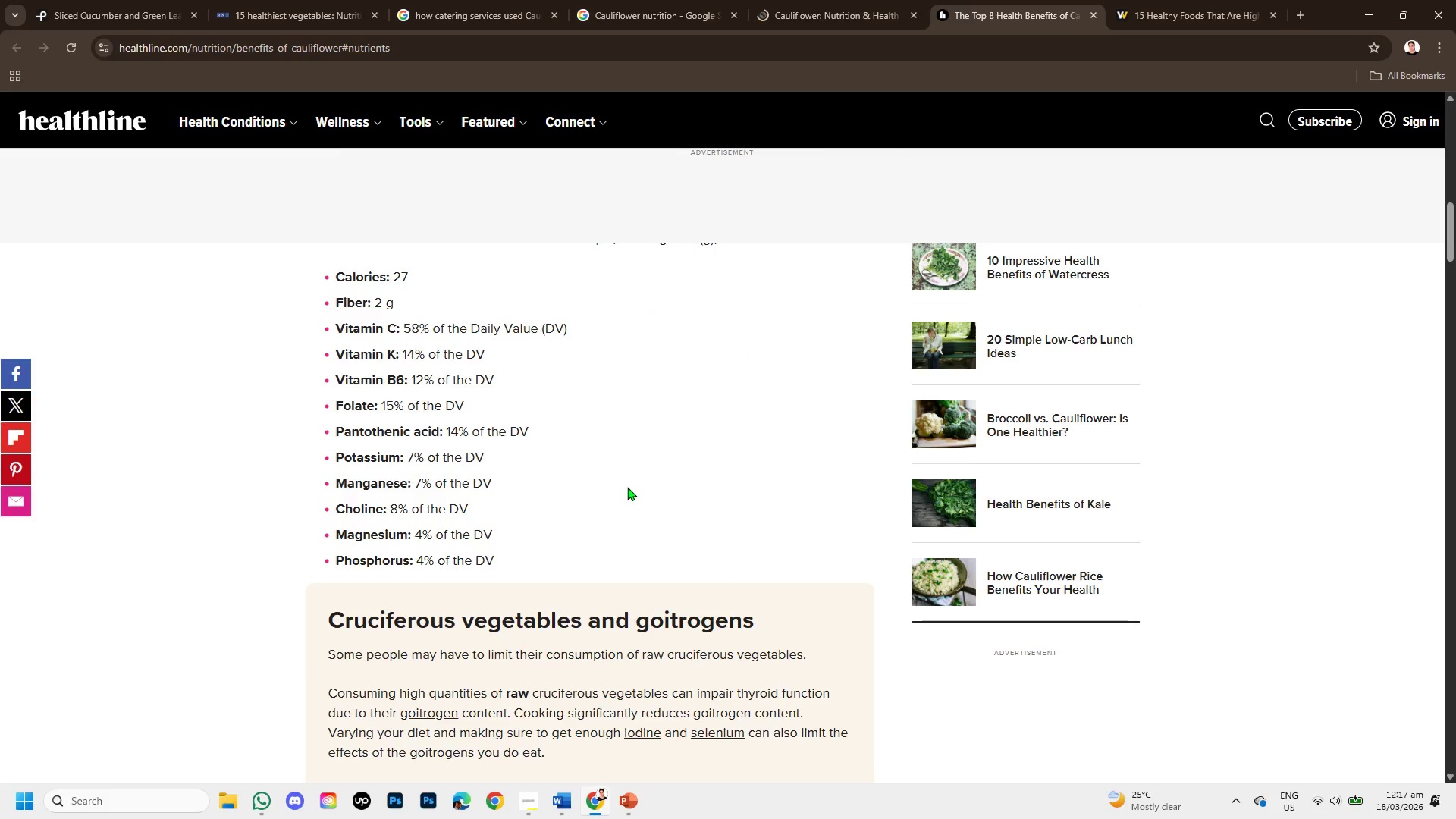 
scroll: coordinate [627, 487], scroll_direction: up, amount: 4.0
 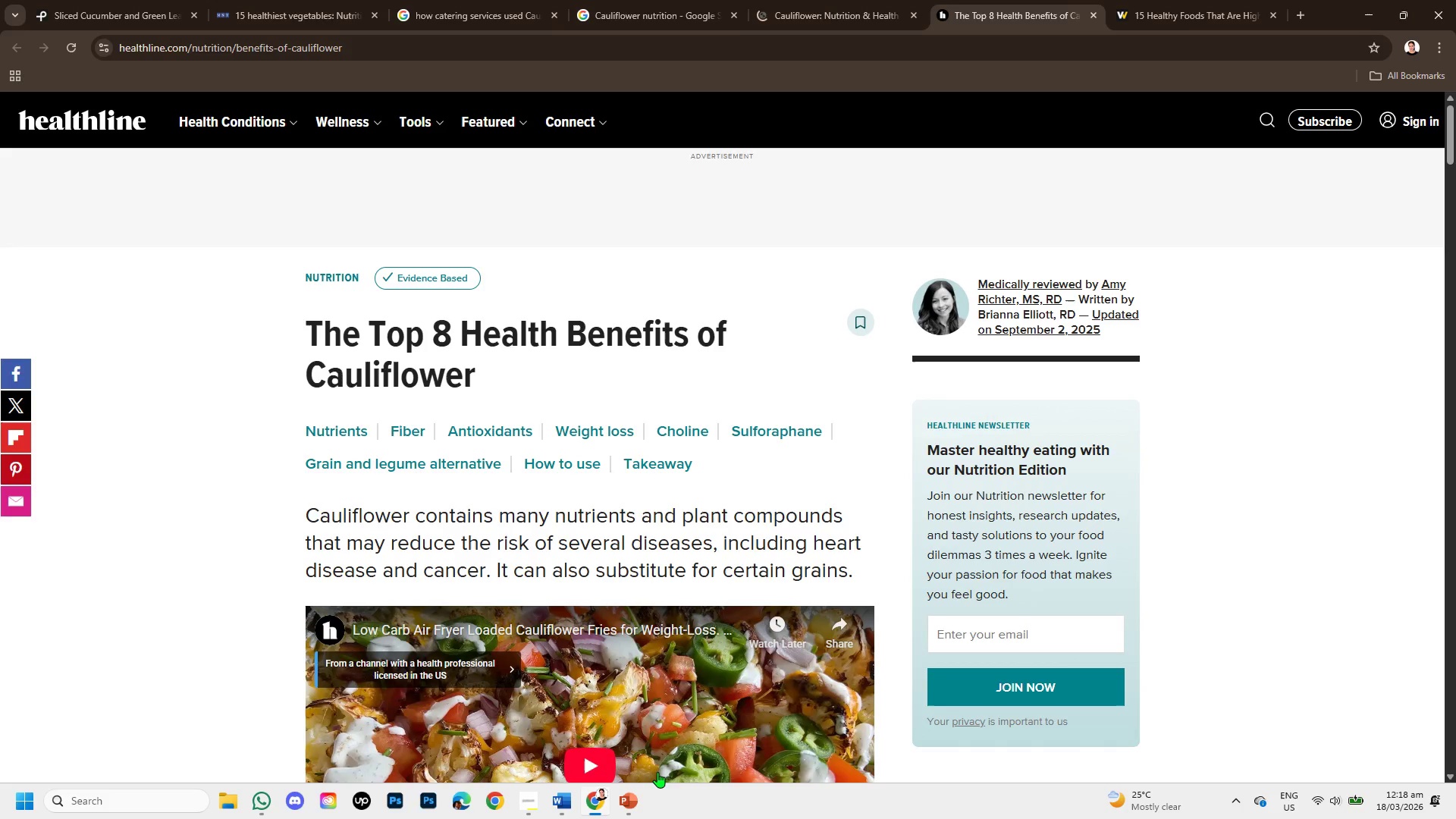 
wait(15.38)
 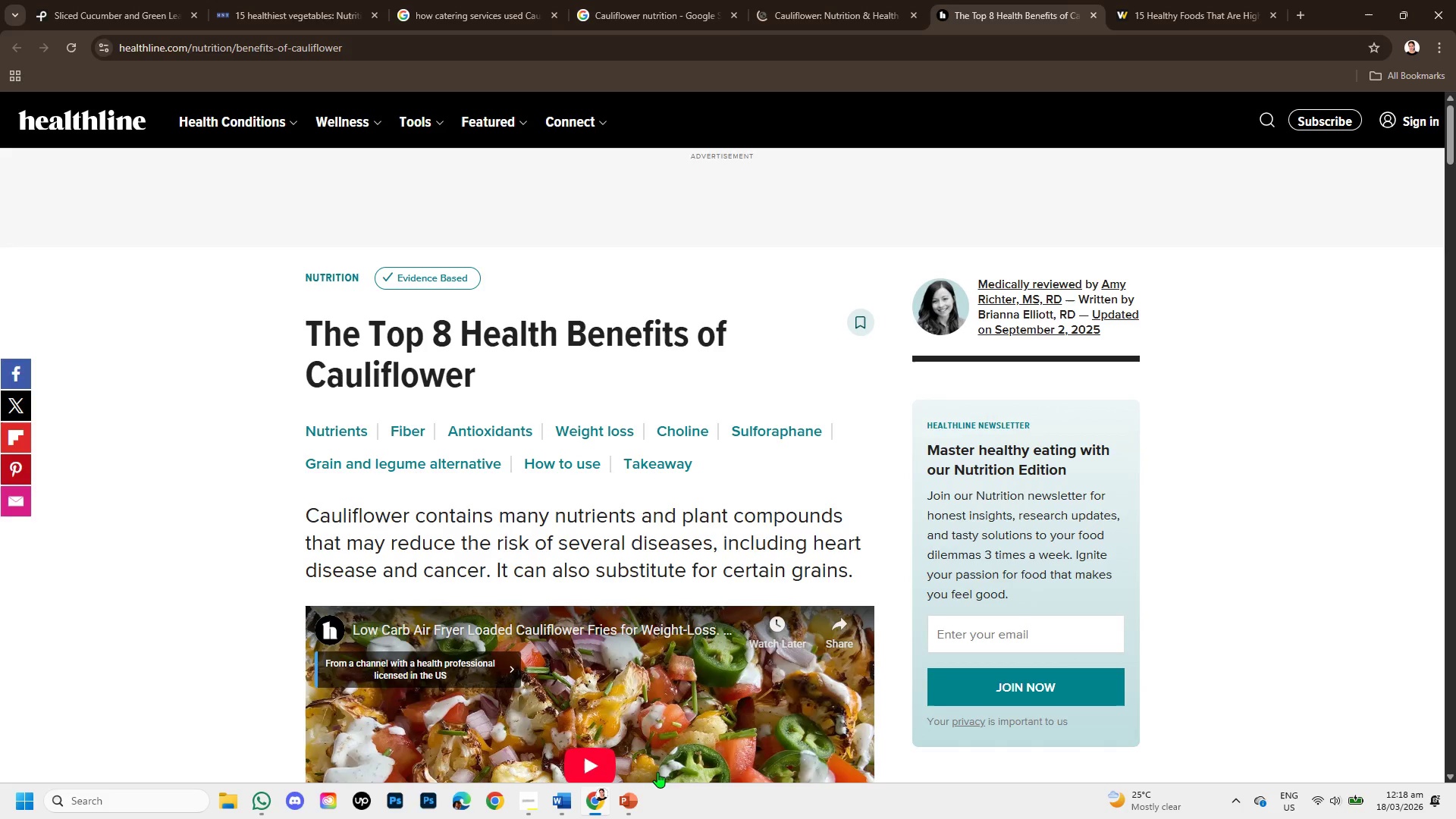 
scroll: coordinate [303, 548], scroll_direction: down, amount: 2.0
 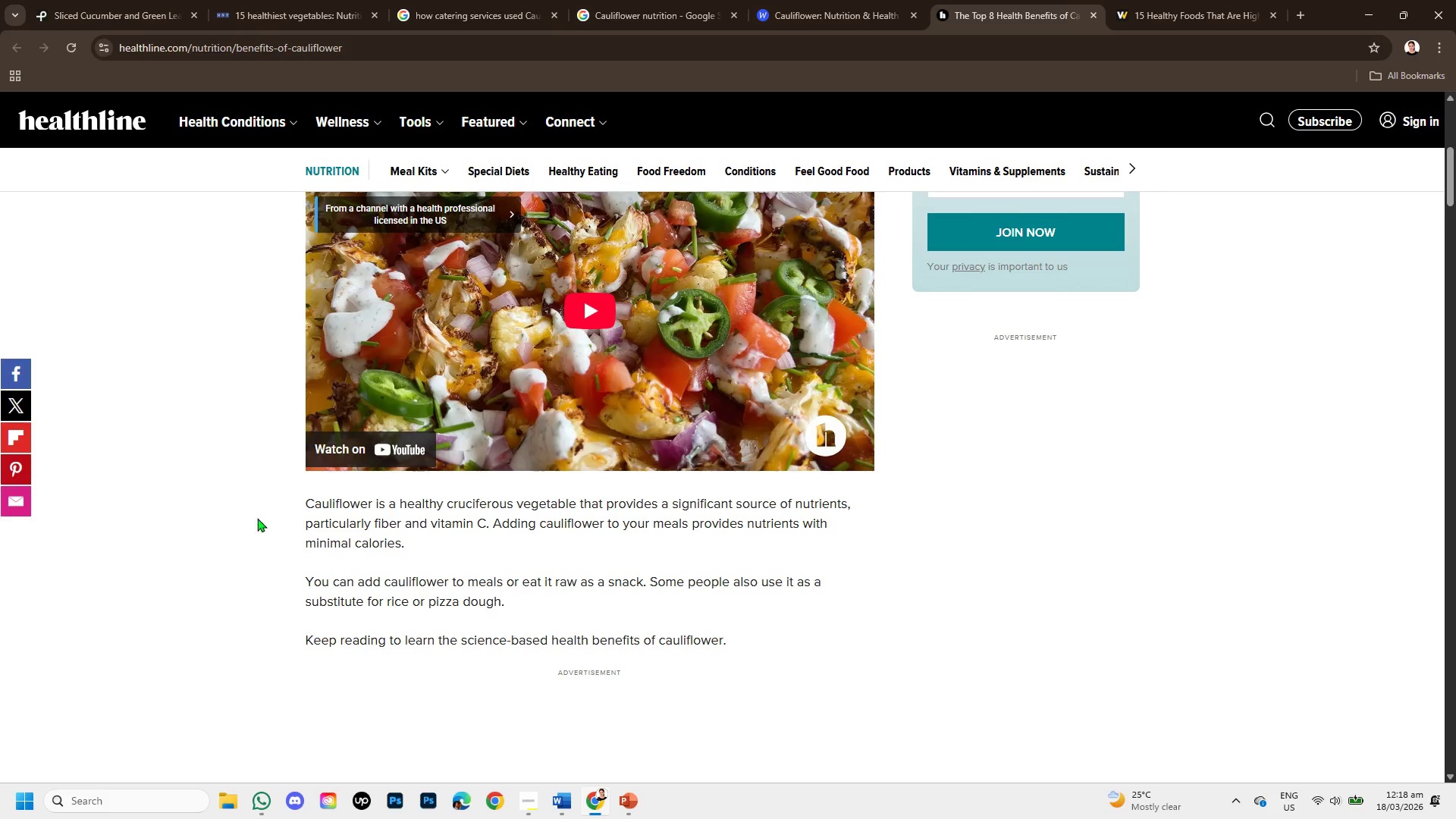 
left_click_drag(start_coordinate=[305, 503], to_coordinate=[845, 509])
 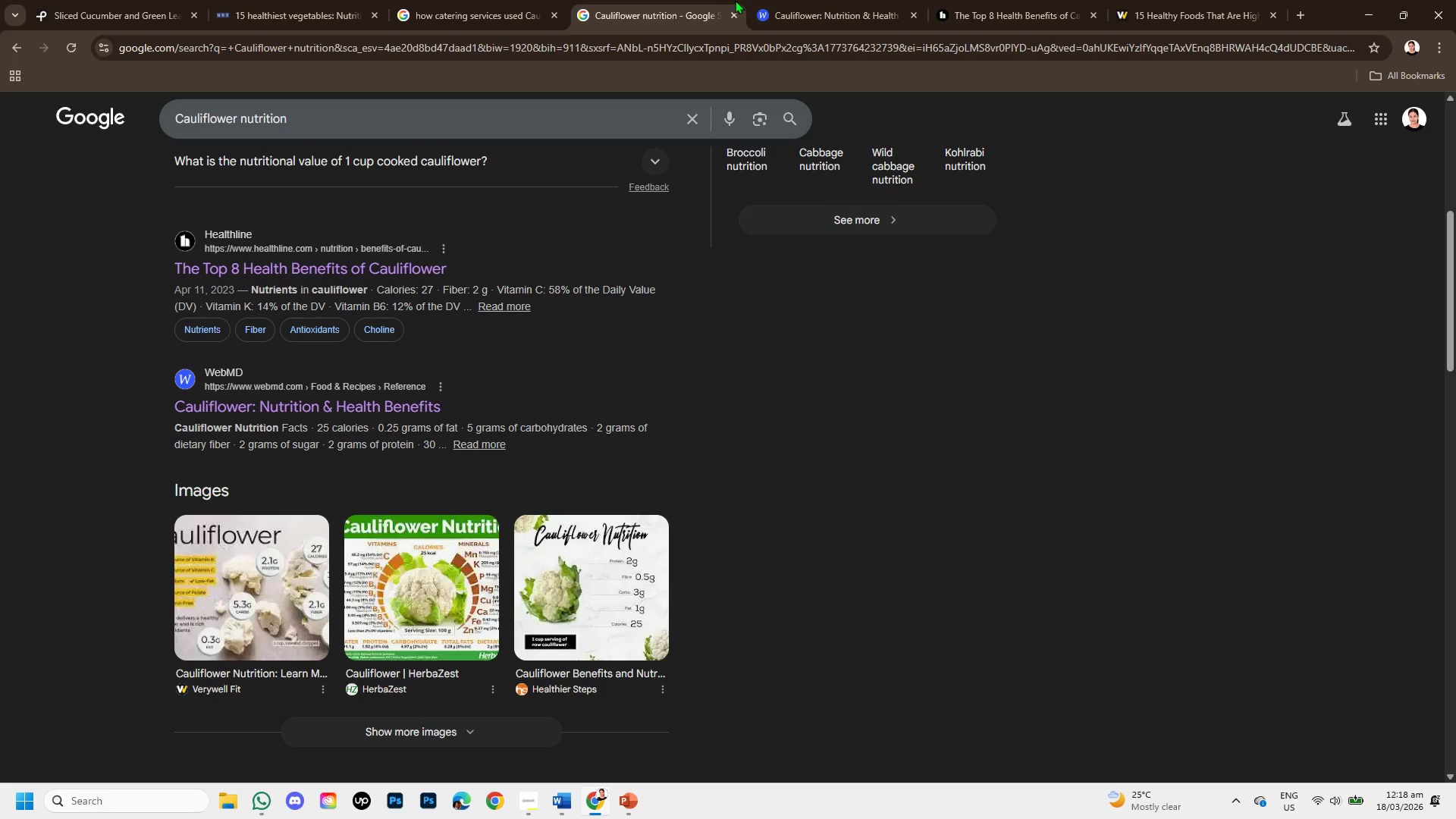 
left_click([764, 7])
 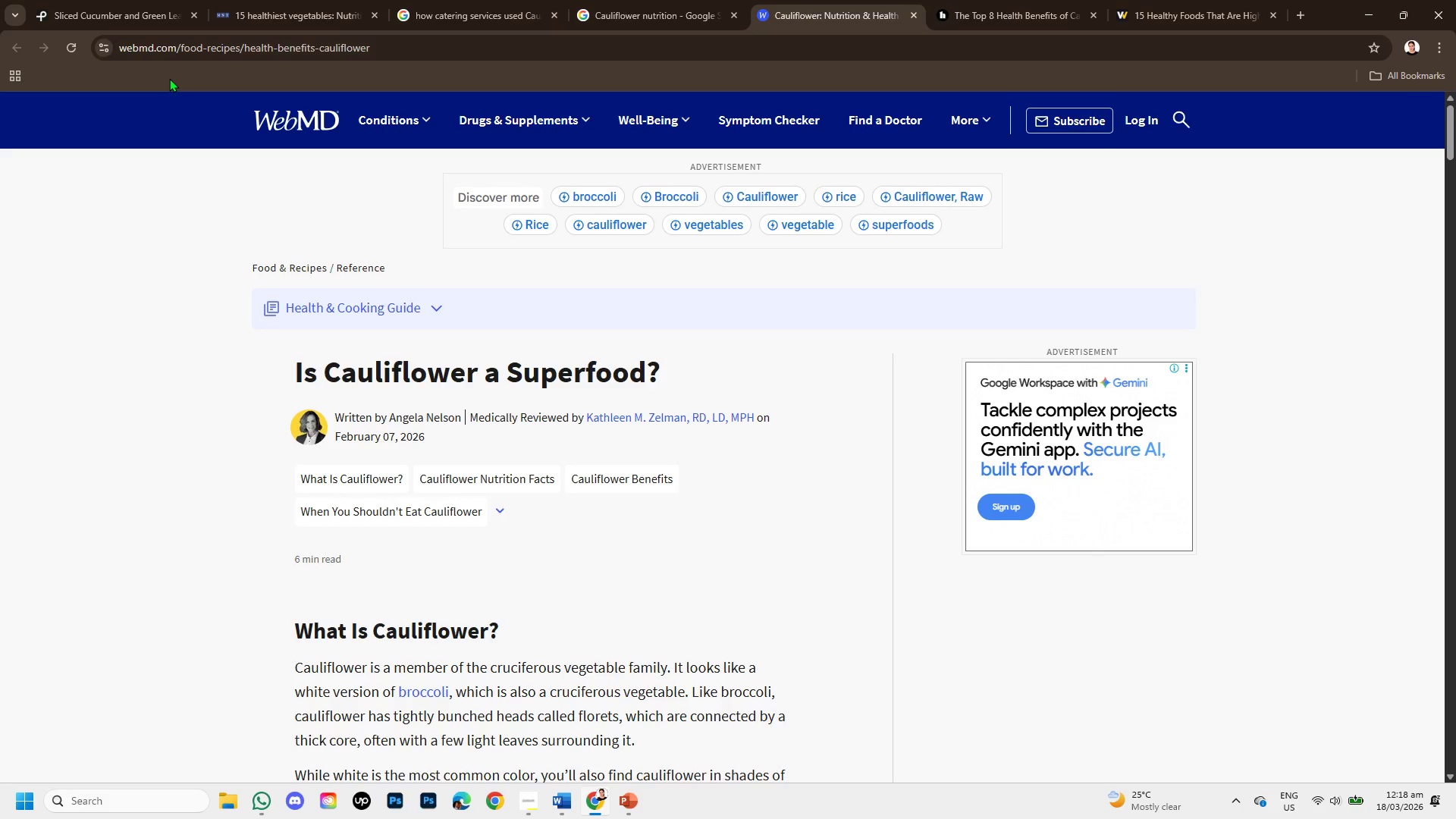 
wait(6.59)
 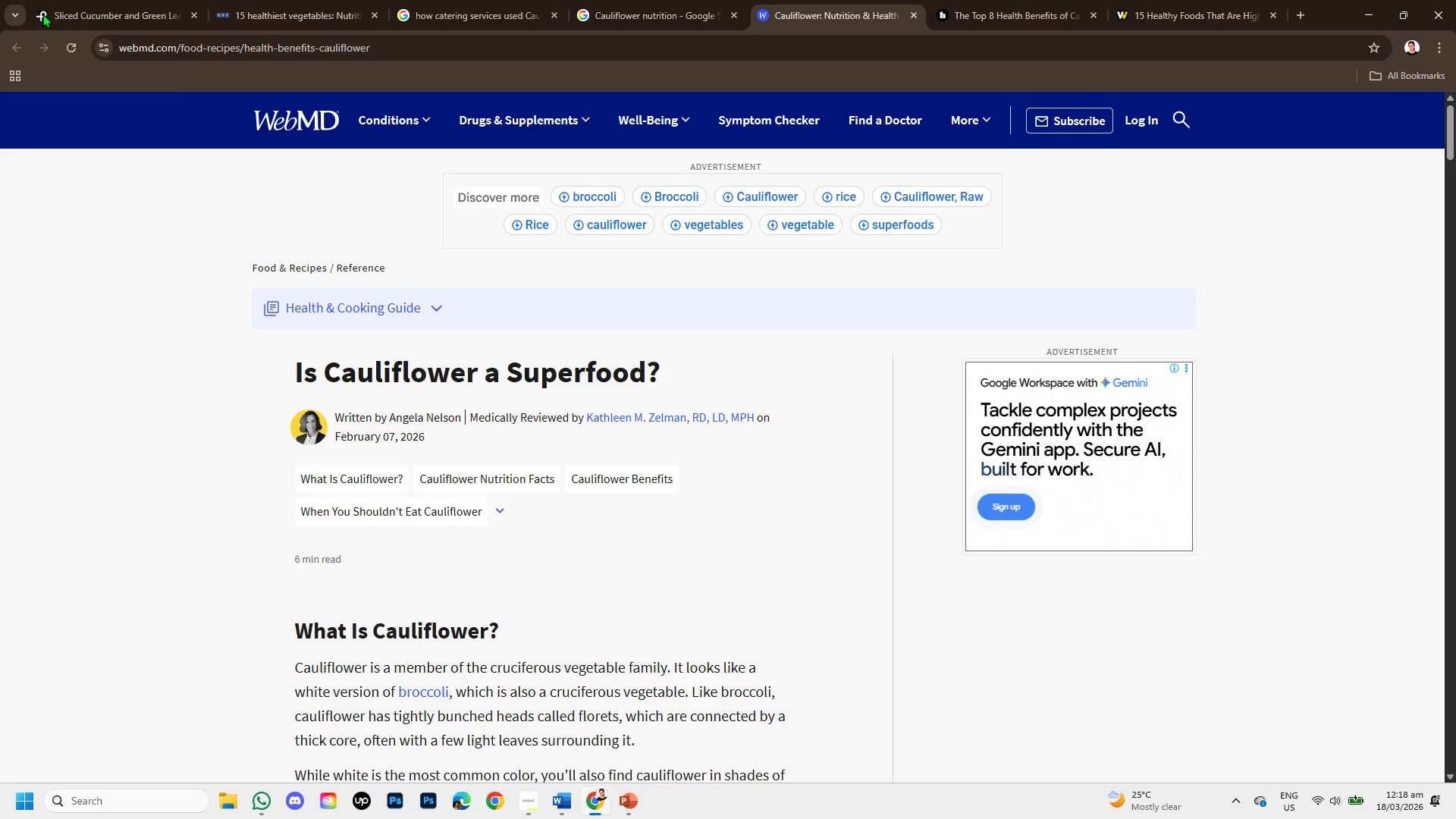 
scroll: coordinate [283, 400], scroll_direction: down, amount: 4.0
 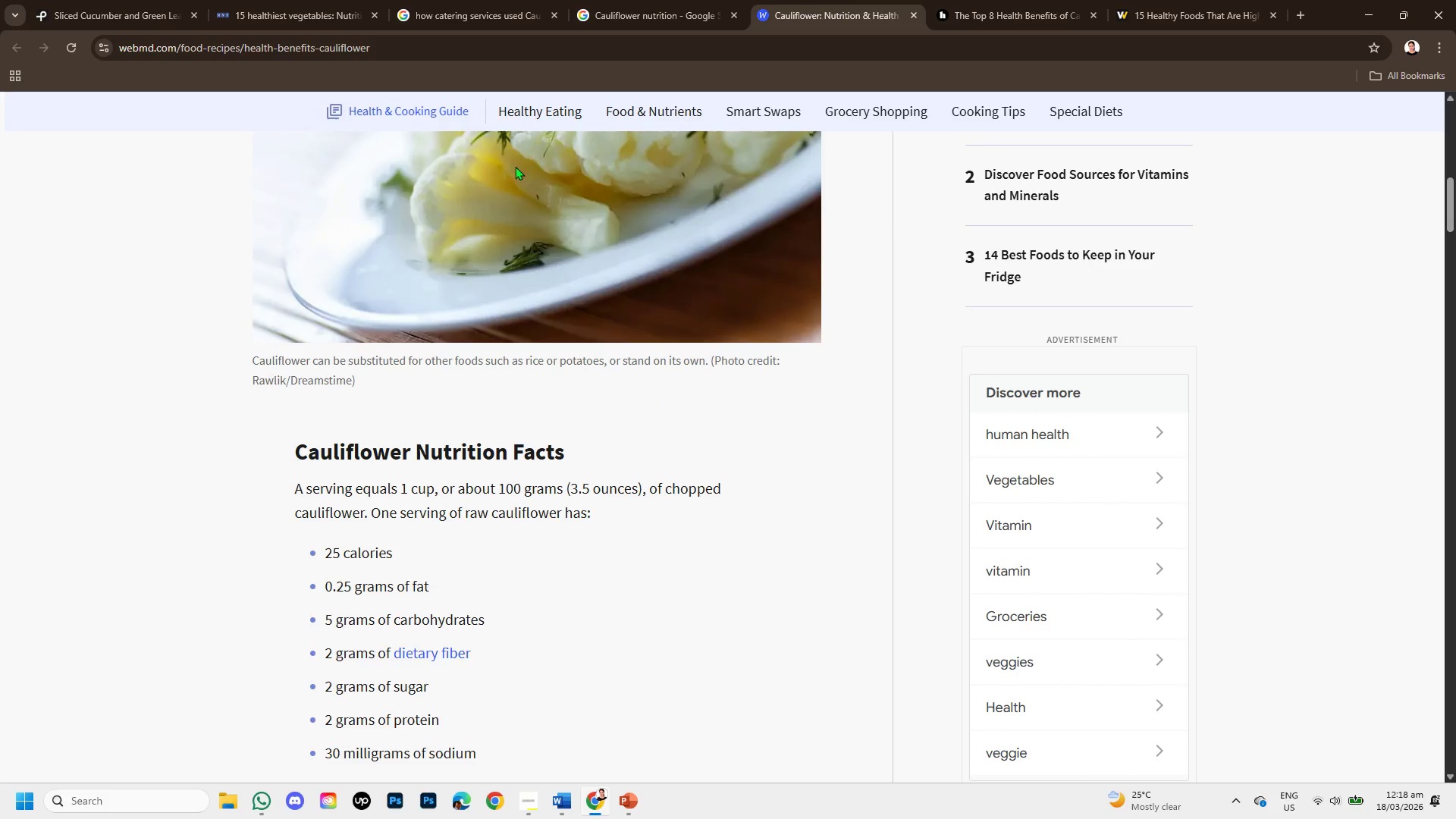 
wait(6.16)
 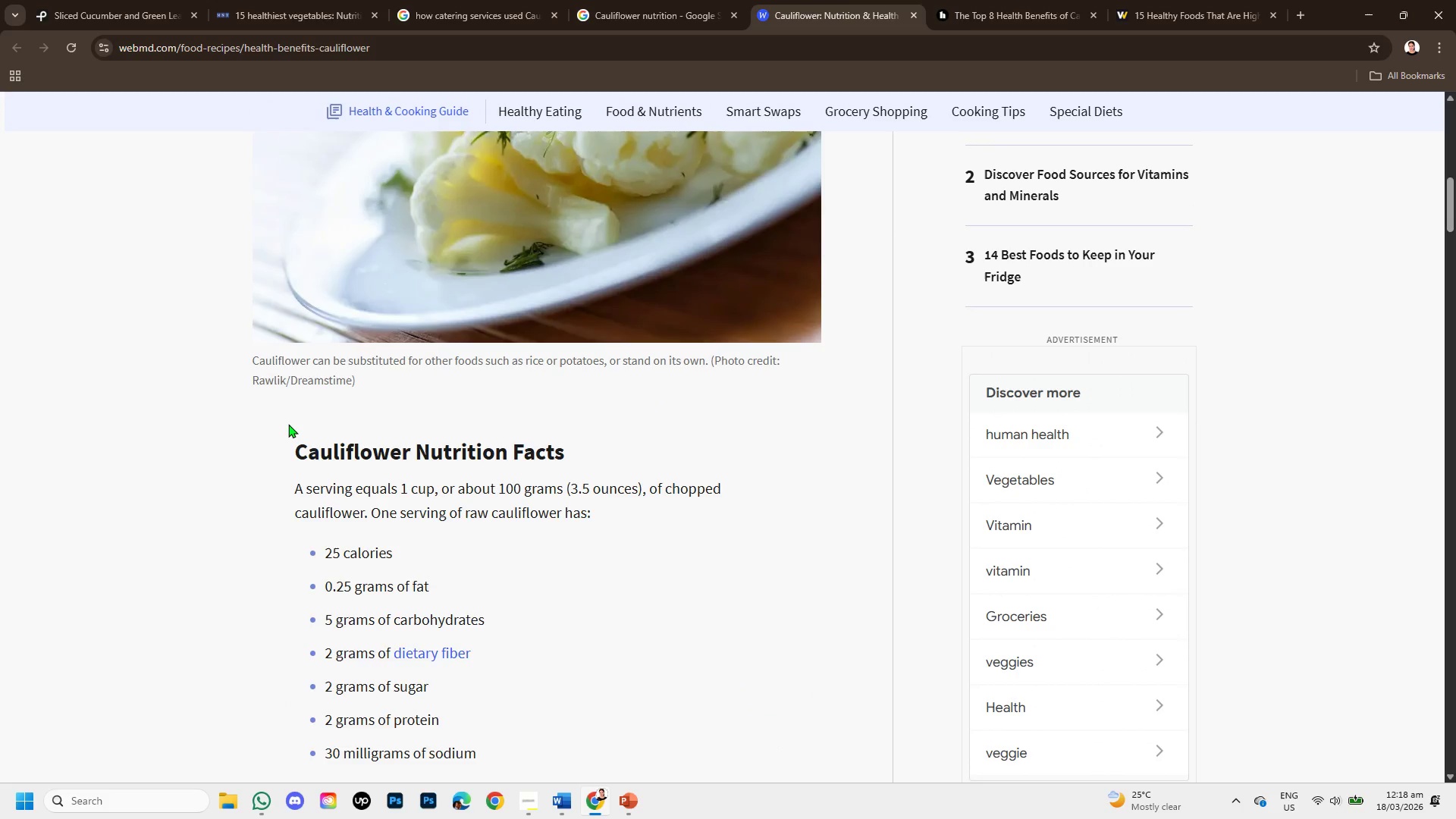 
left_click_drag(start_coordinate=[249, 355], to_coordinate=[712, 359])
 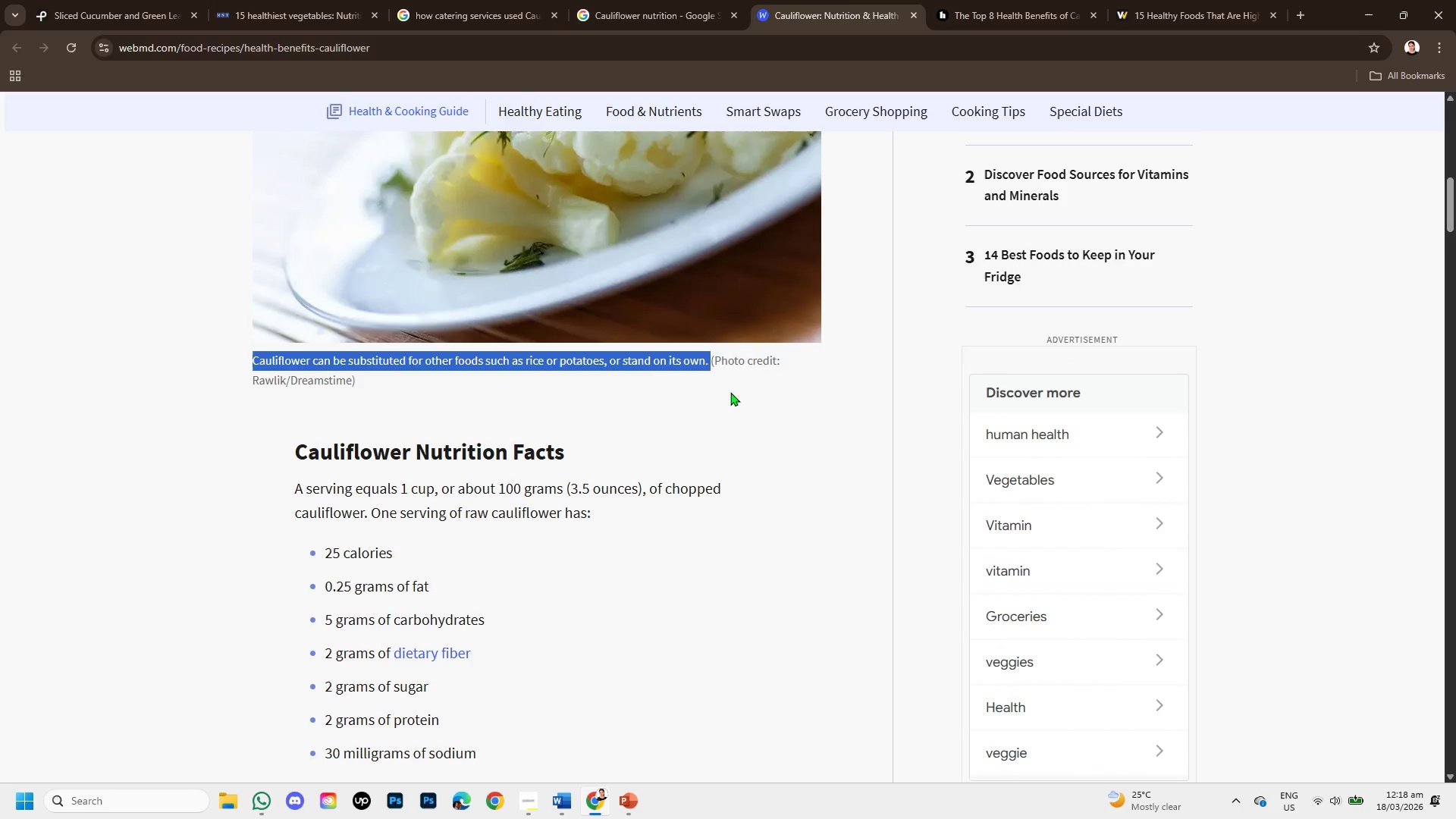 
wait(6.3)
 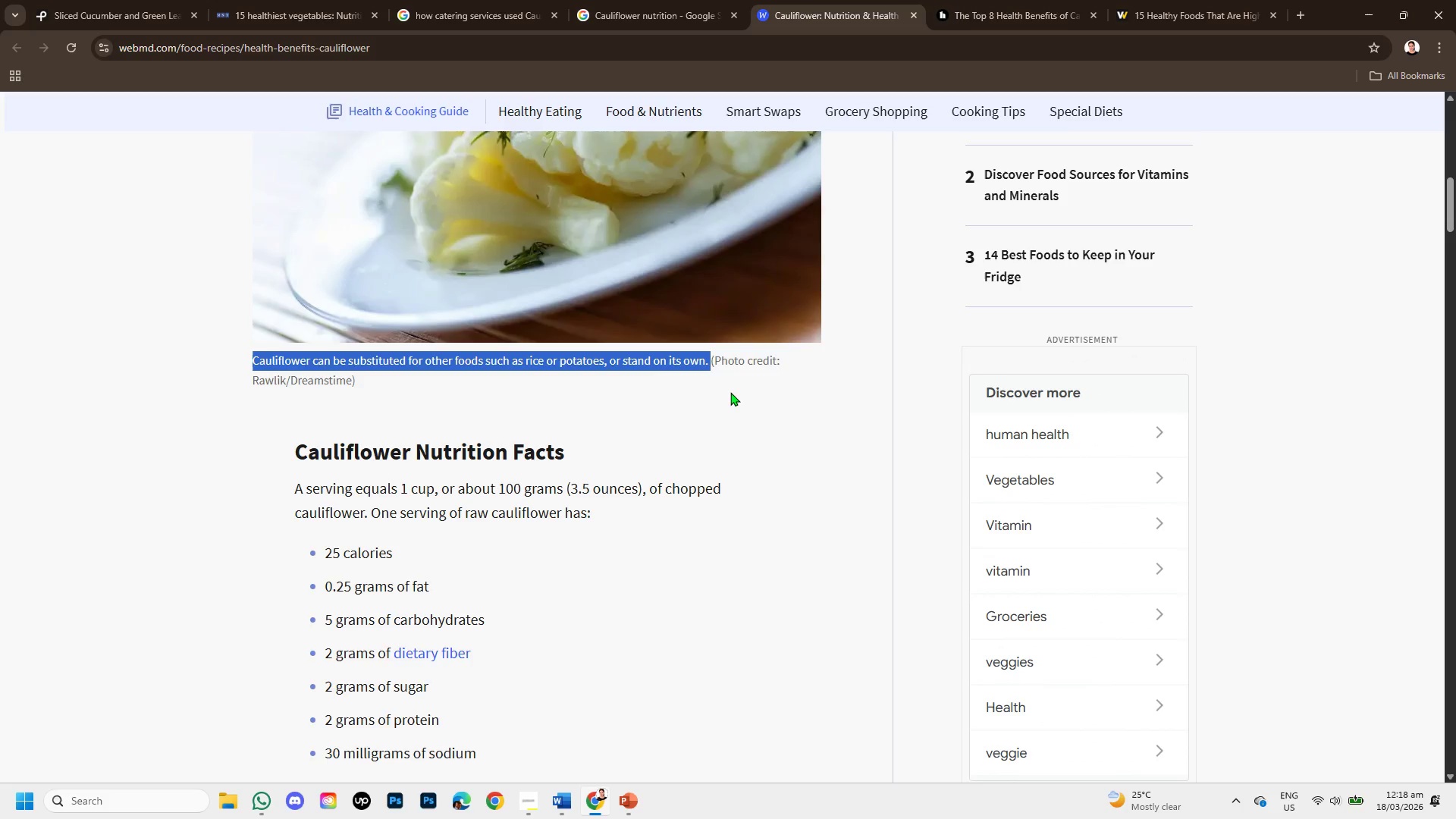 
key(Control+C)
 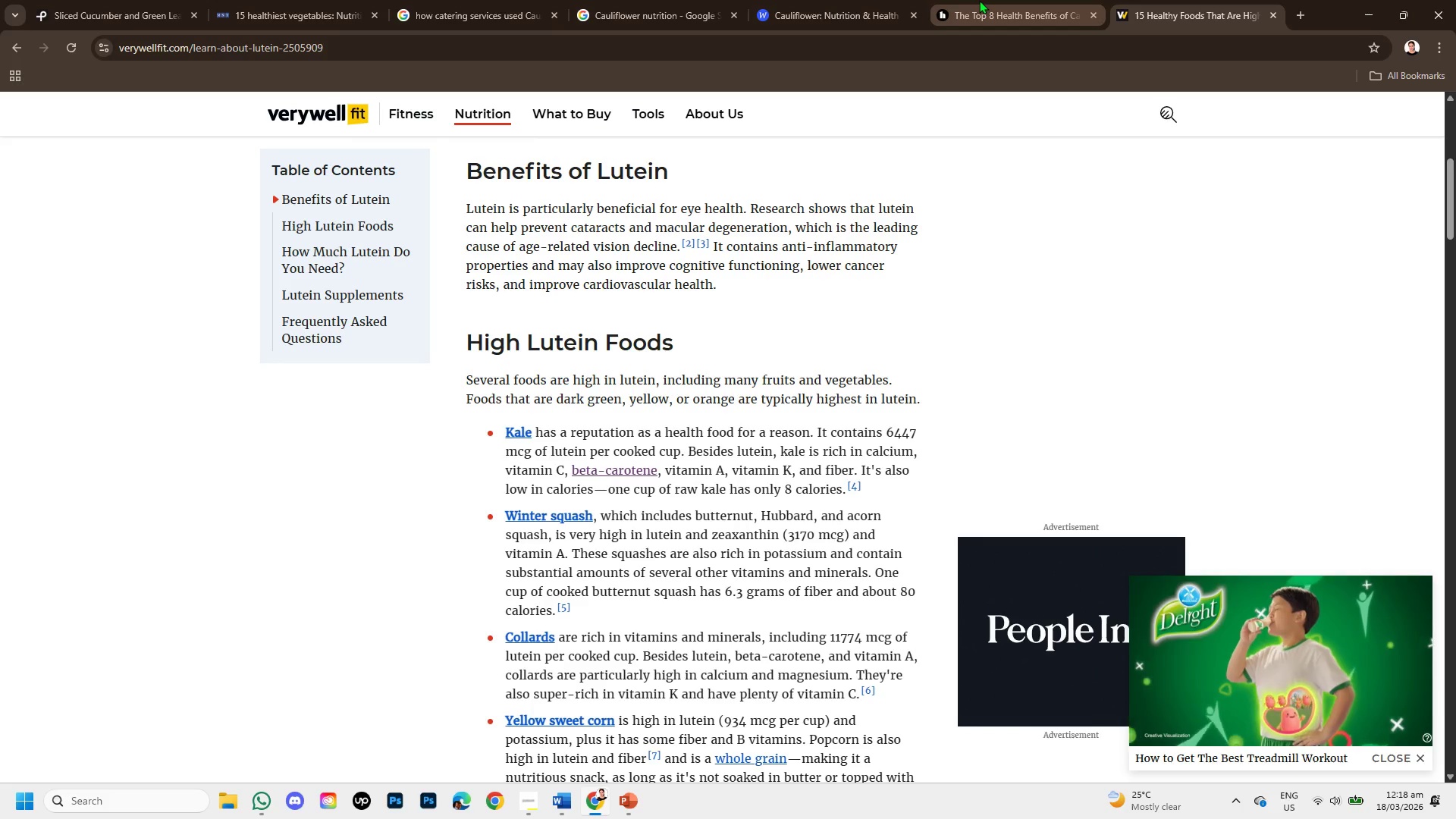 
scroll: coordinate [752, 528], scroll_direction: down, amount: 2.0
 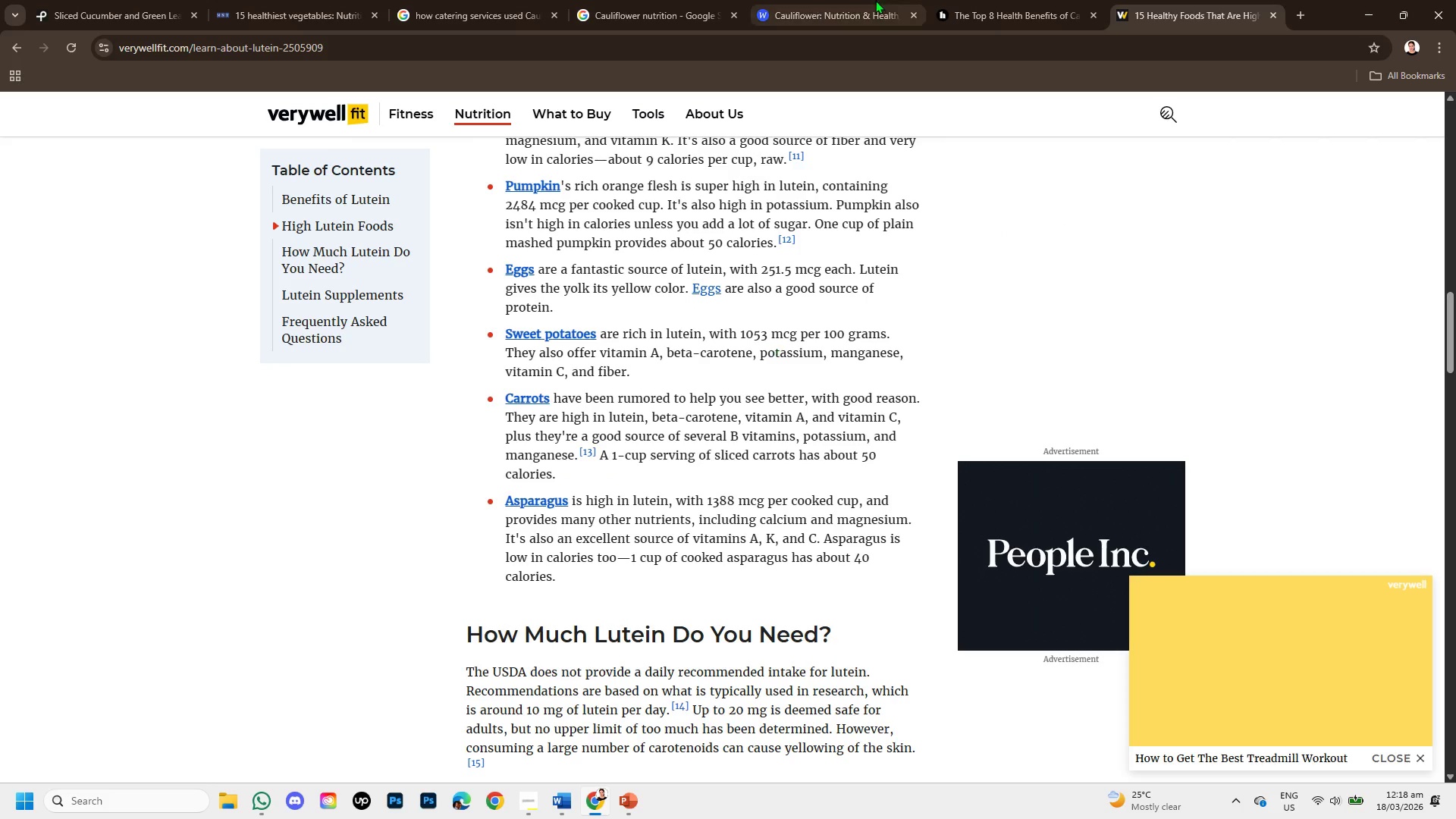 
left_click([984, 0])
 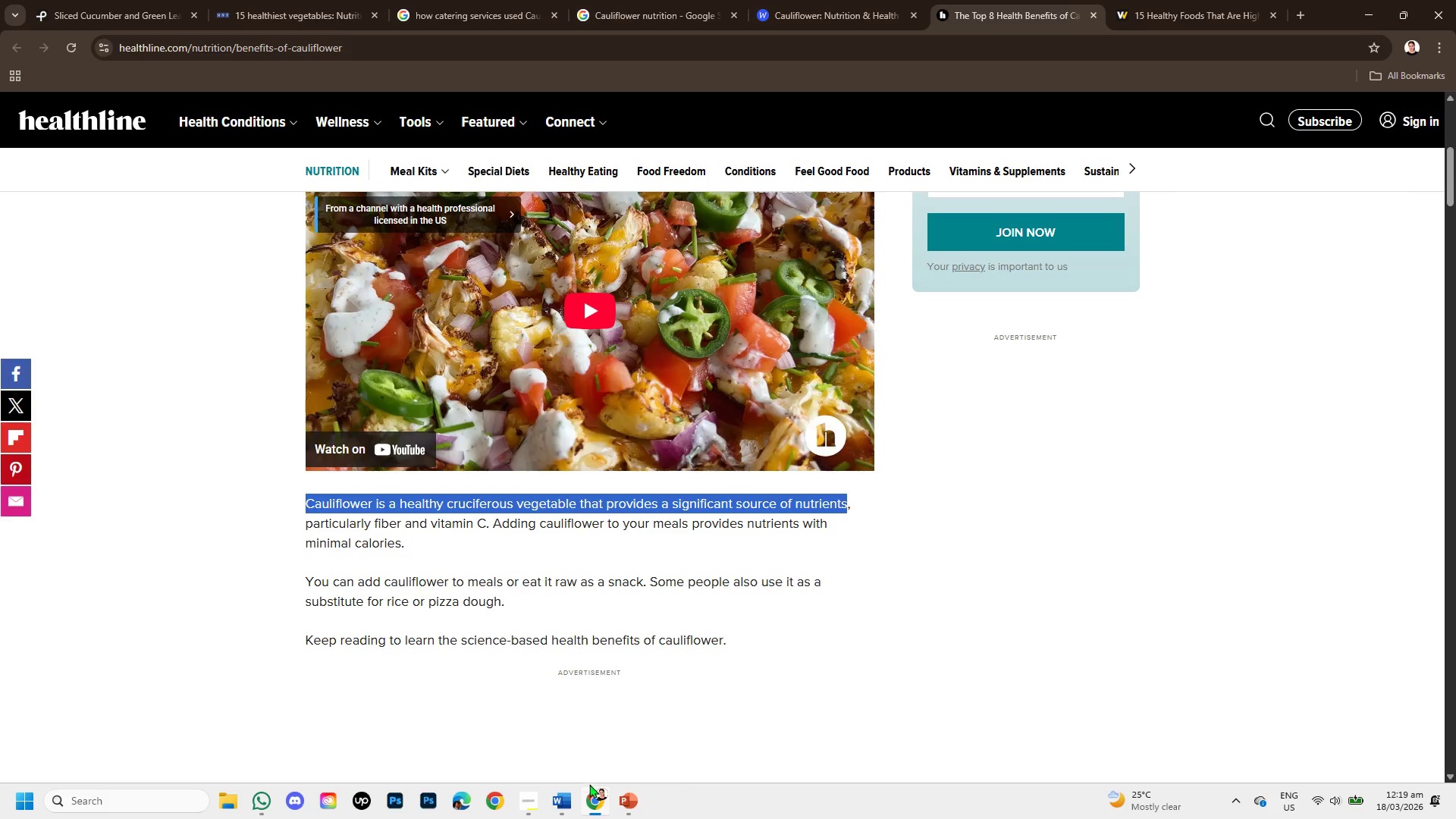 
wait(5.33)
 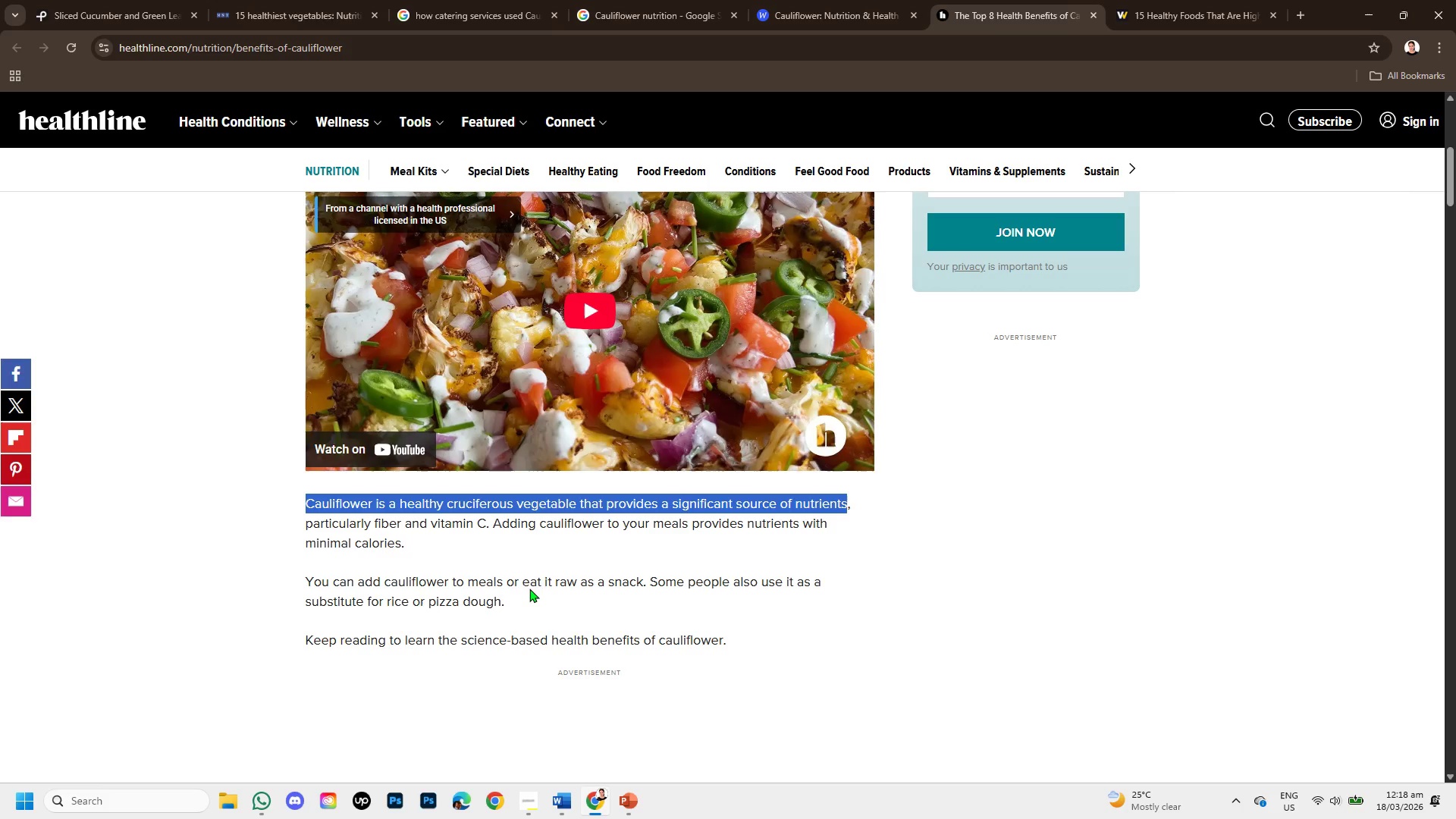 
left_click([623, 803])
 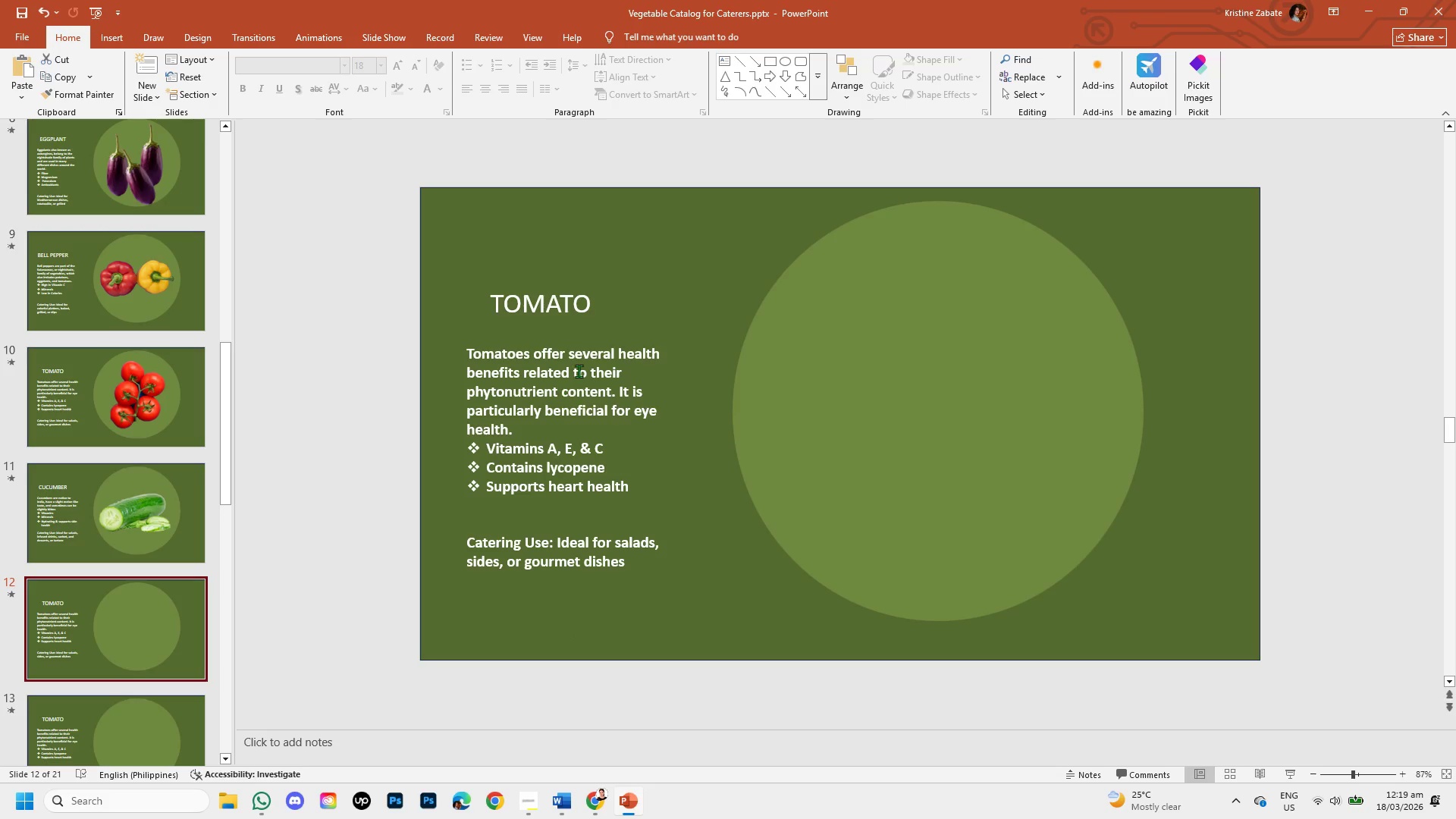 
left_click([585, 311])
 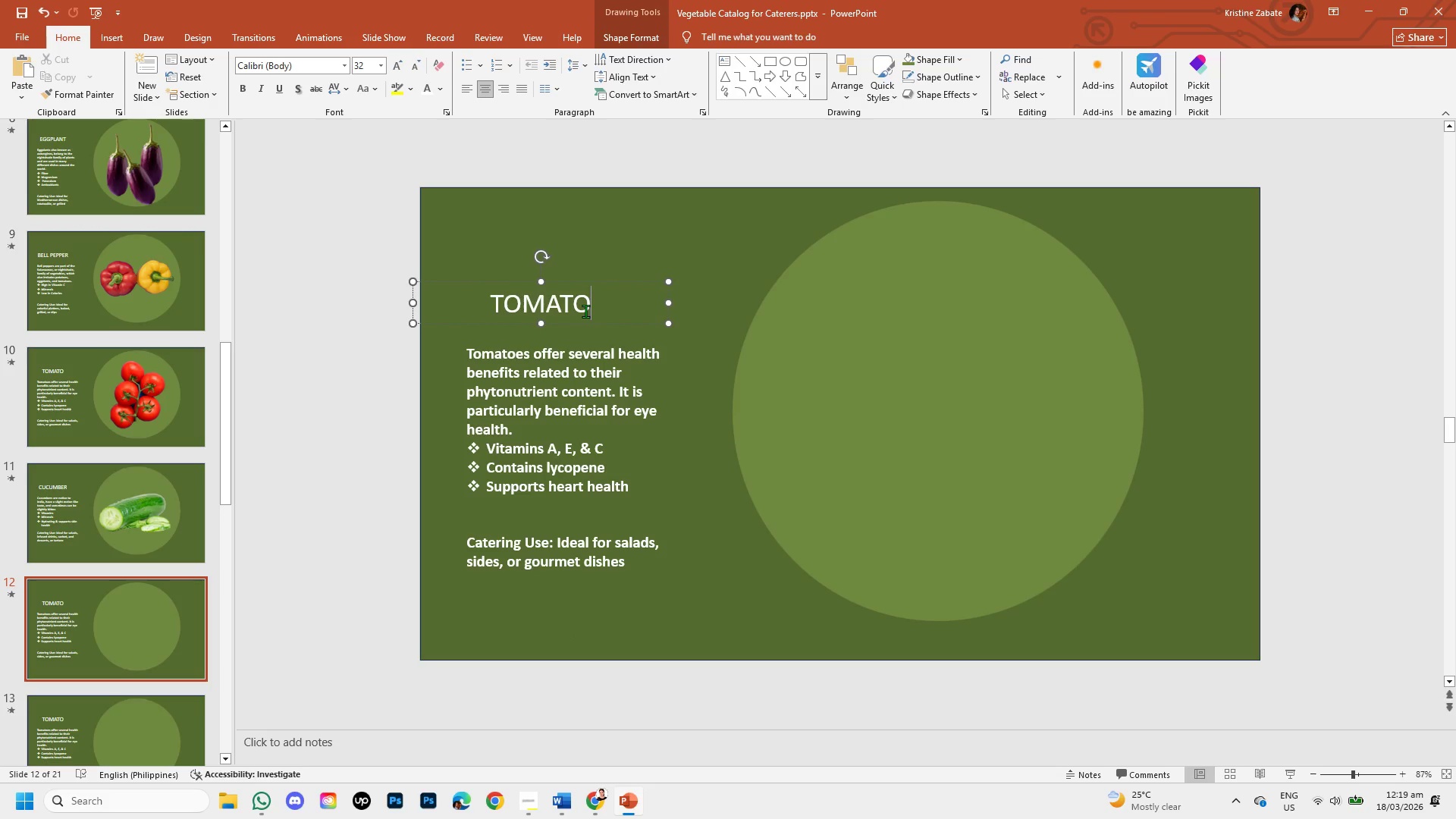 
hold_key(key=Backspace, duration=0.7)
 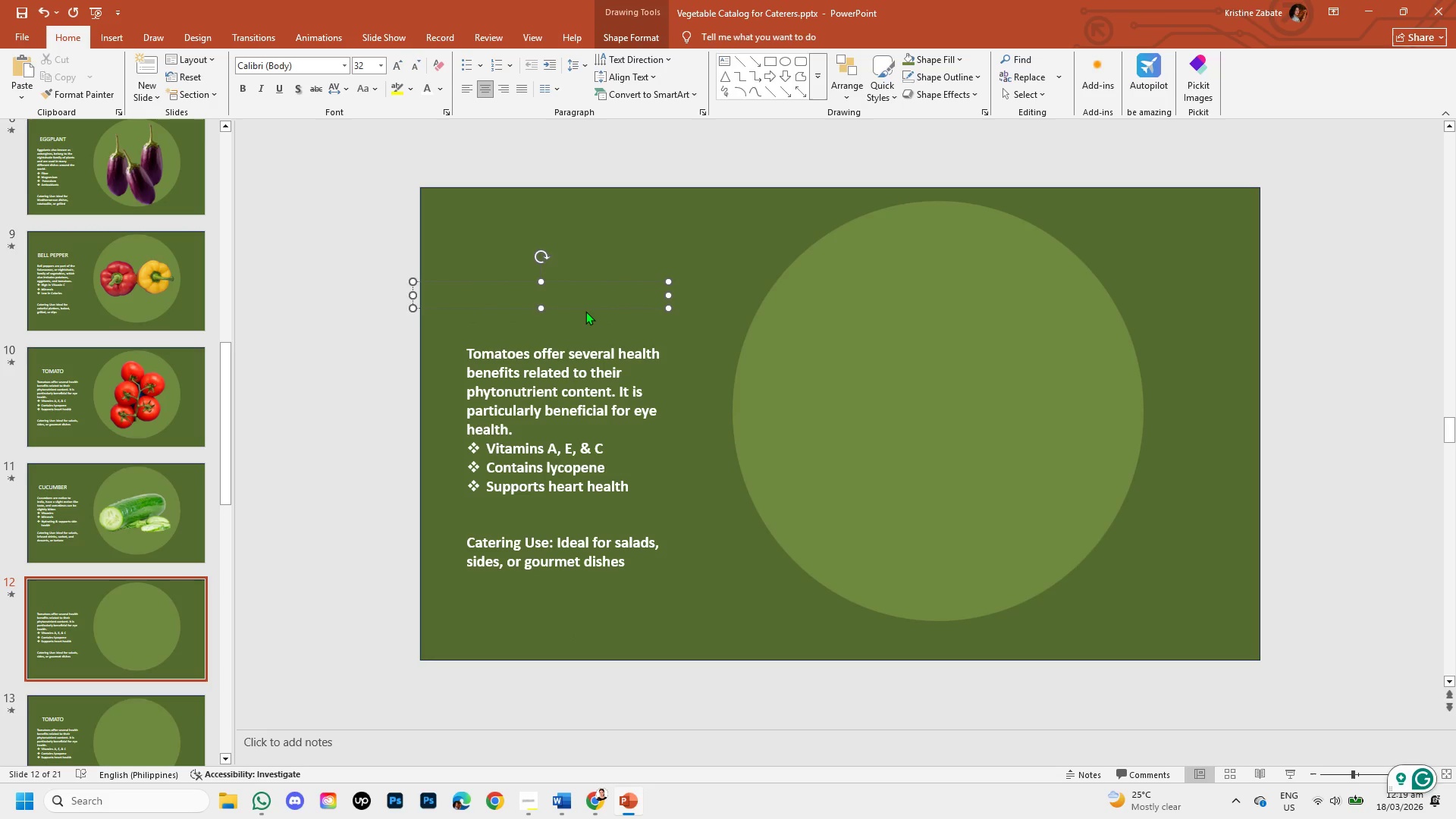 
key(Control+V)
 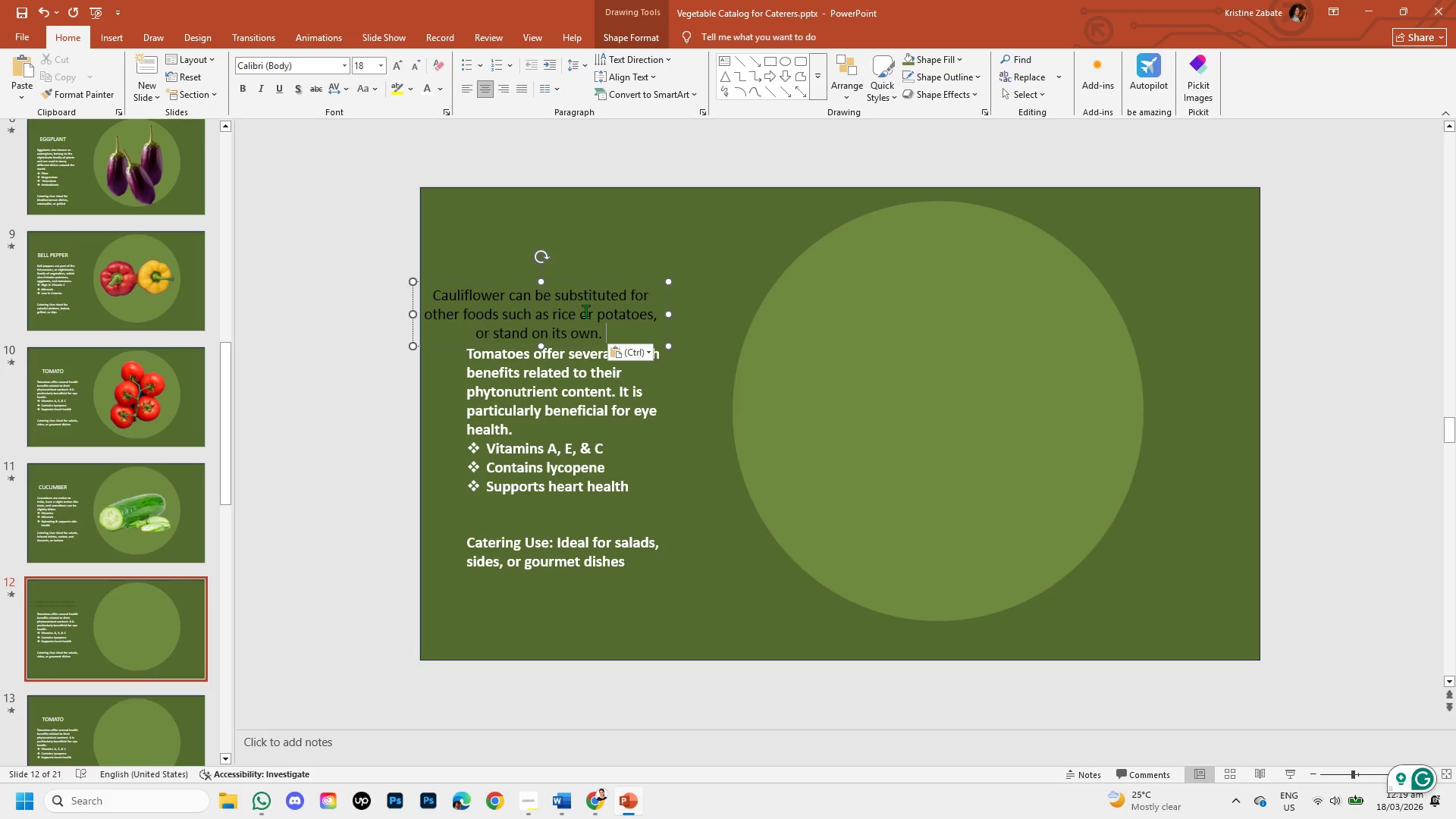 
key(Control+Z)
 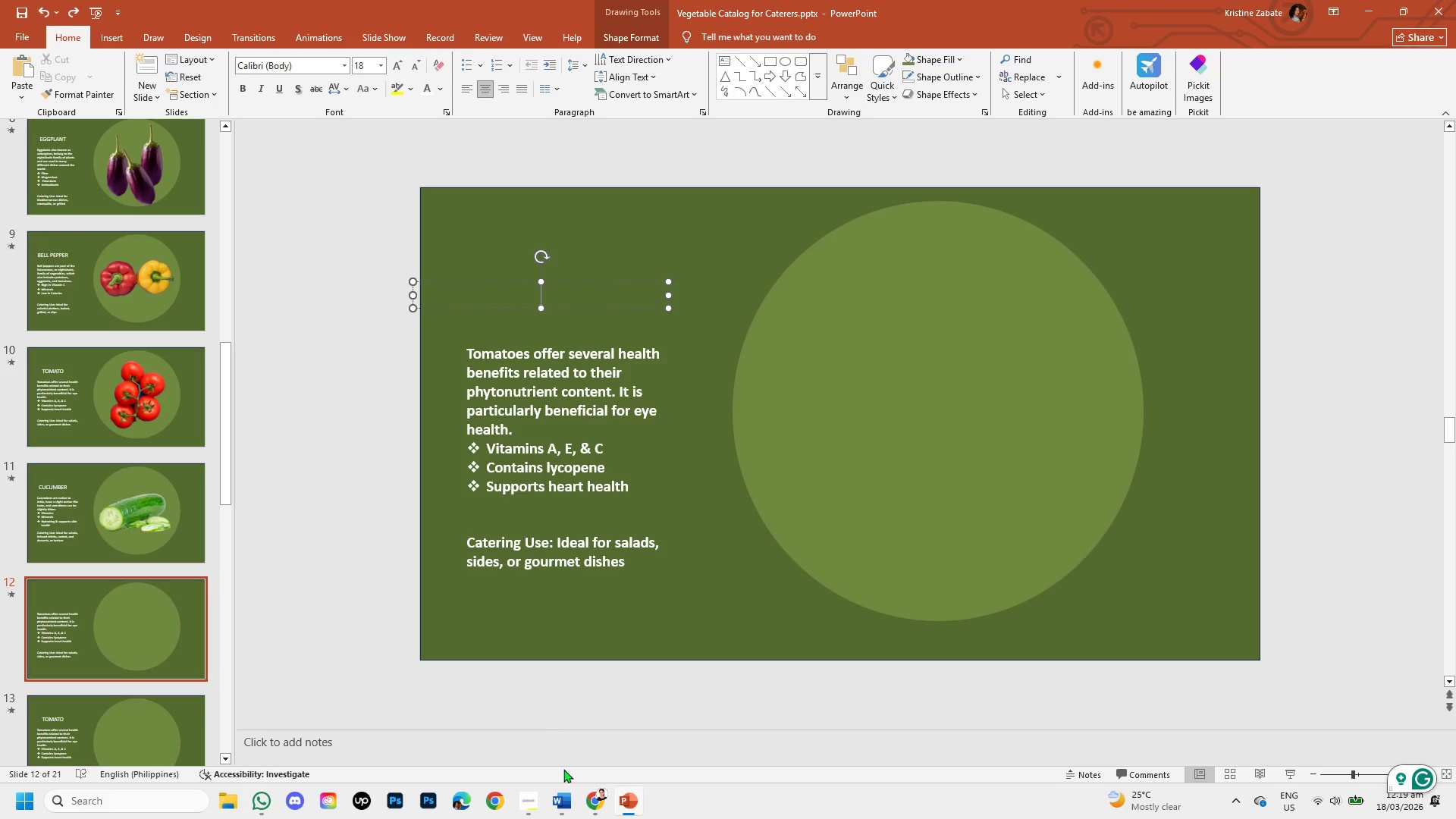 
left_click([563, 795])
 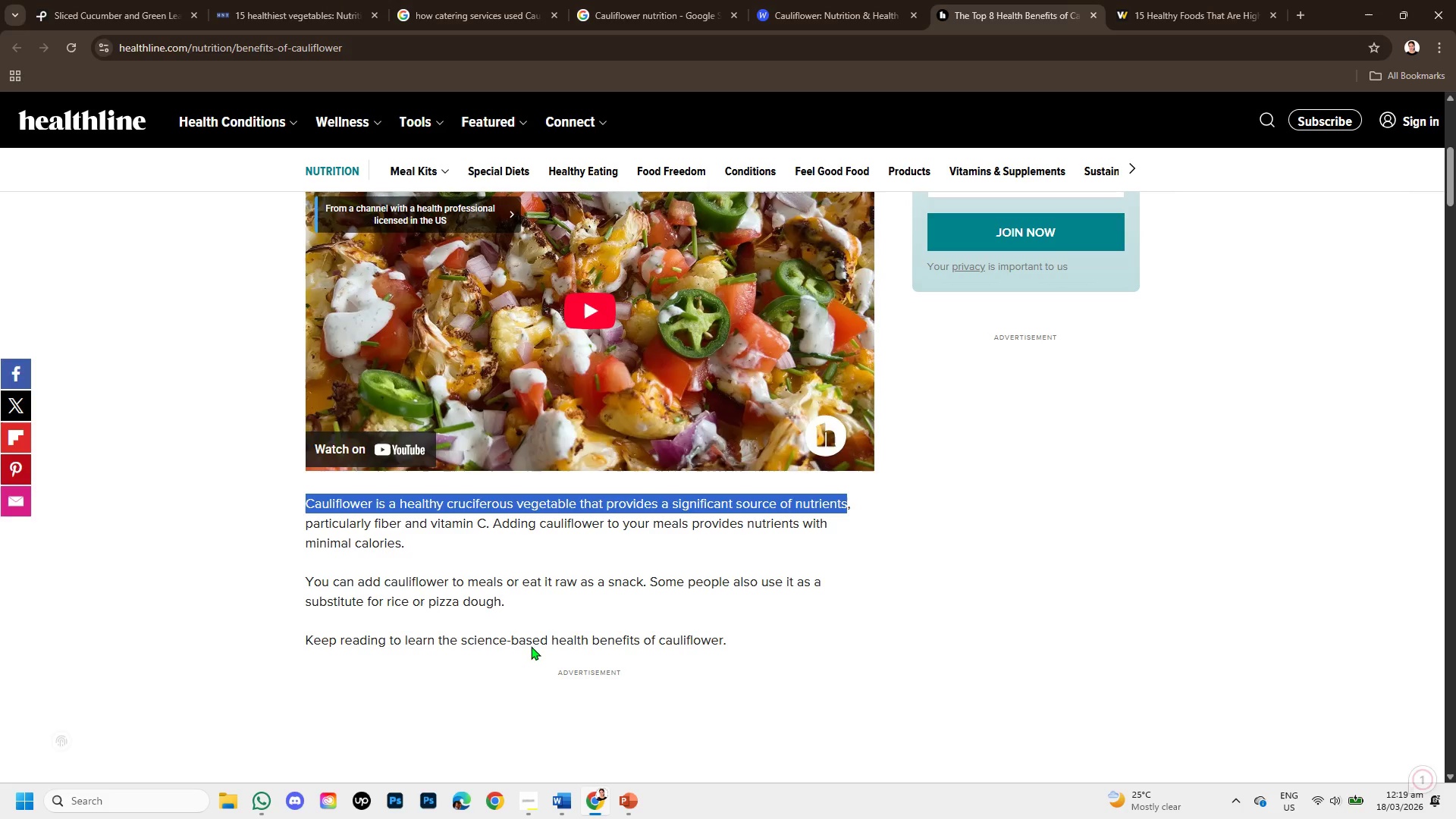 
left_click([559, 803])
 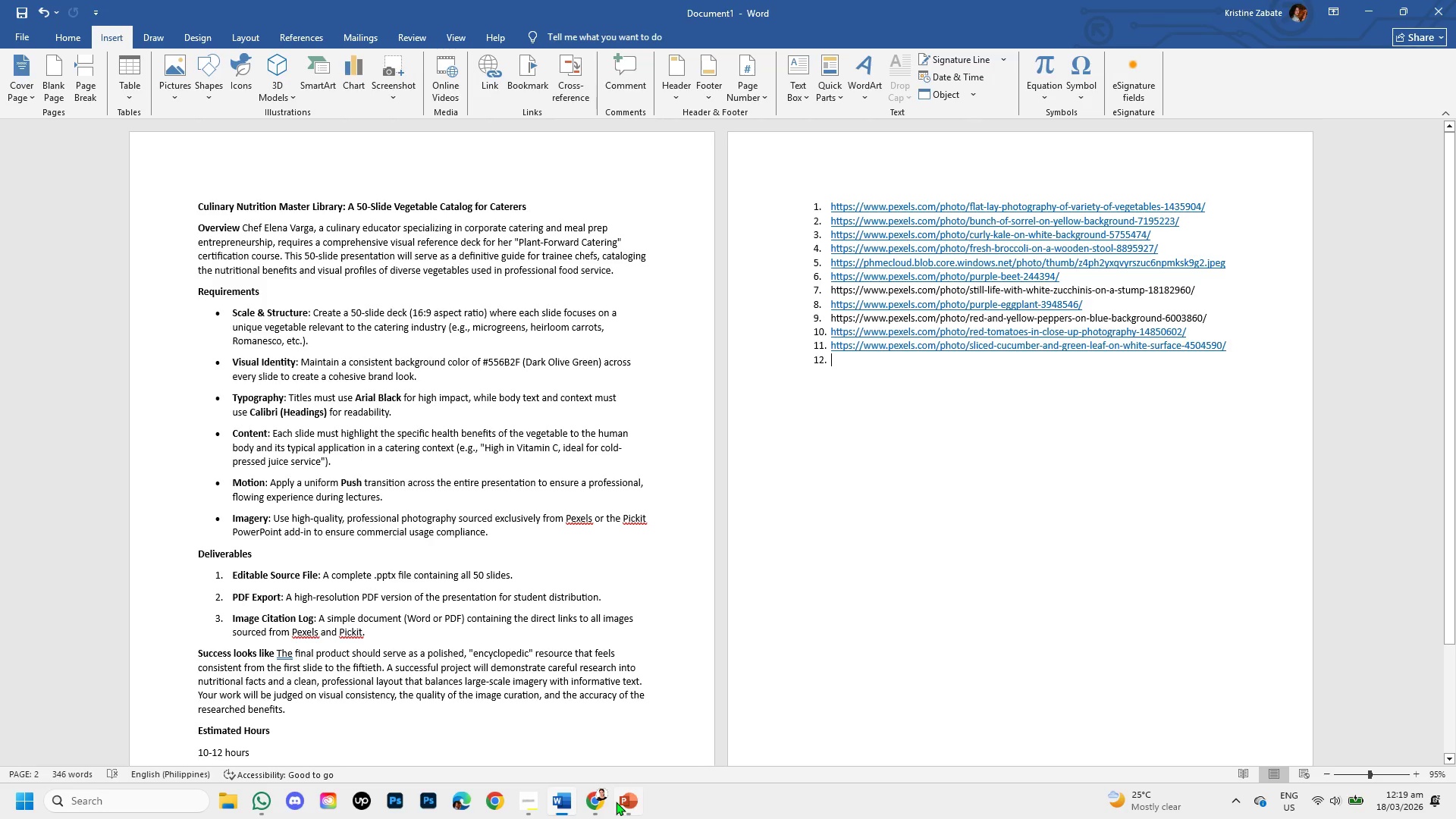 
left_click([616, 802])
 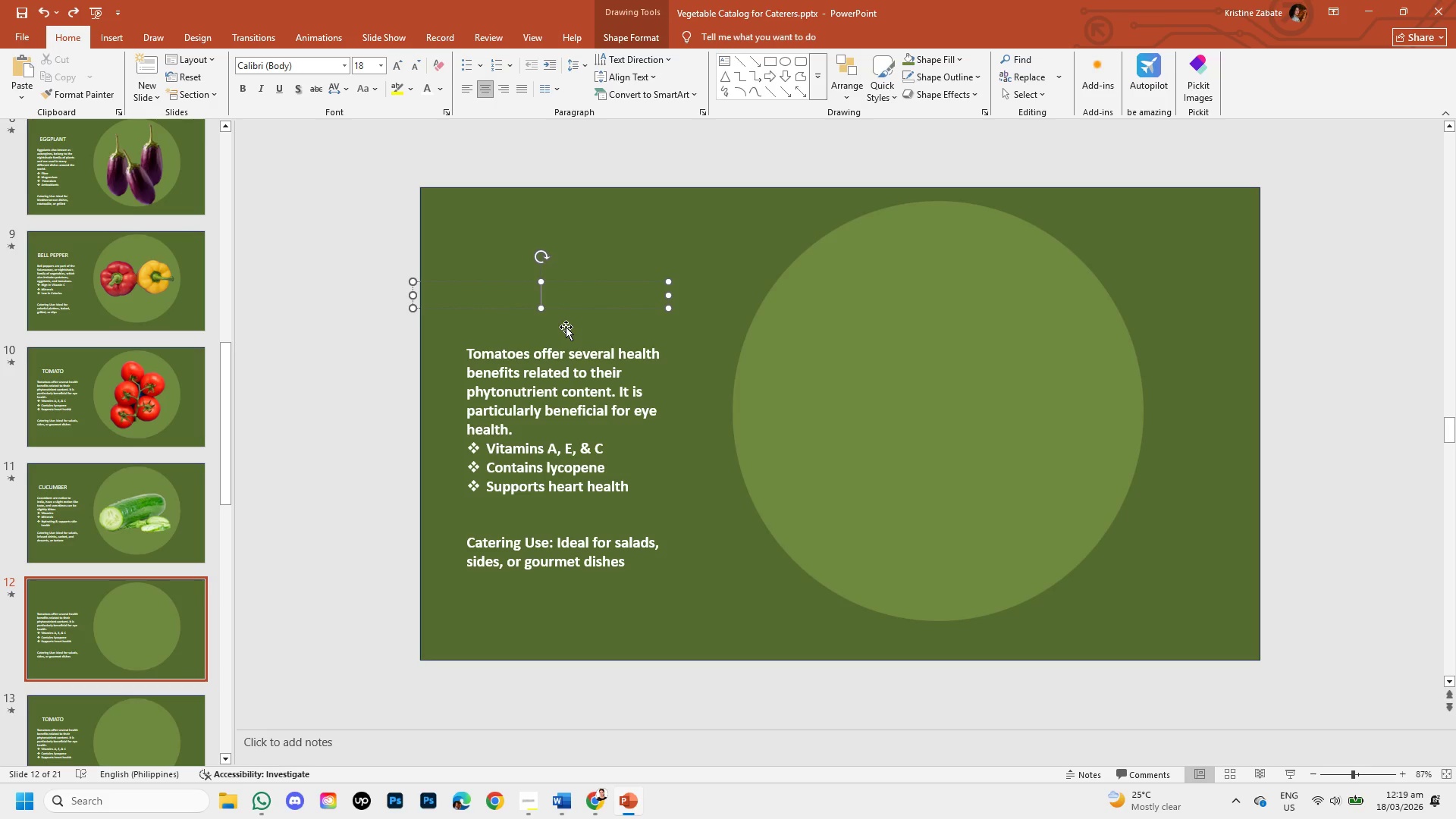 
key(CapsLock)
 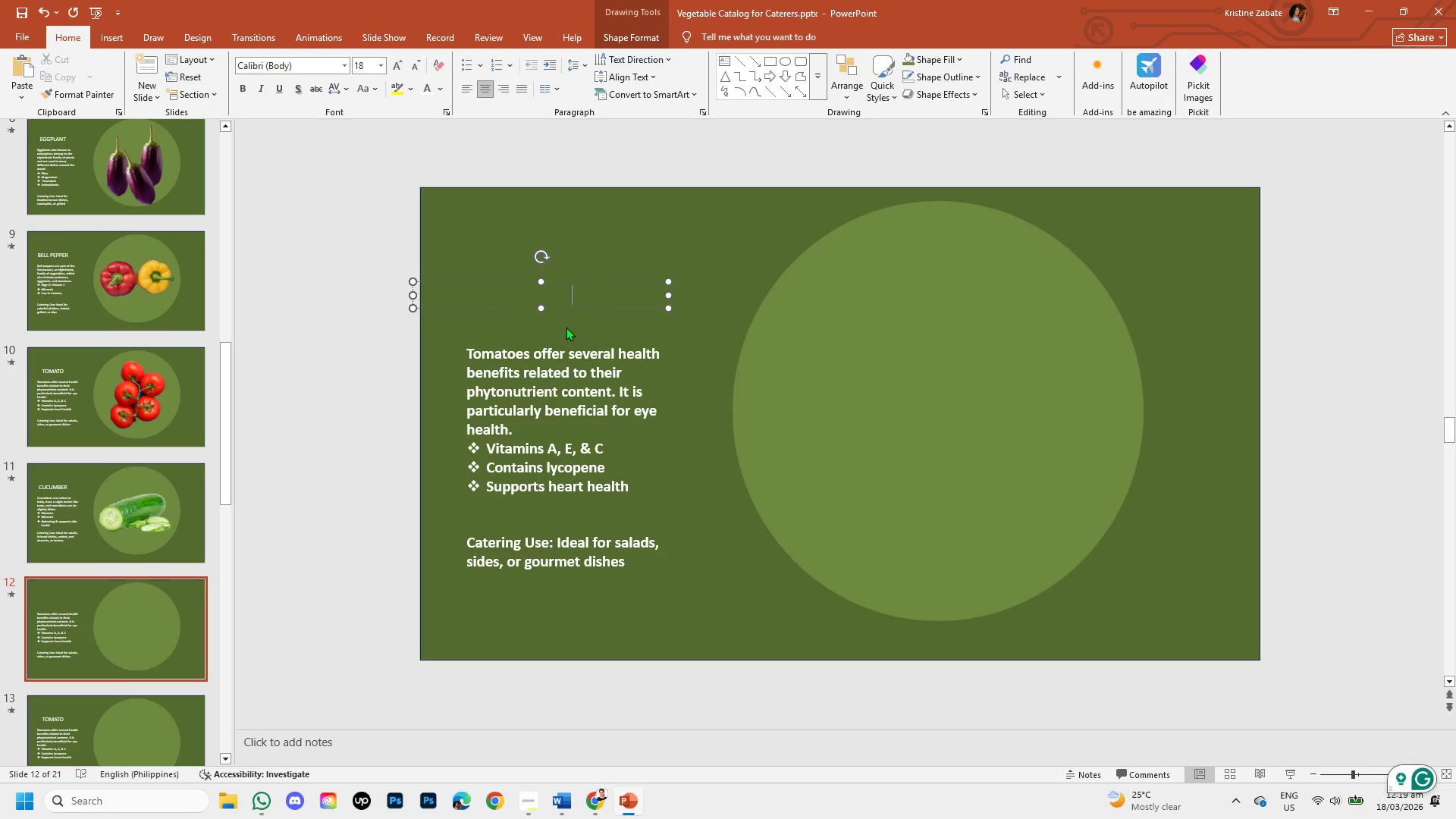 
key(Tab)
 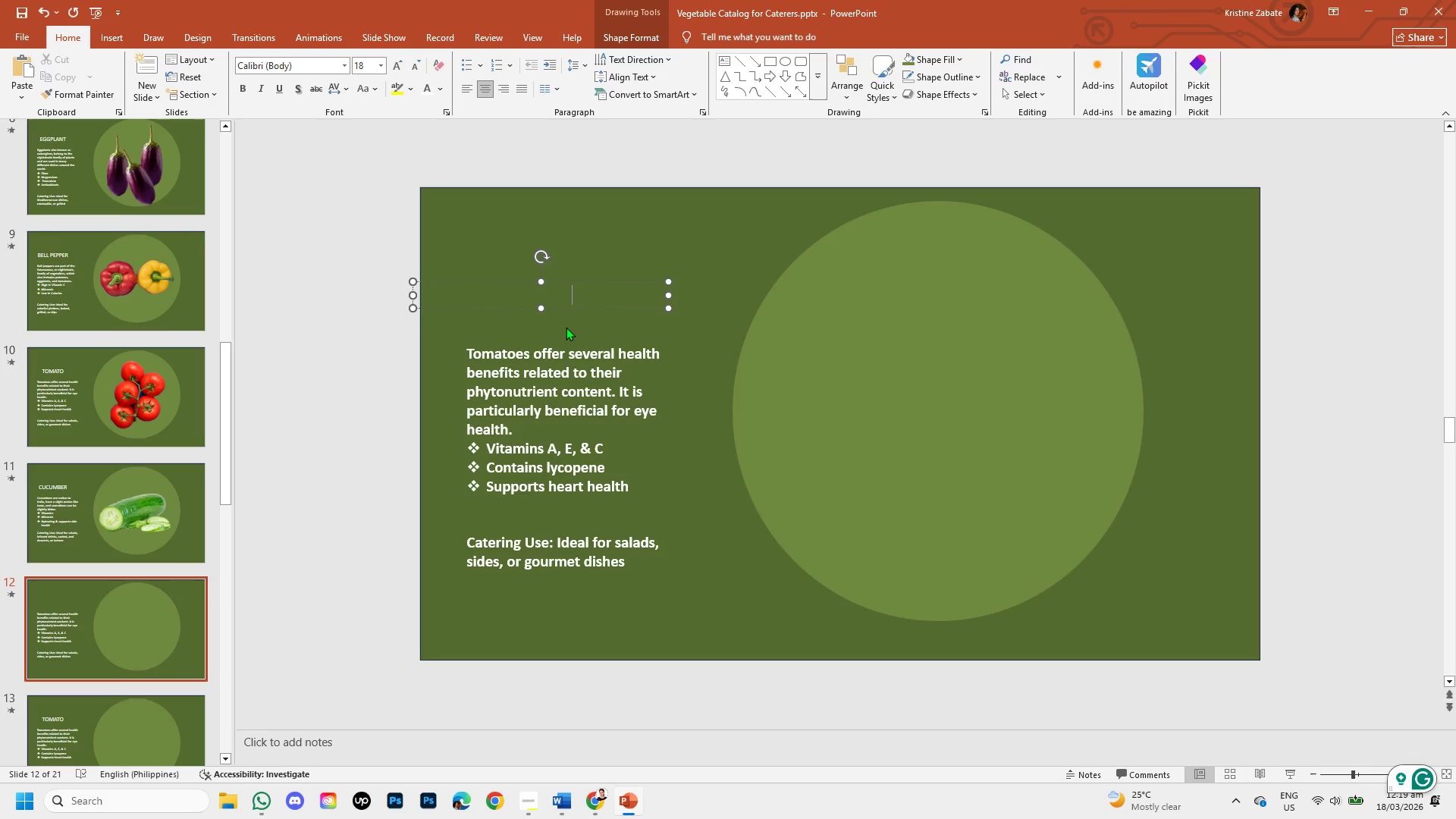 
key(CapsLock)
 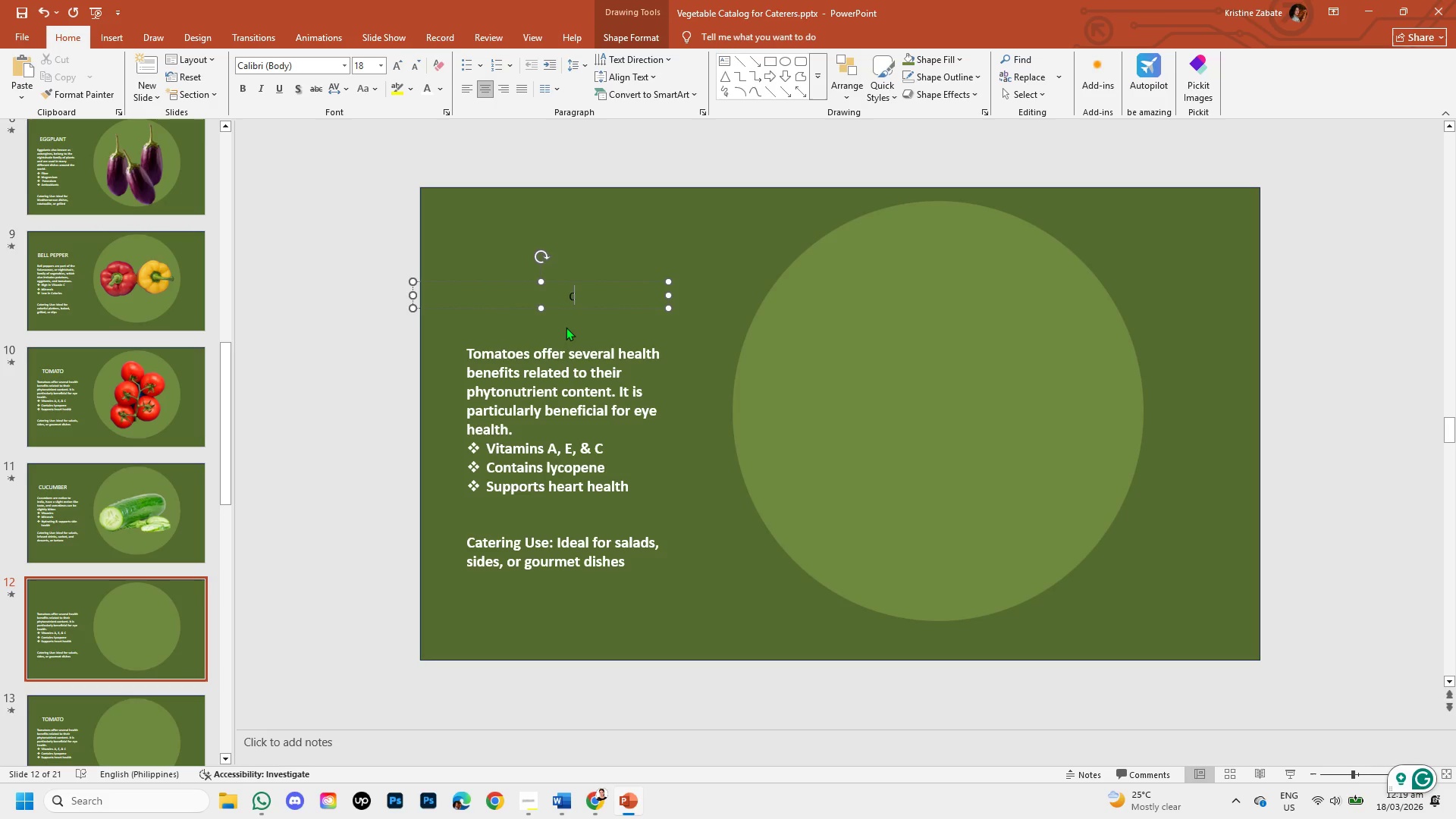 
key(C)
 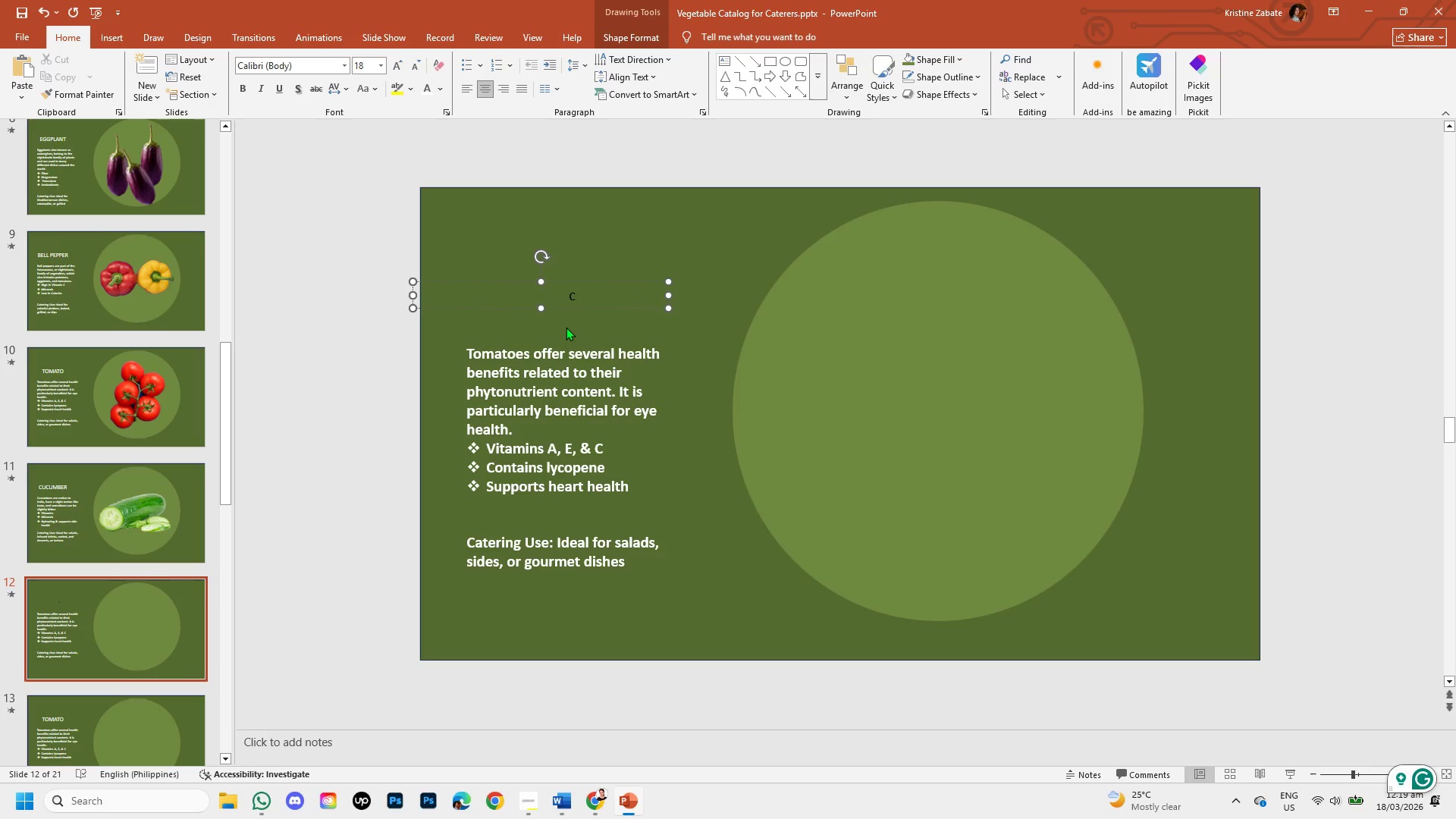 
key(Backspace)
 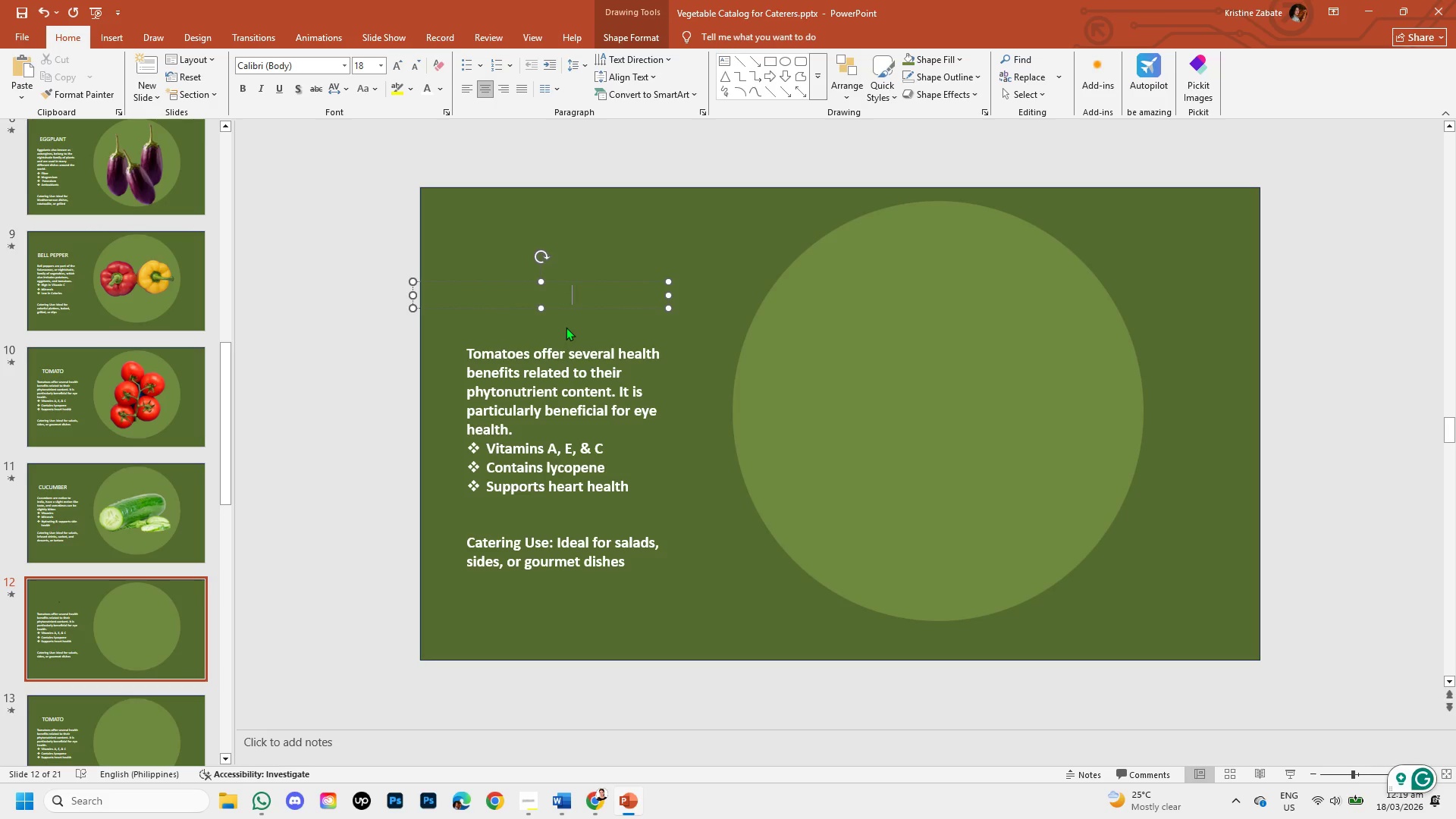 
key(CapsLock)
 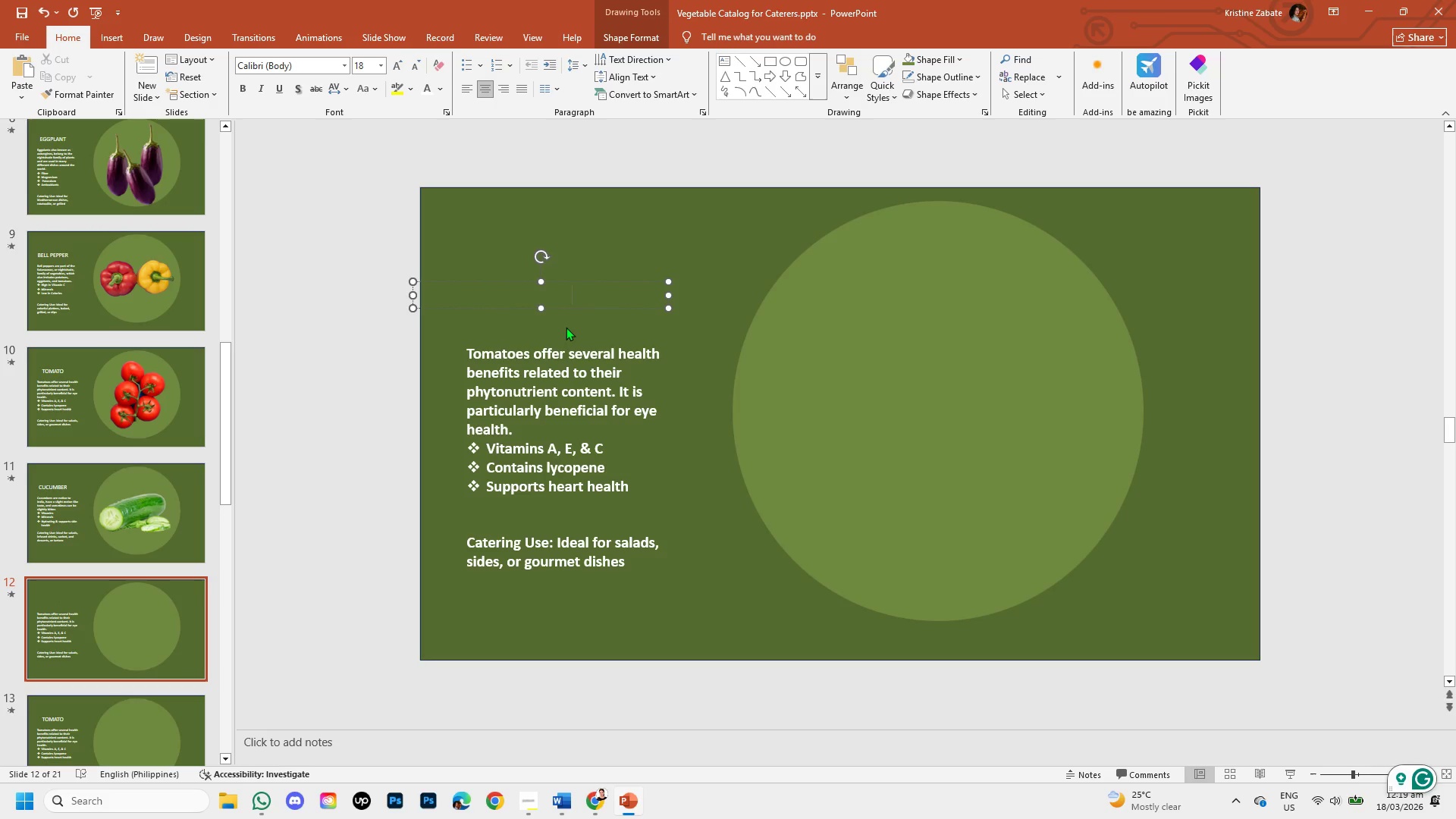 
key(C)
 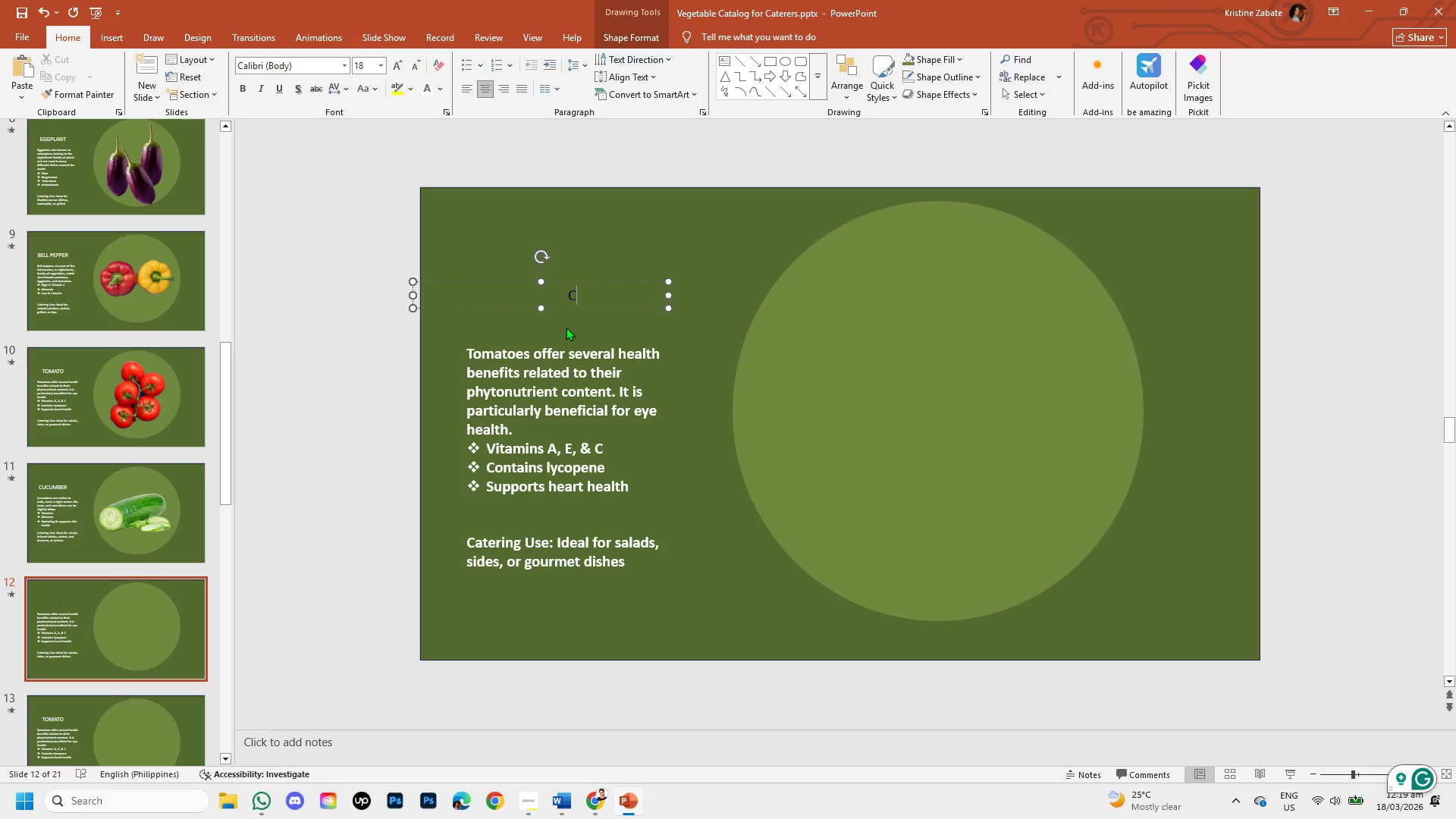 
key(Backspace)
 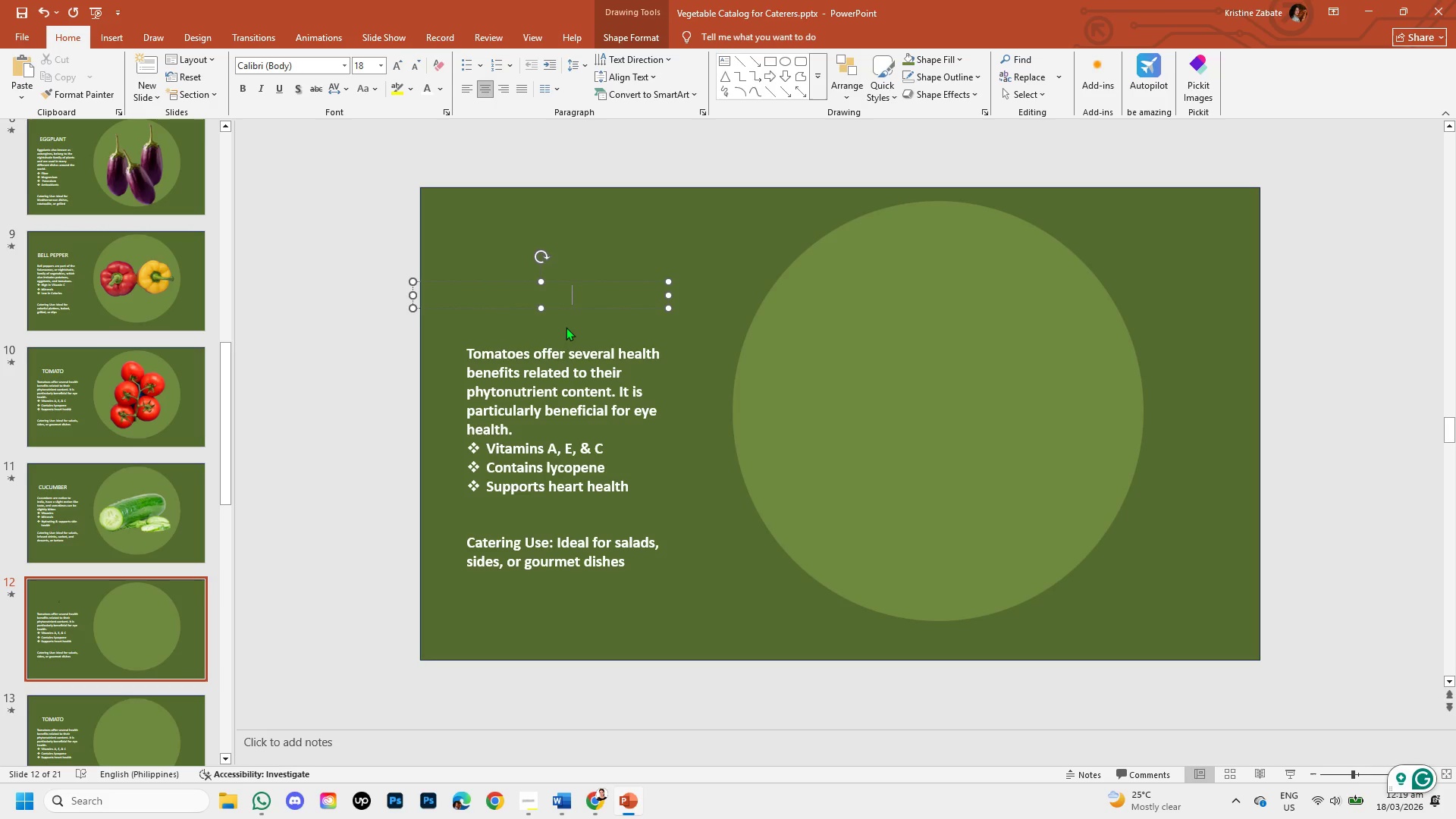 
key(Control+Z)
 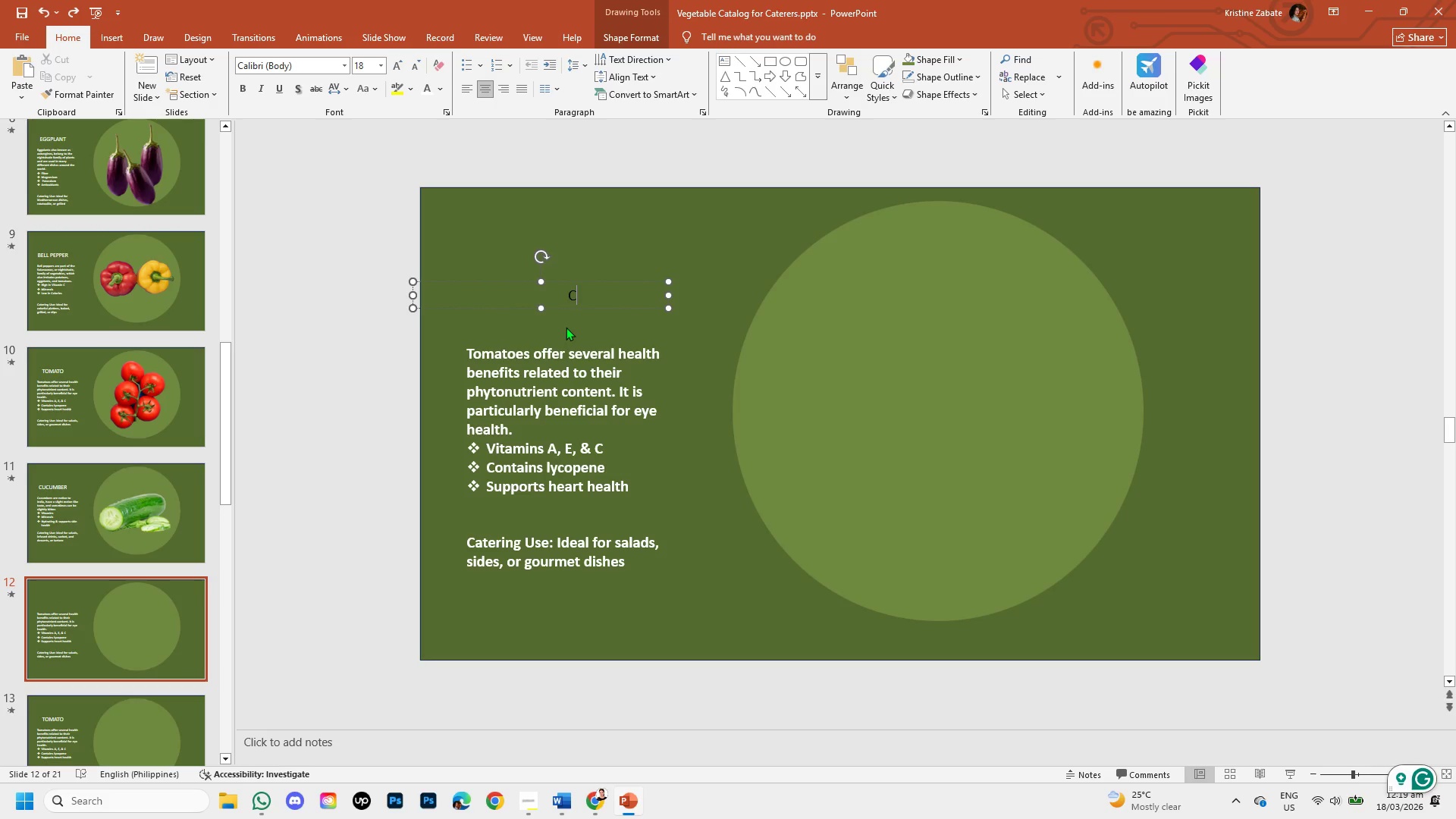 
key(Control+Z)
 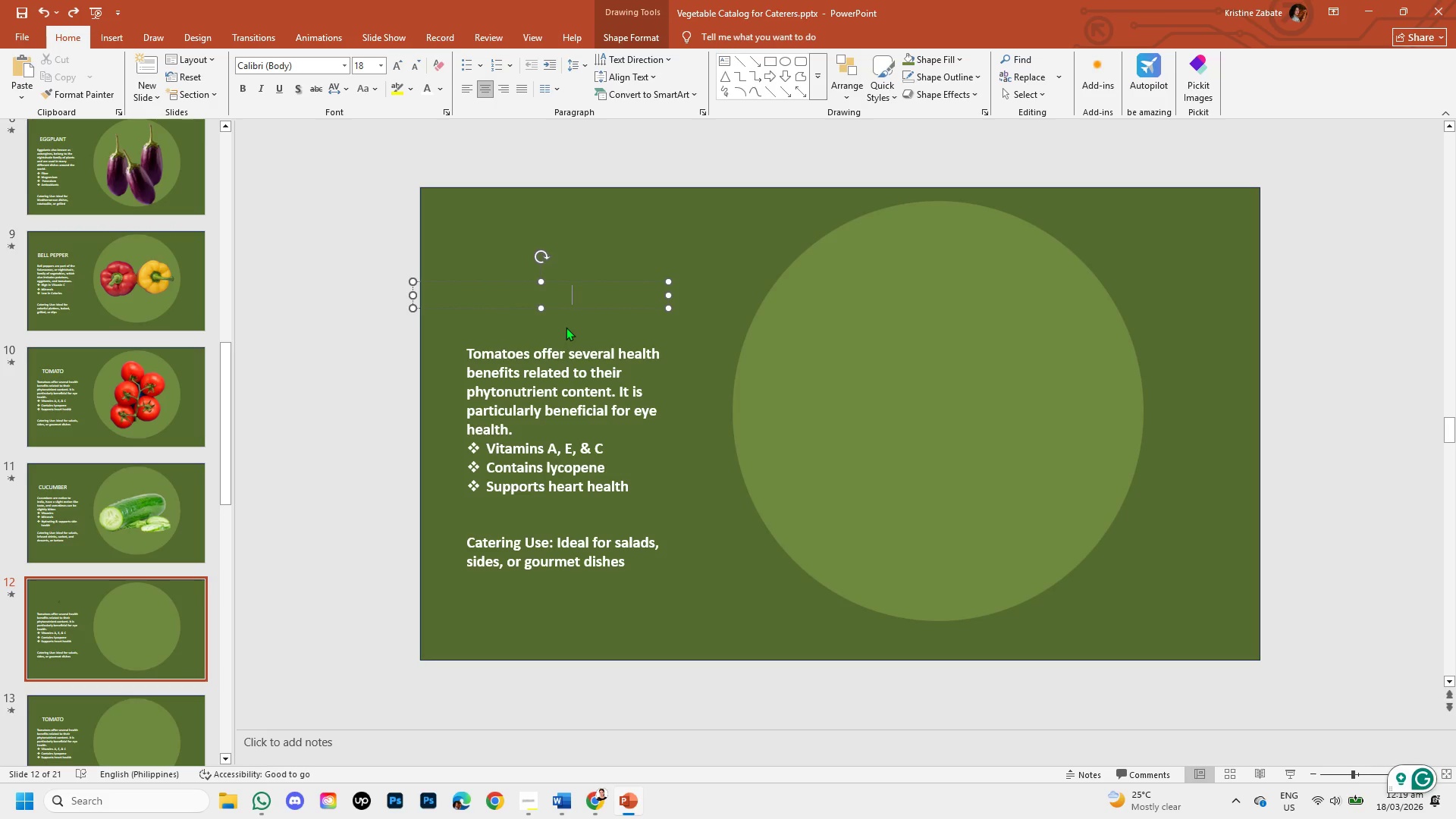 
key(Control+Z)
 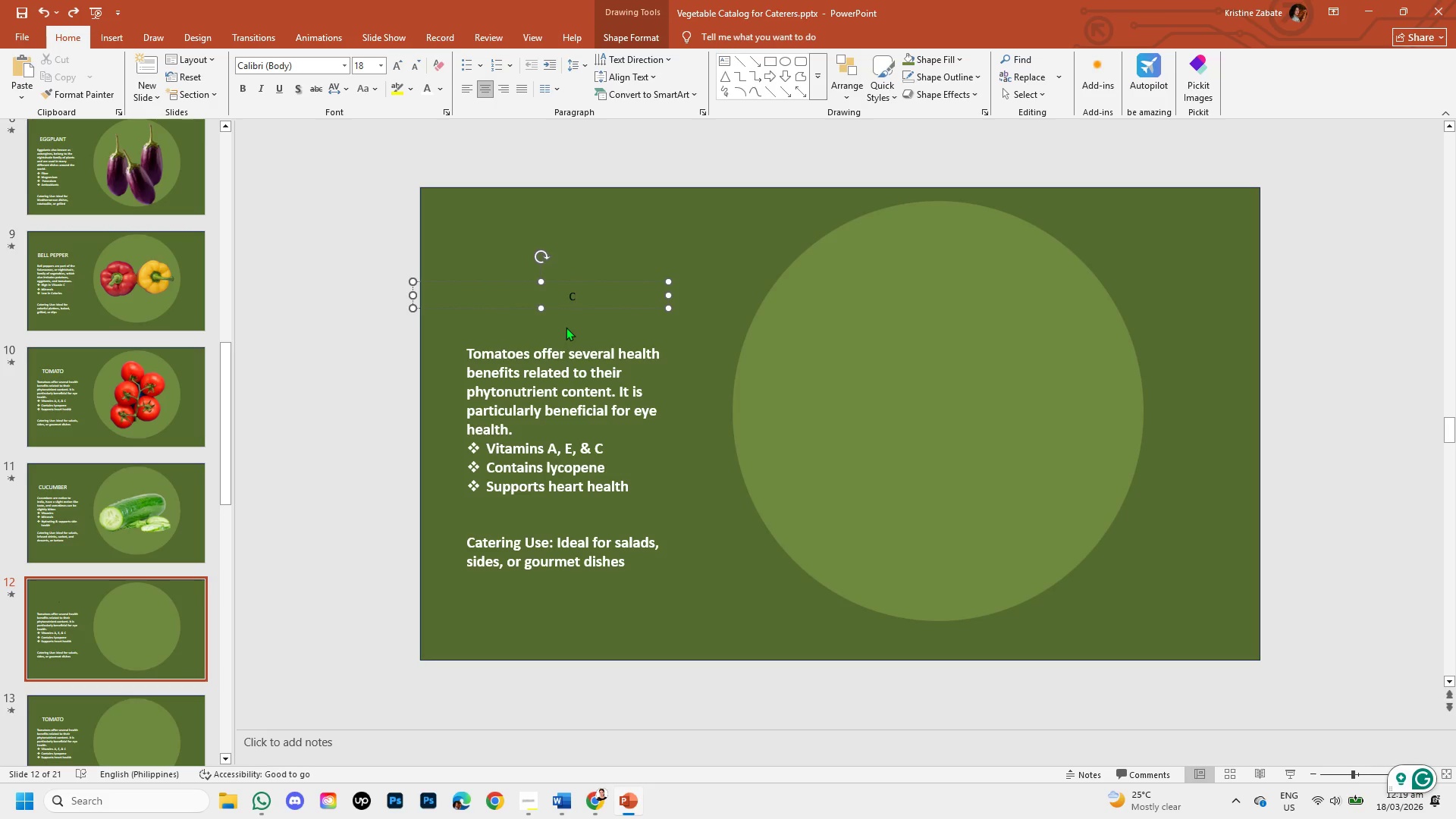 
key(Control+Z)
 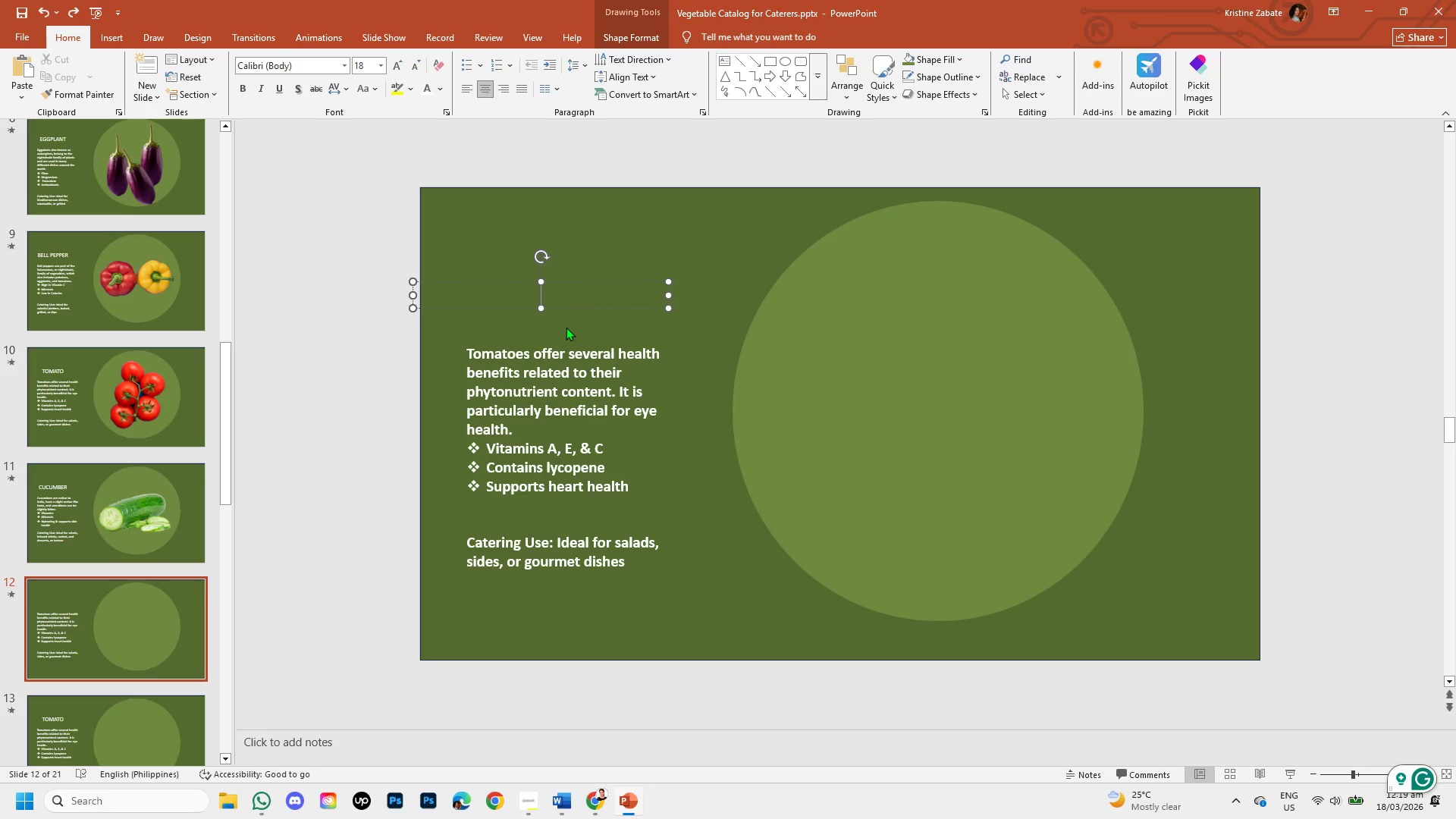 
key(Control+Z)
 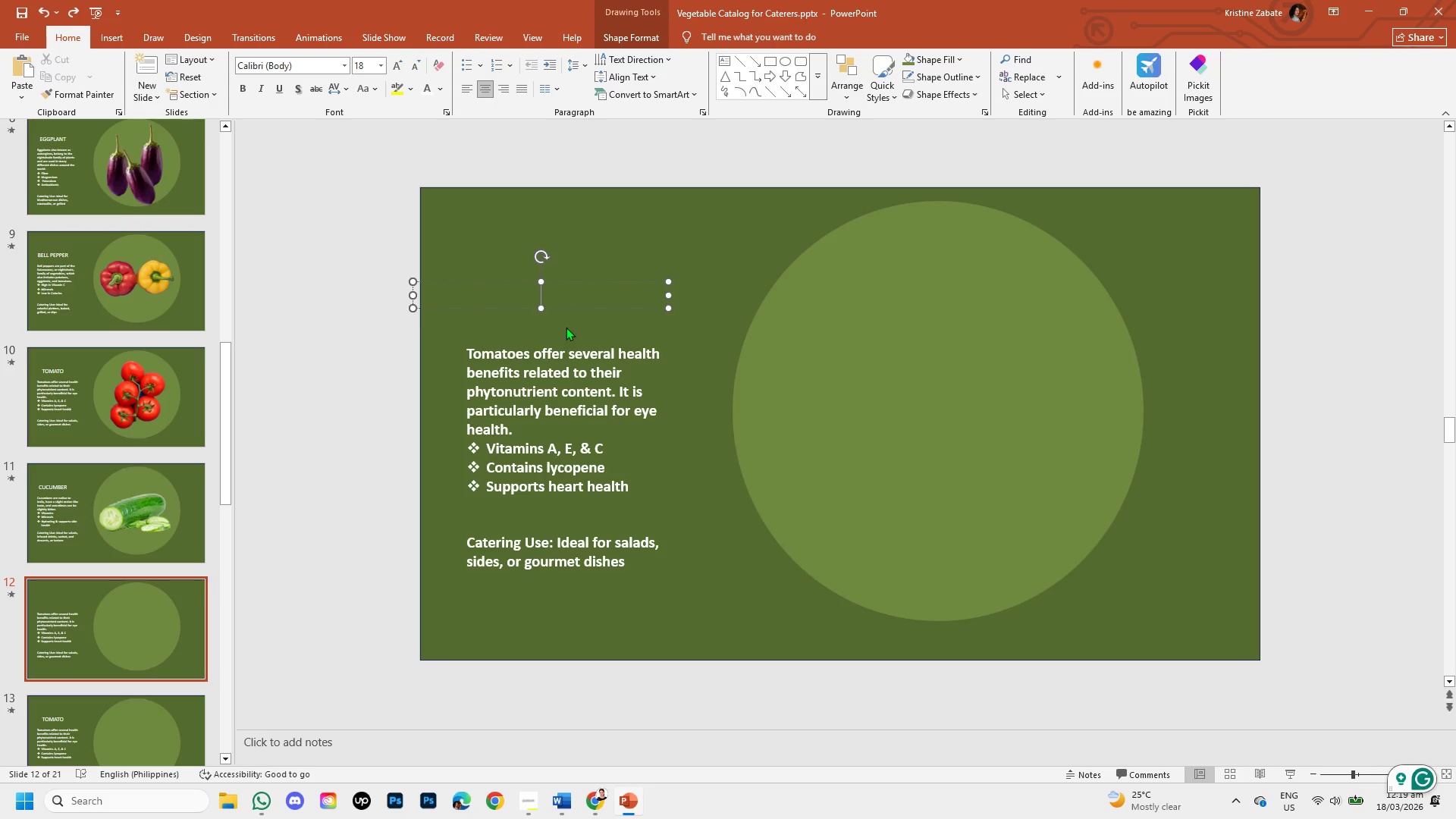 
key(Control+Z)
 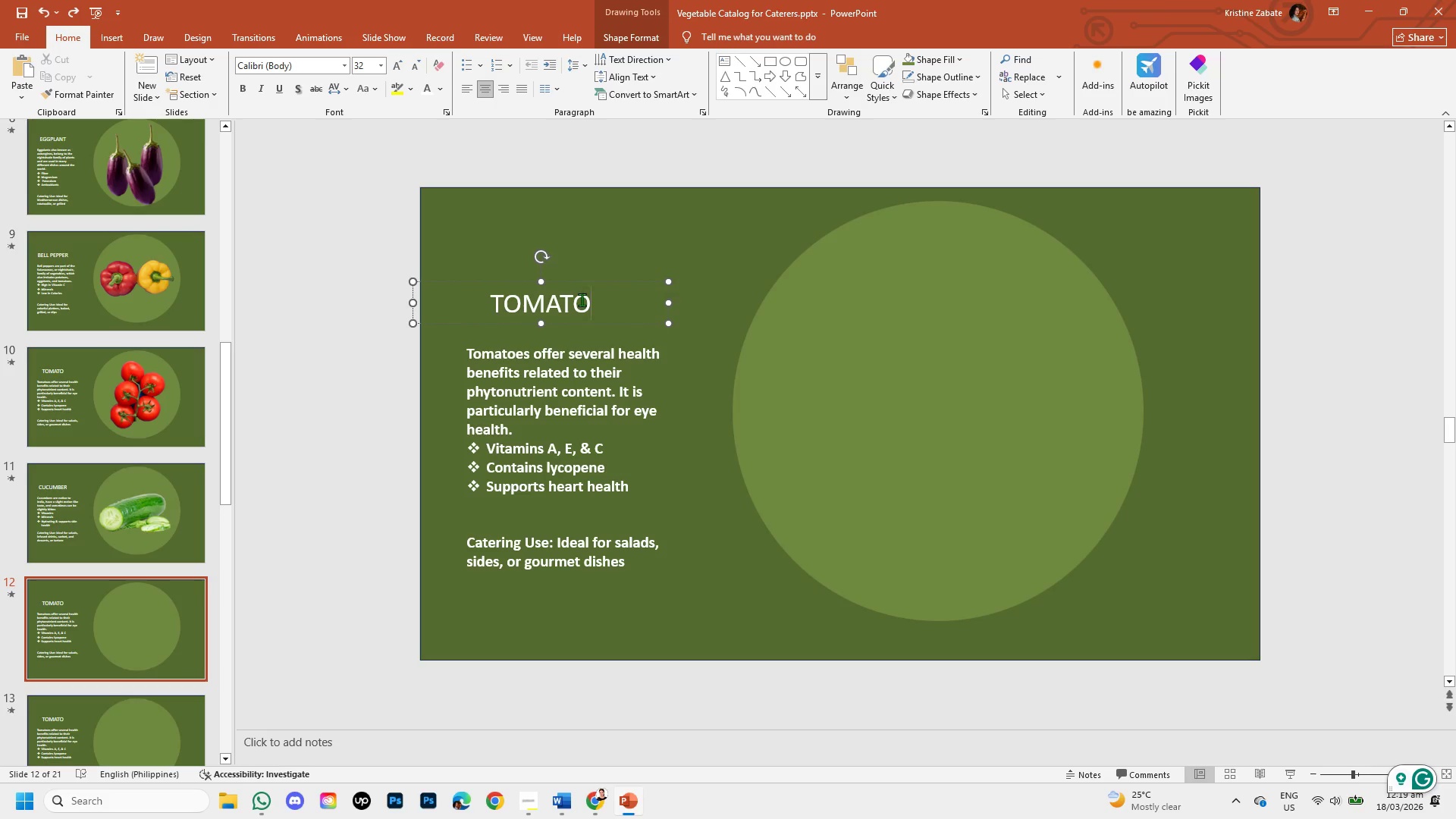 
key(Backspace)
key(Backspace)
key(Backspace)
key(Backspace)
key(Backspace)
key(Backspace)
type(CAULIFLOWER)
 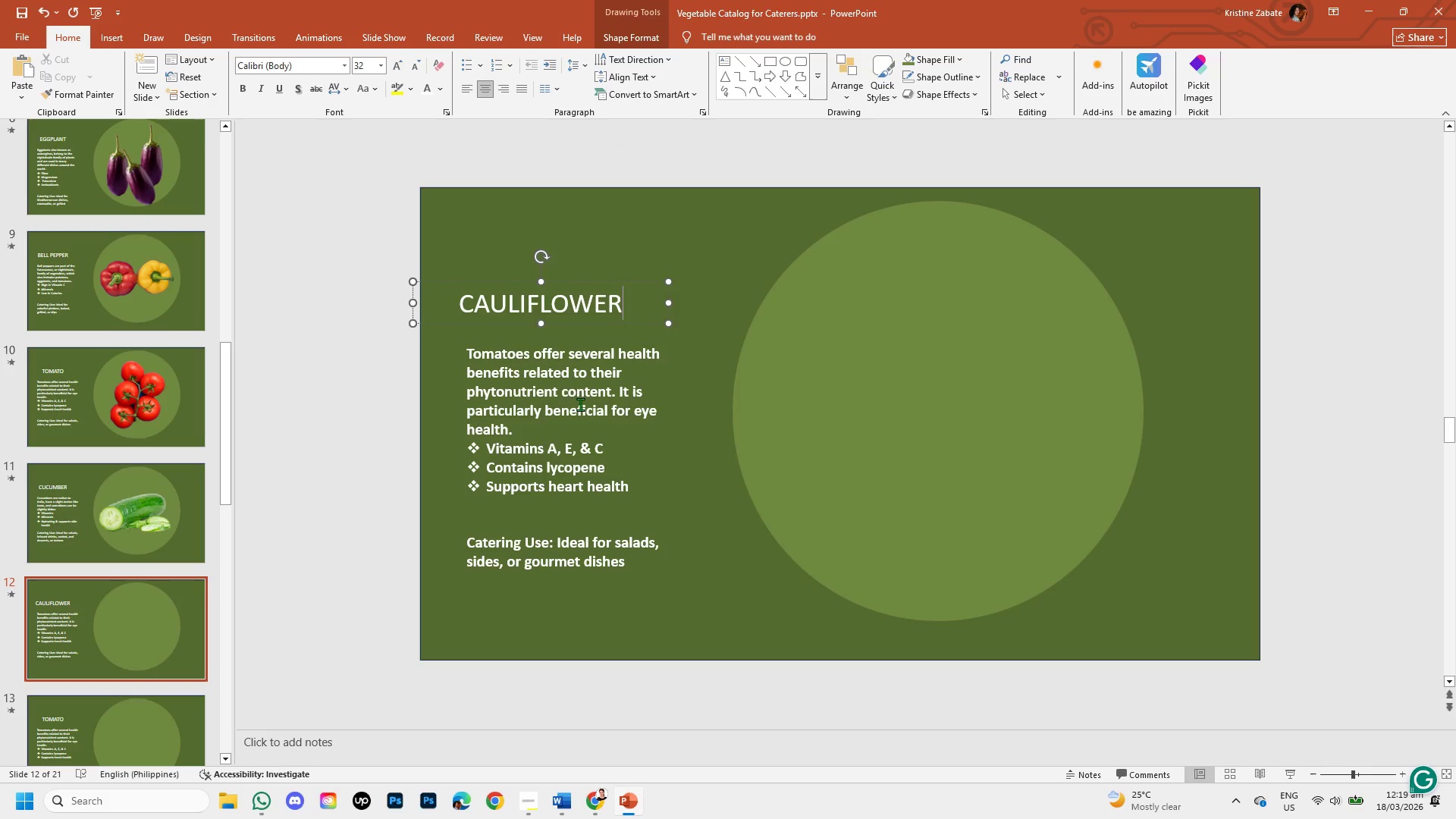 
left_click([564, 378])
 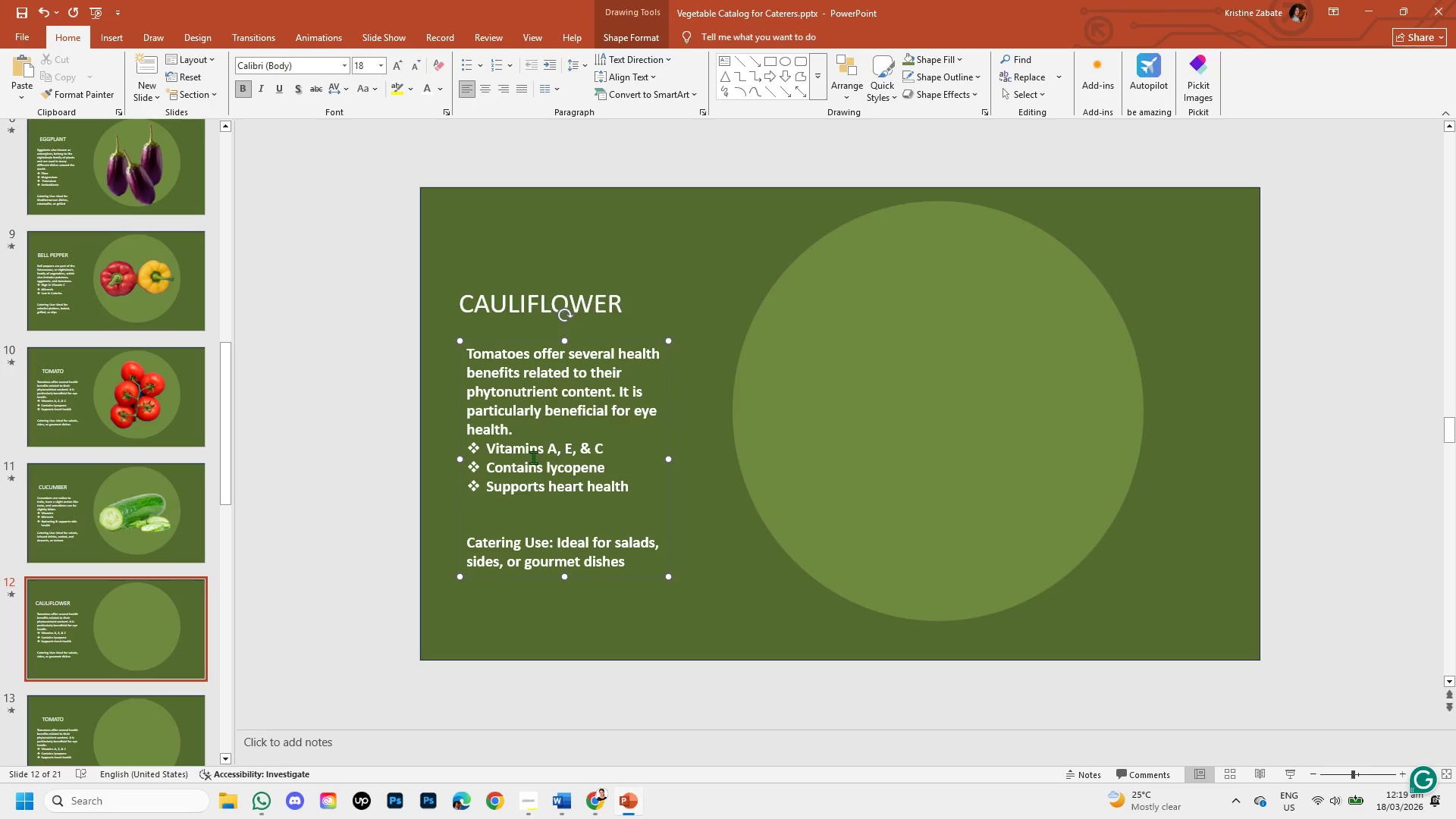 
left_click([526, 427])
 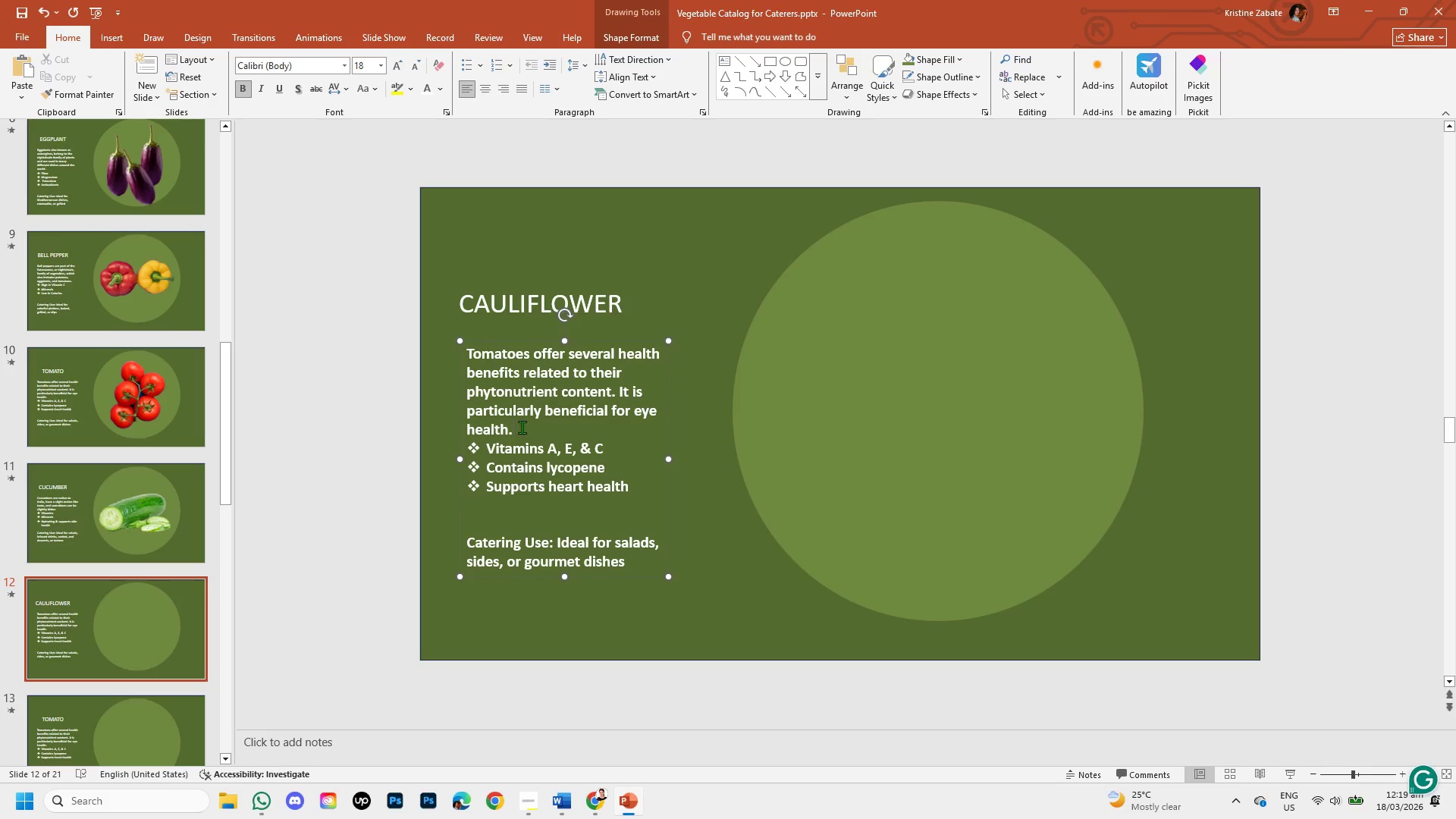 
left_click_drag(start_coordinate=[522, 427], to_coordinate=[512, 358])
 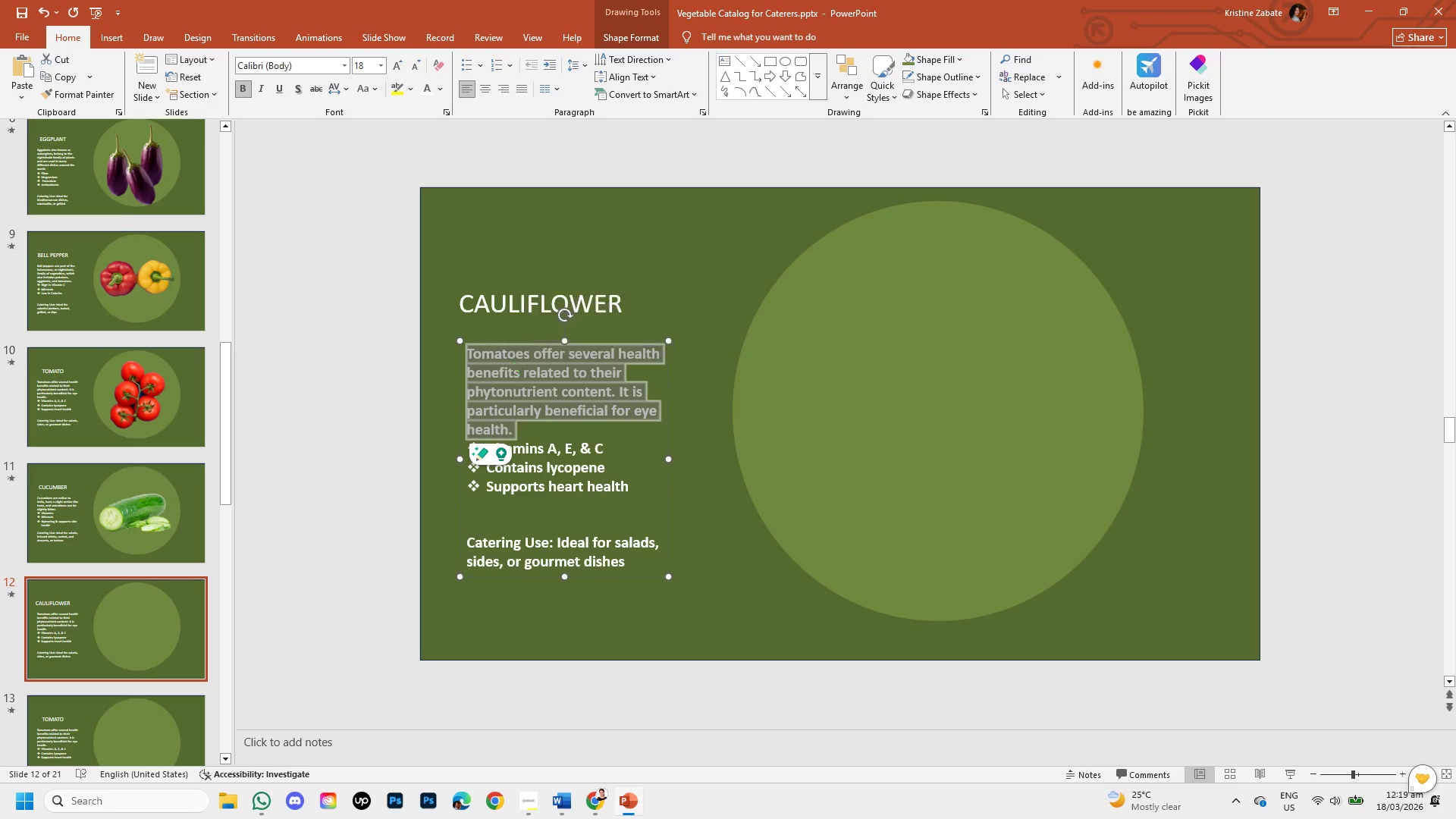 
key(Backspace)
 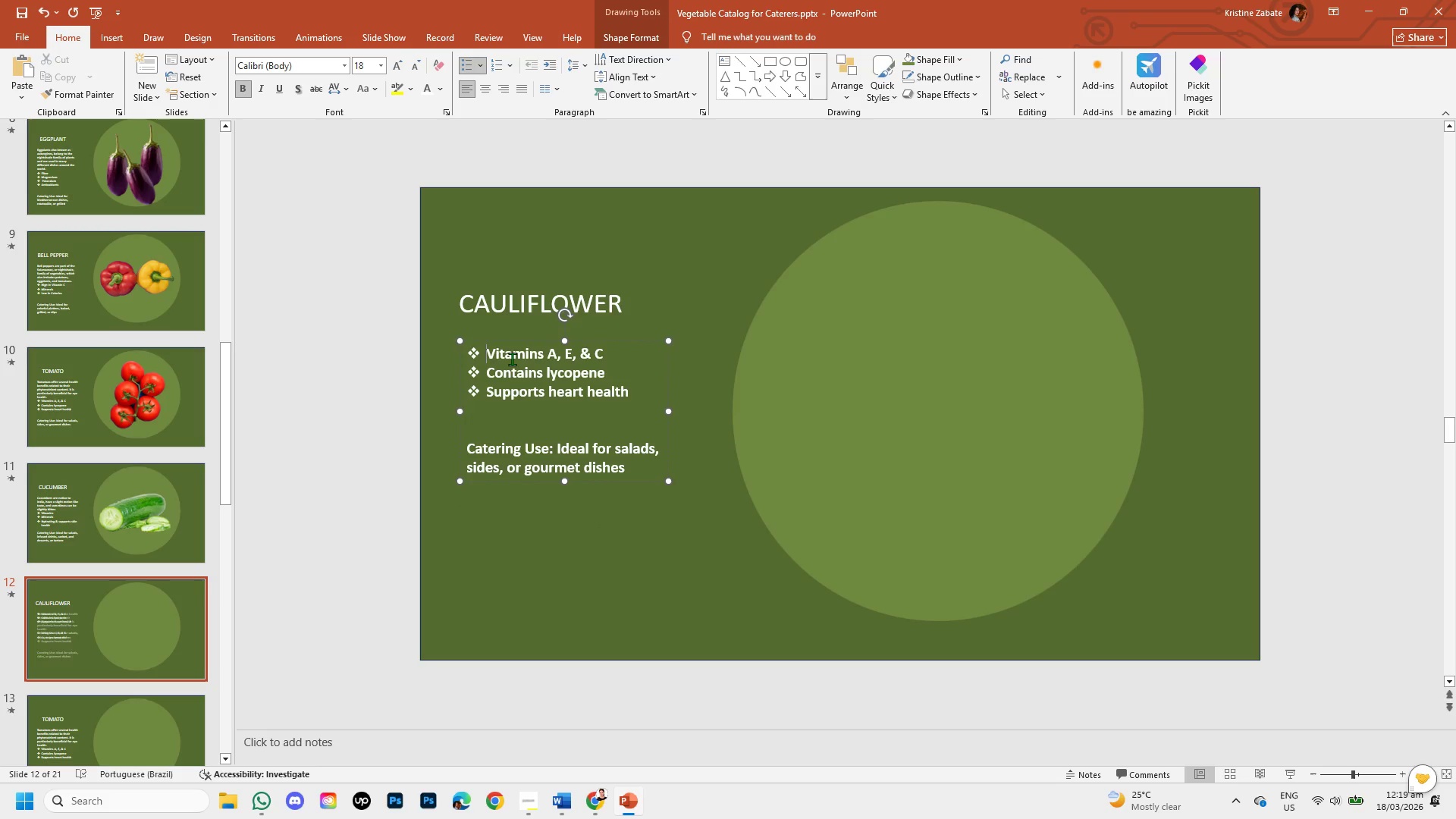 
key(Control+V)
 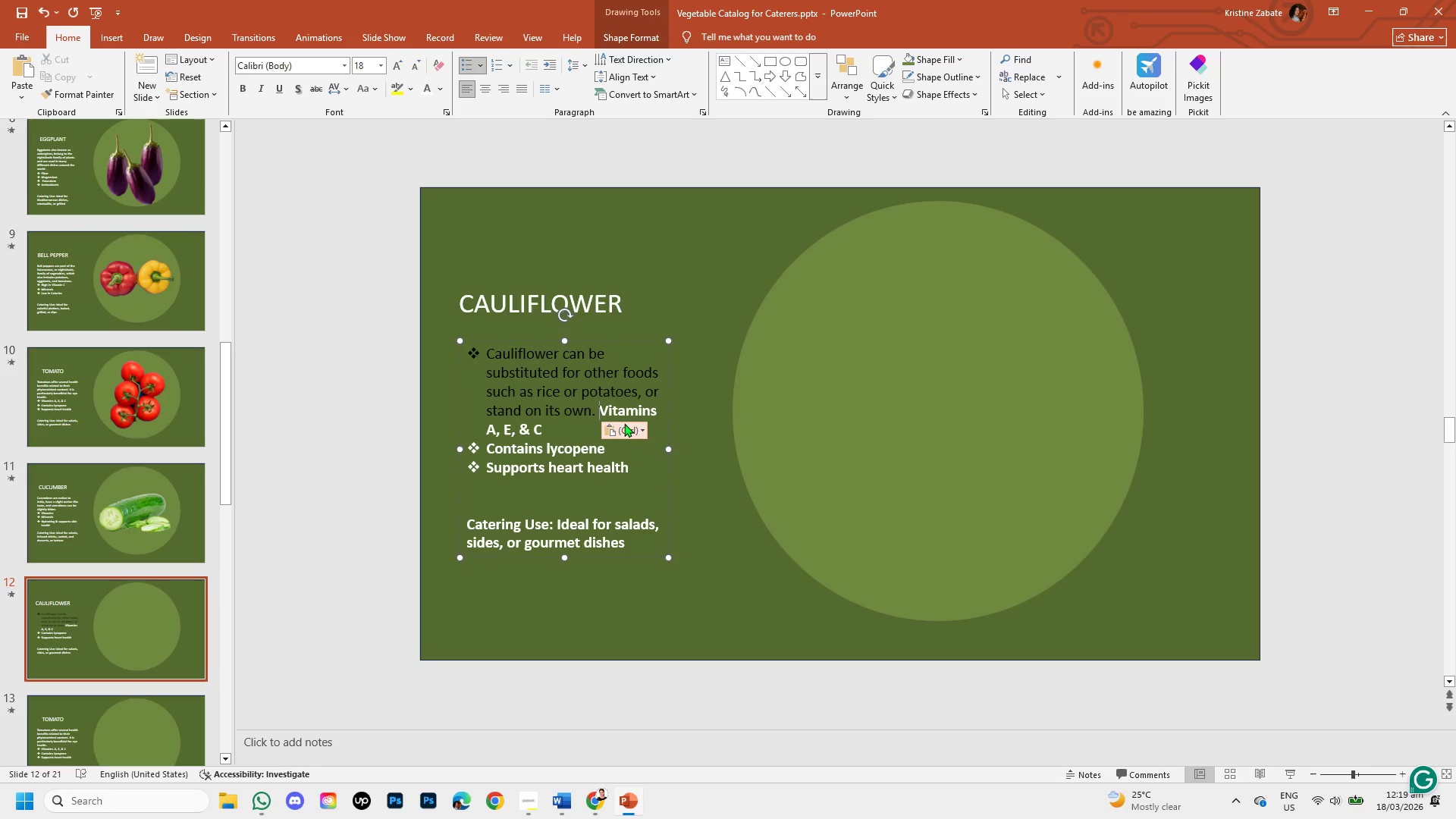 
left_click([637, 425])
 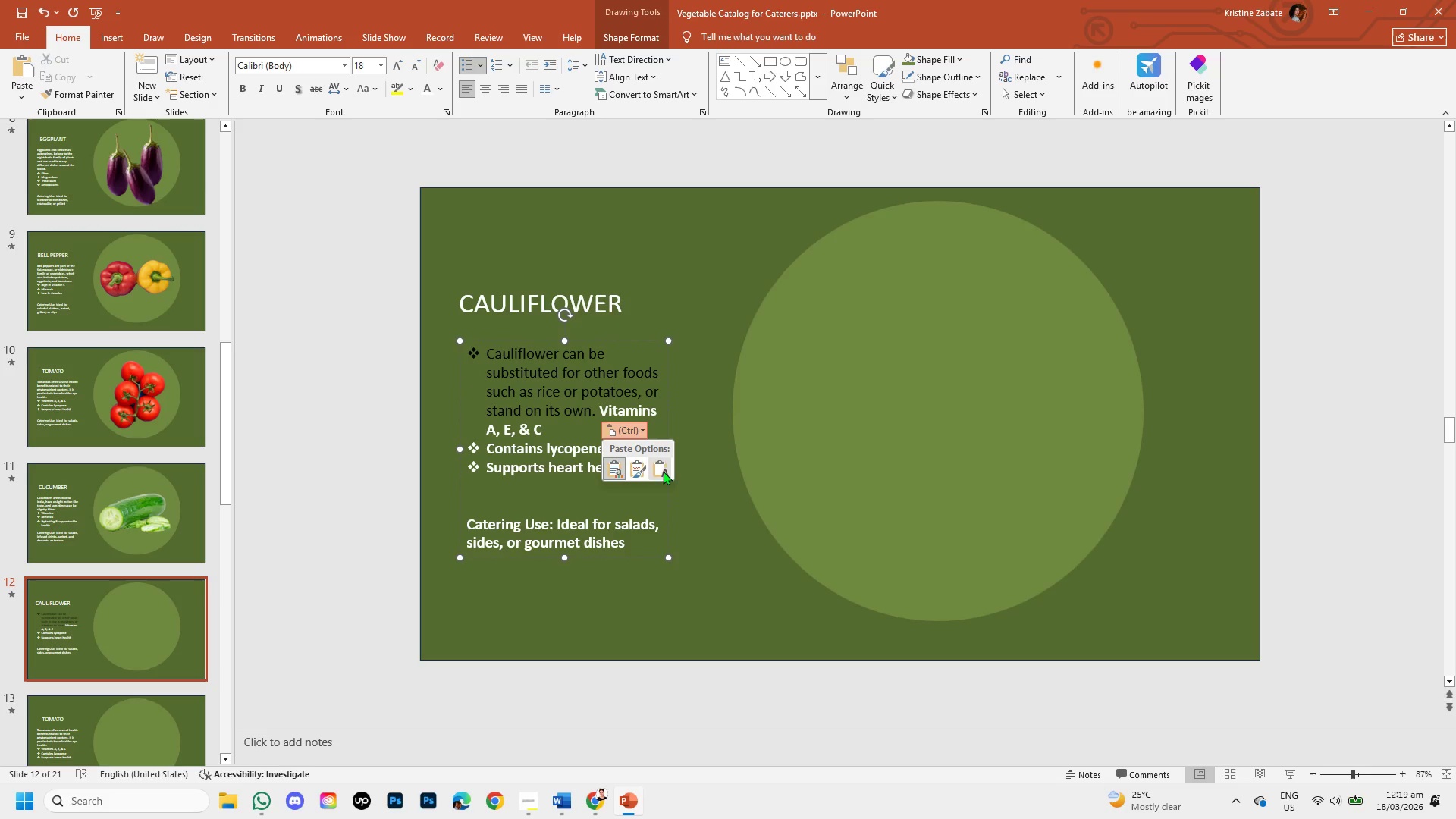 
left_click([663, 471])
 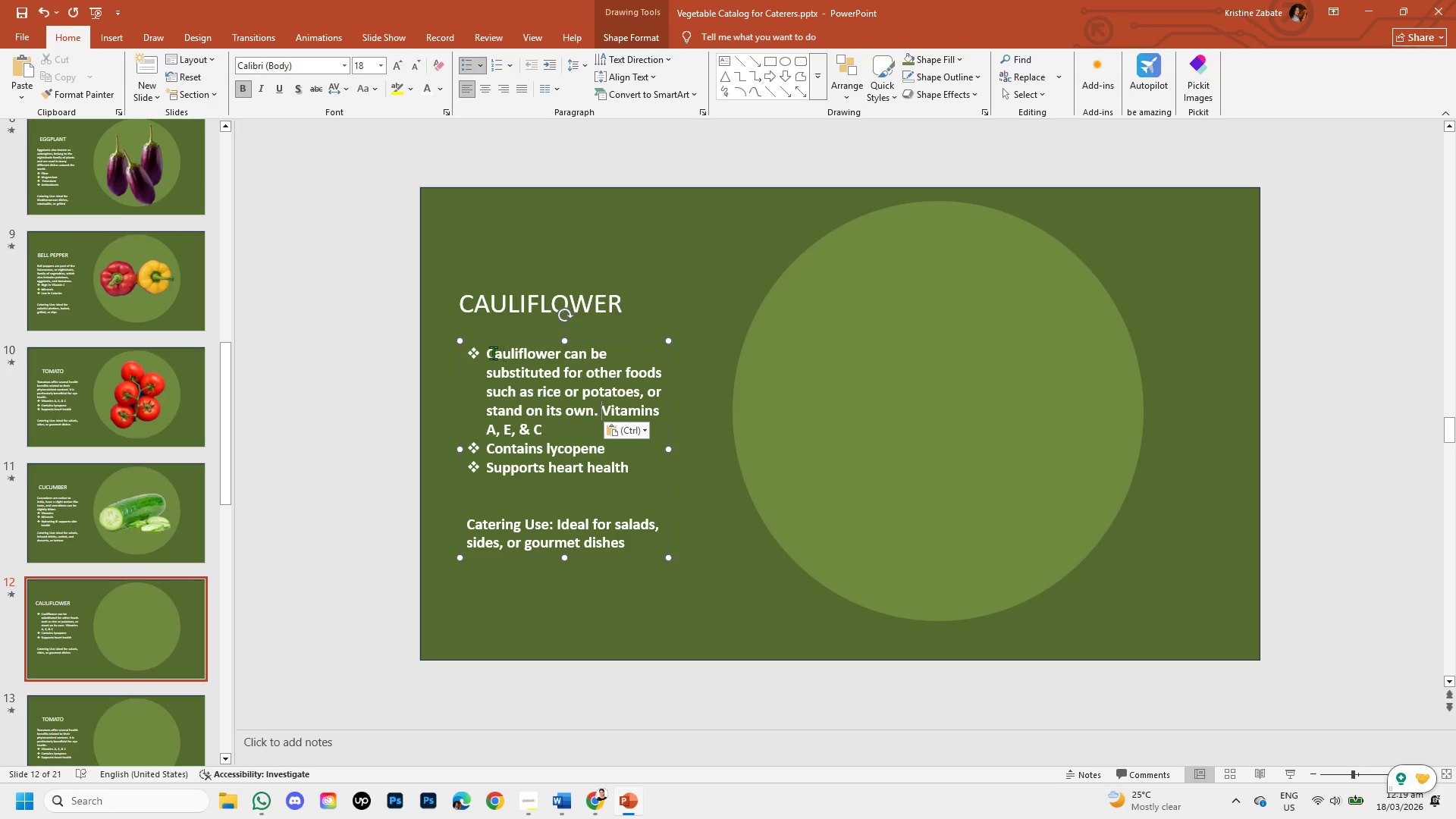 
left_click([491, 352])
 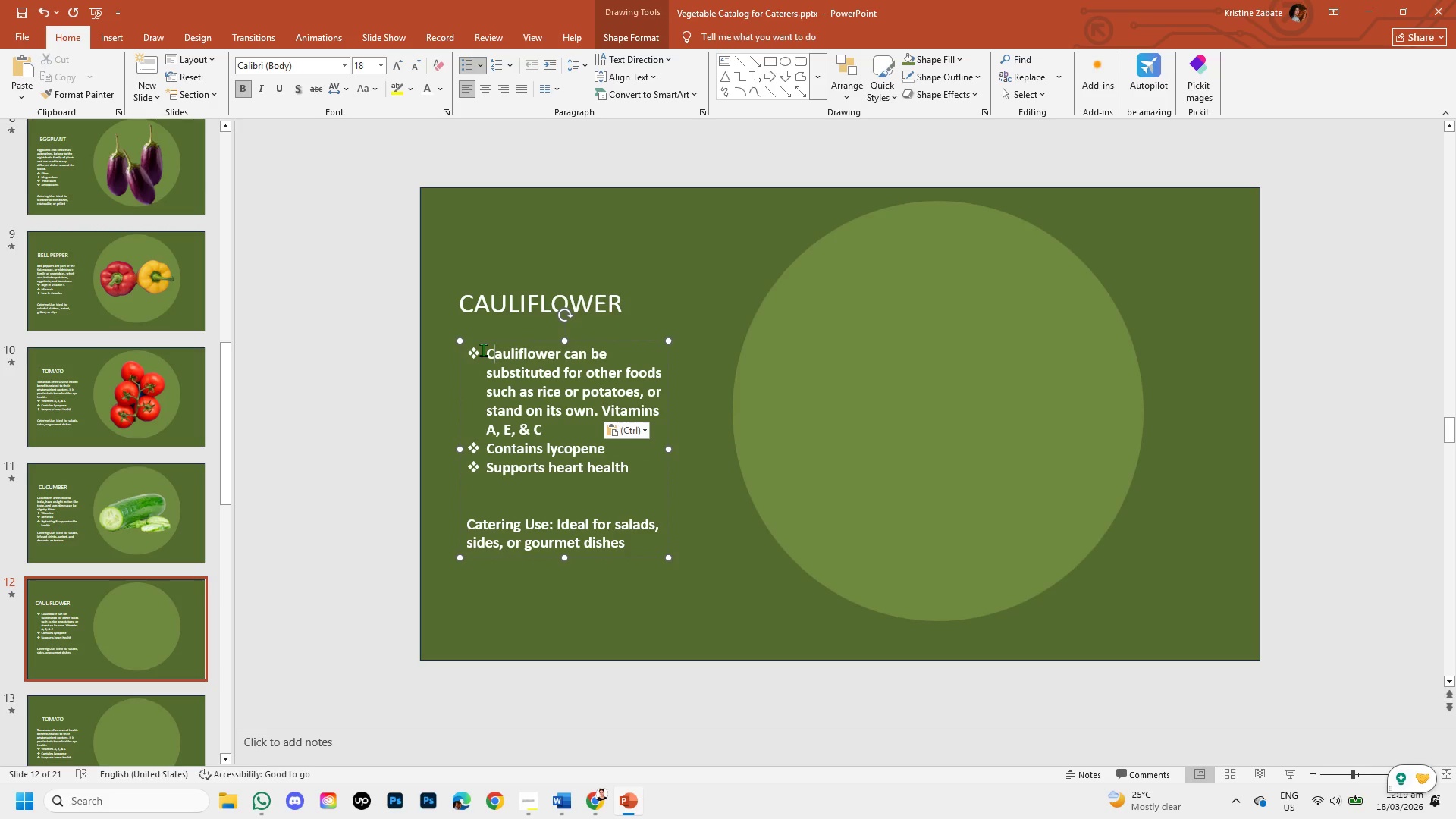 
left_click([488, 350])
 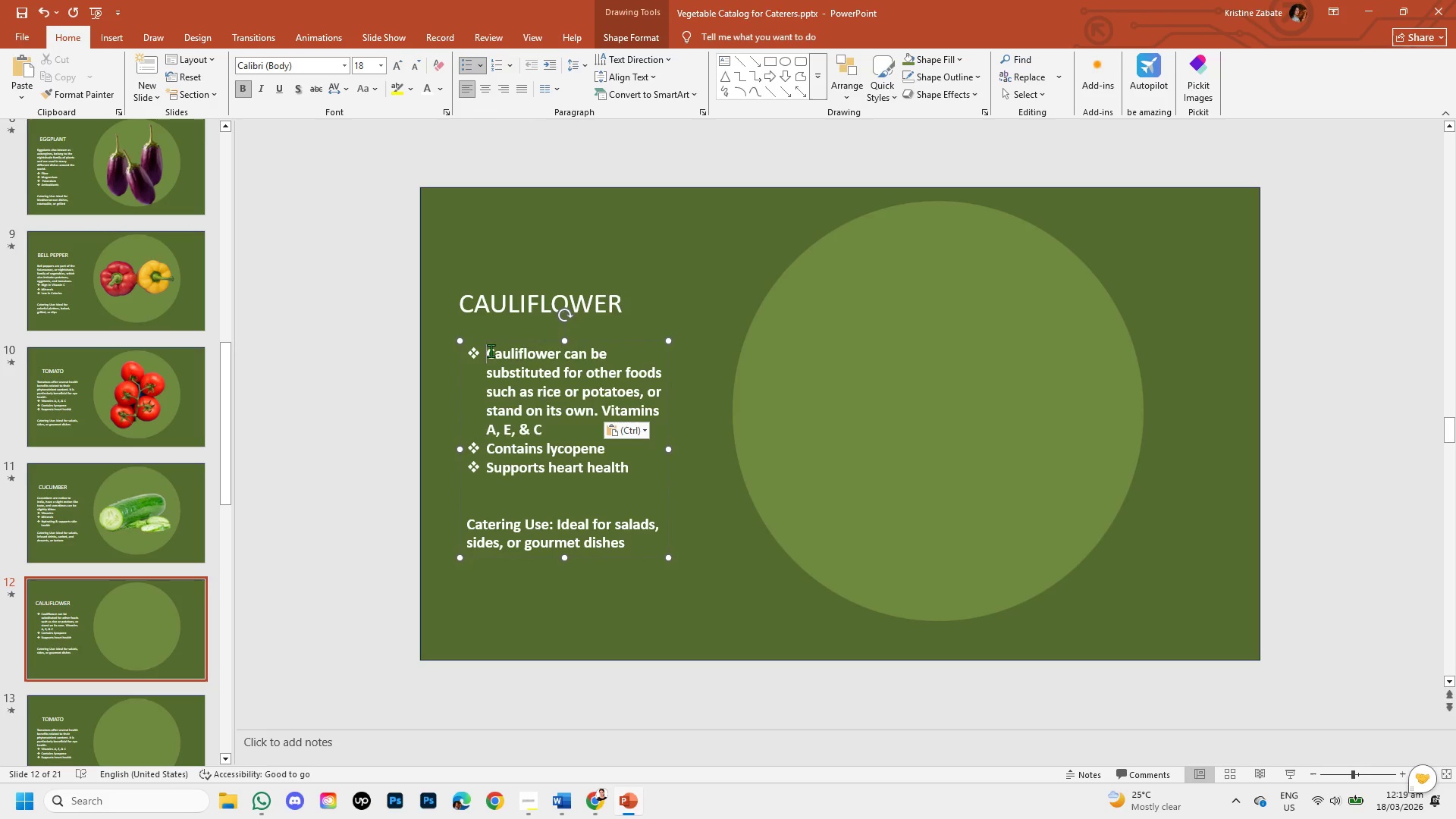 
key(Backspace)
 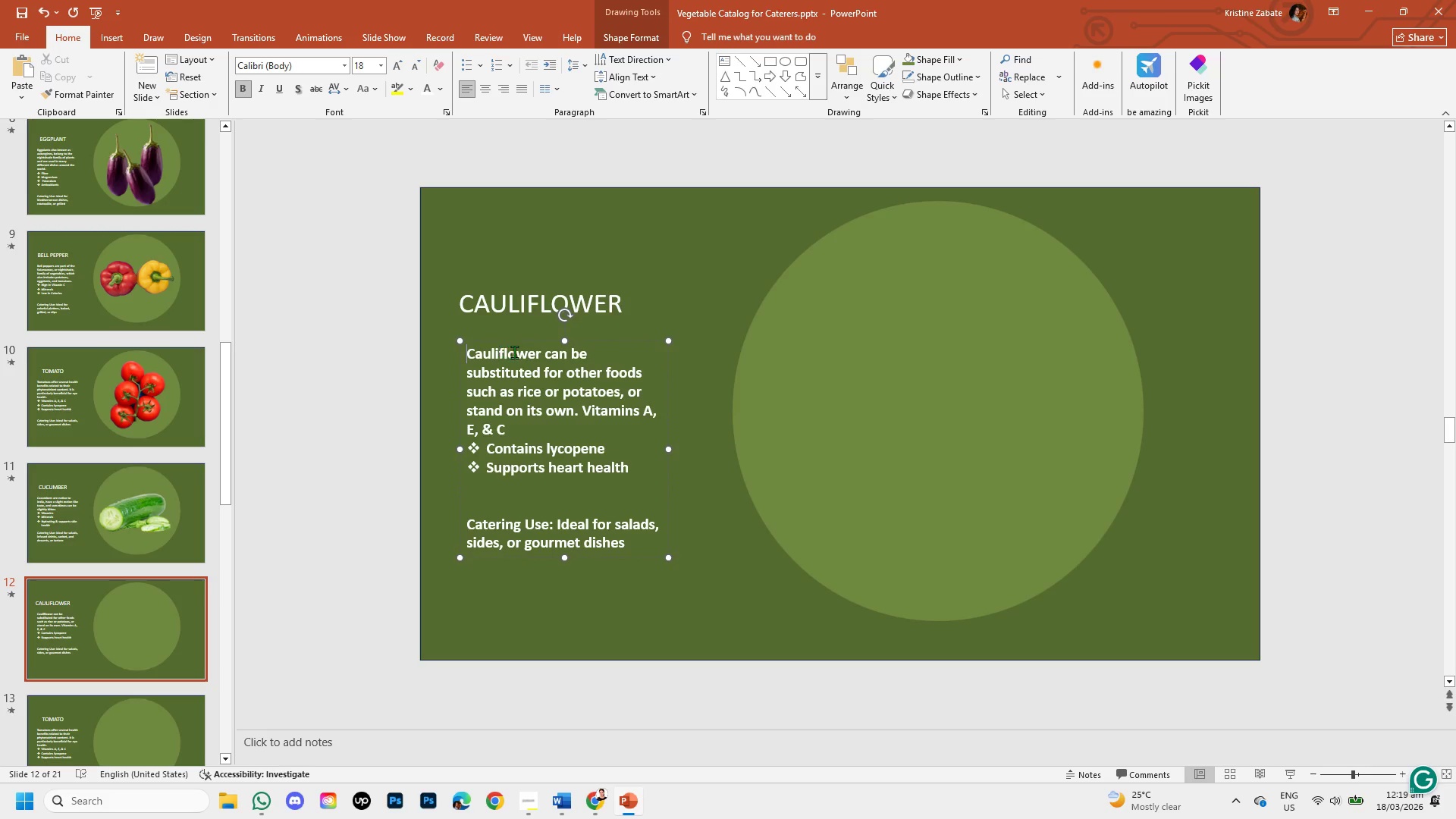 
wait(6.56)
 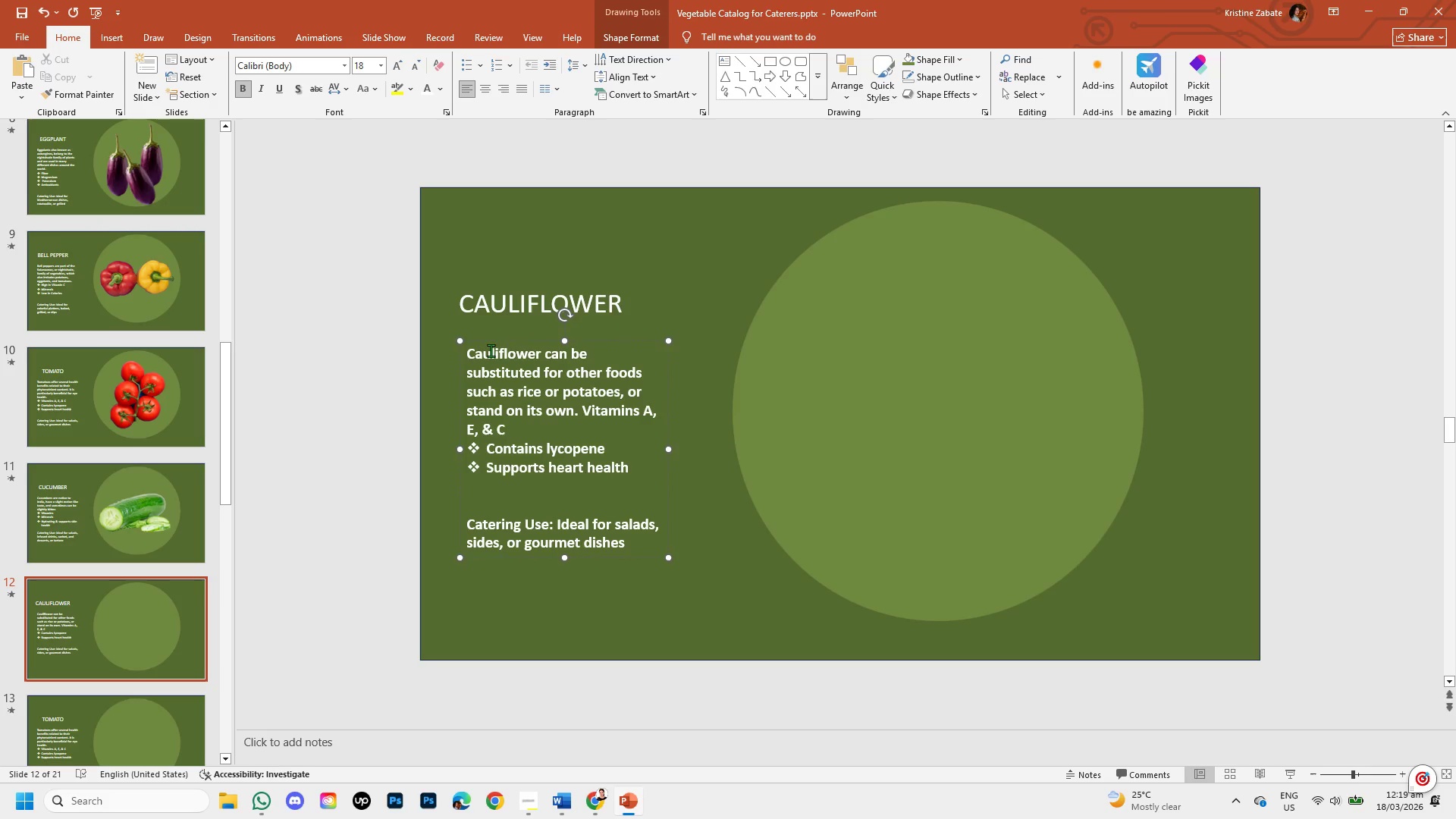 
left_click([588, 413])
 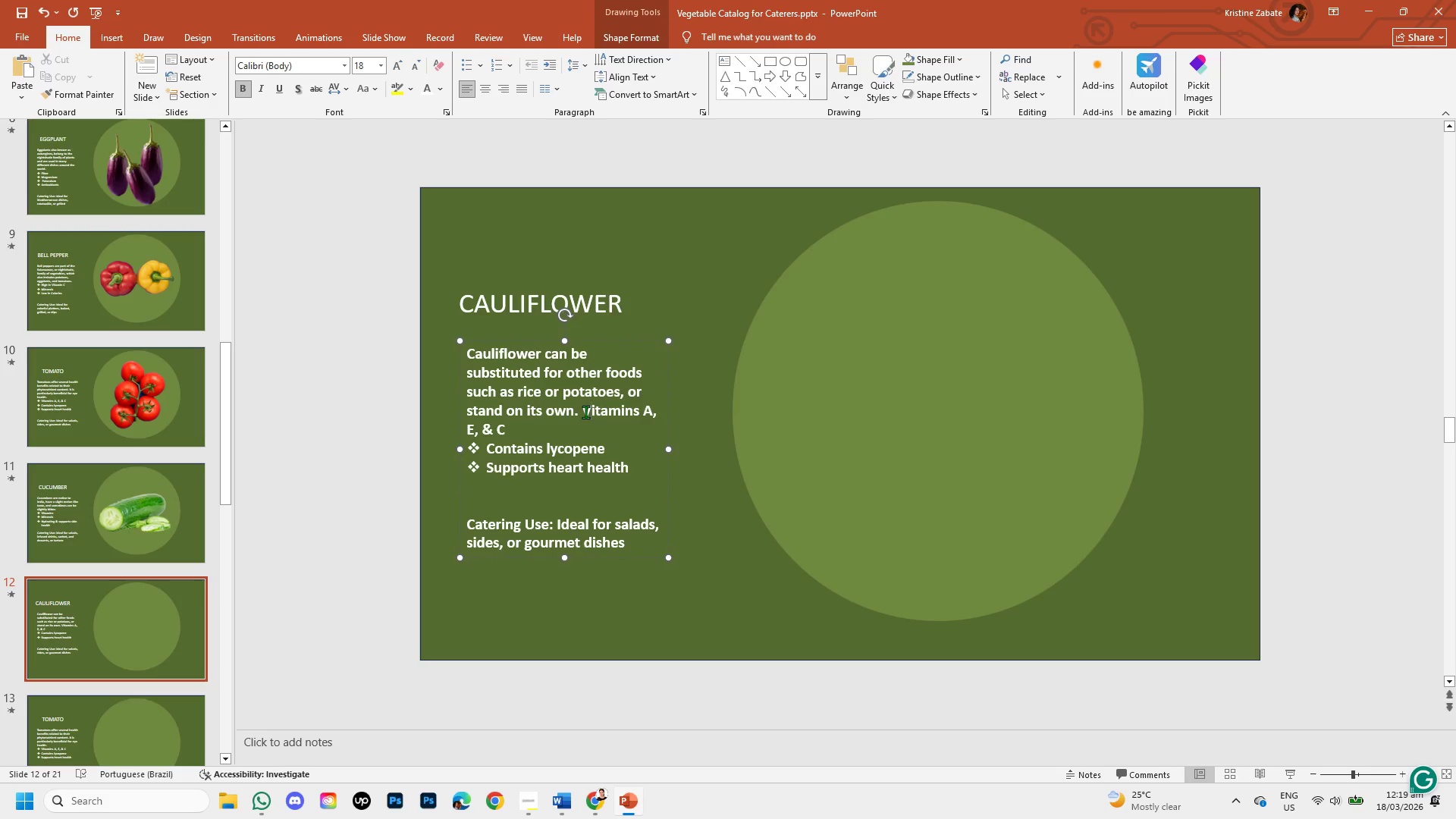 
left_click([585, 412])
 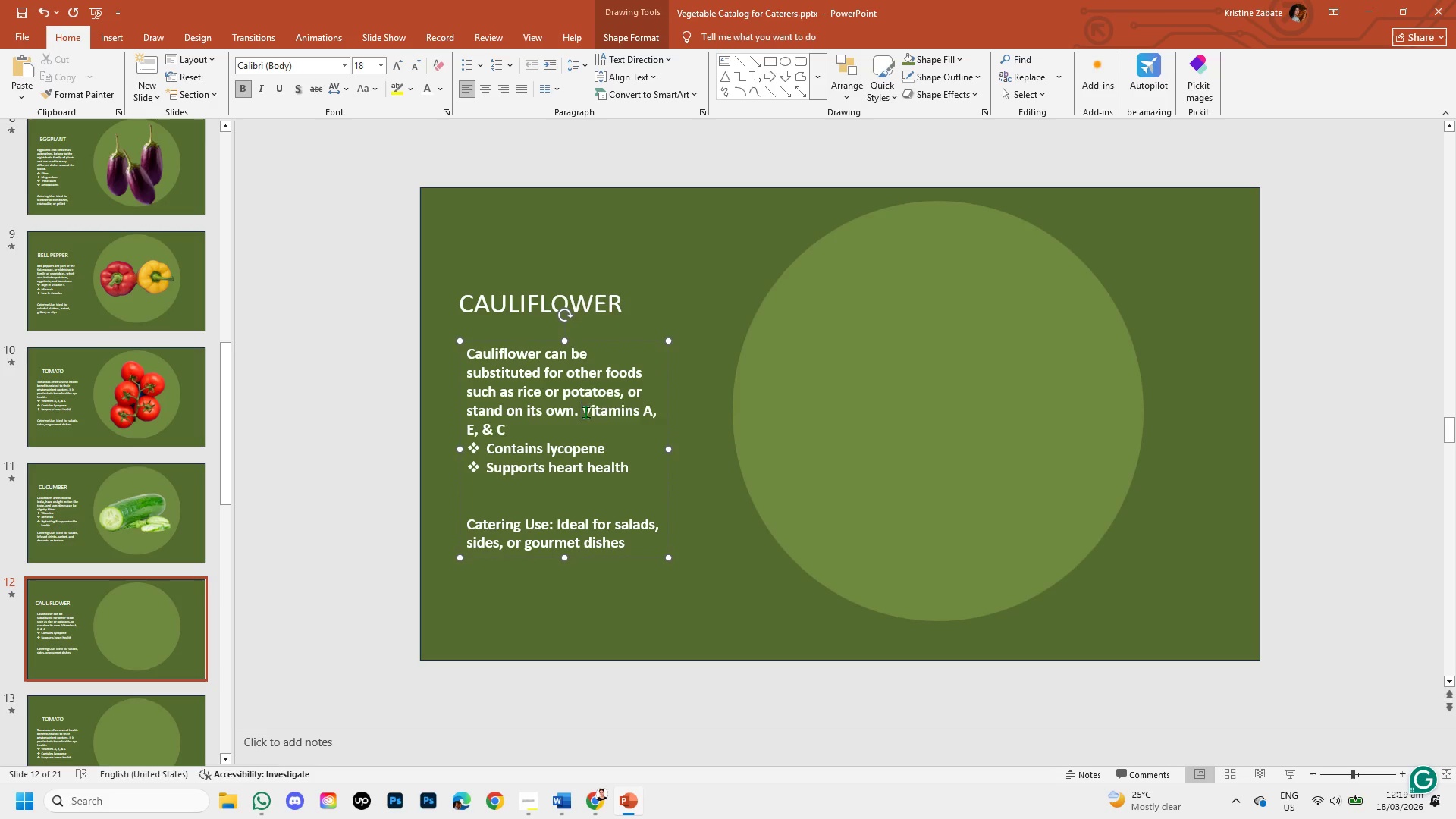 
key(Enter)
 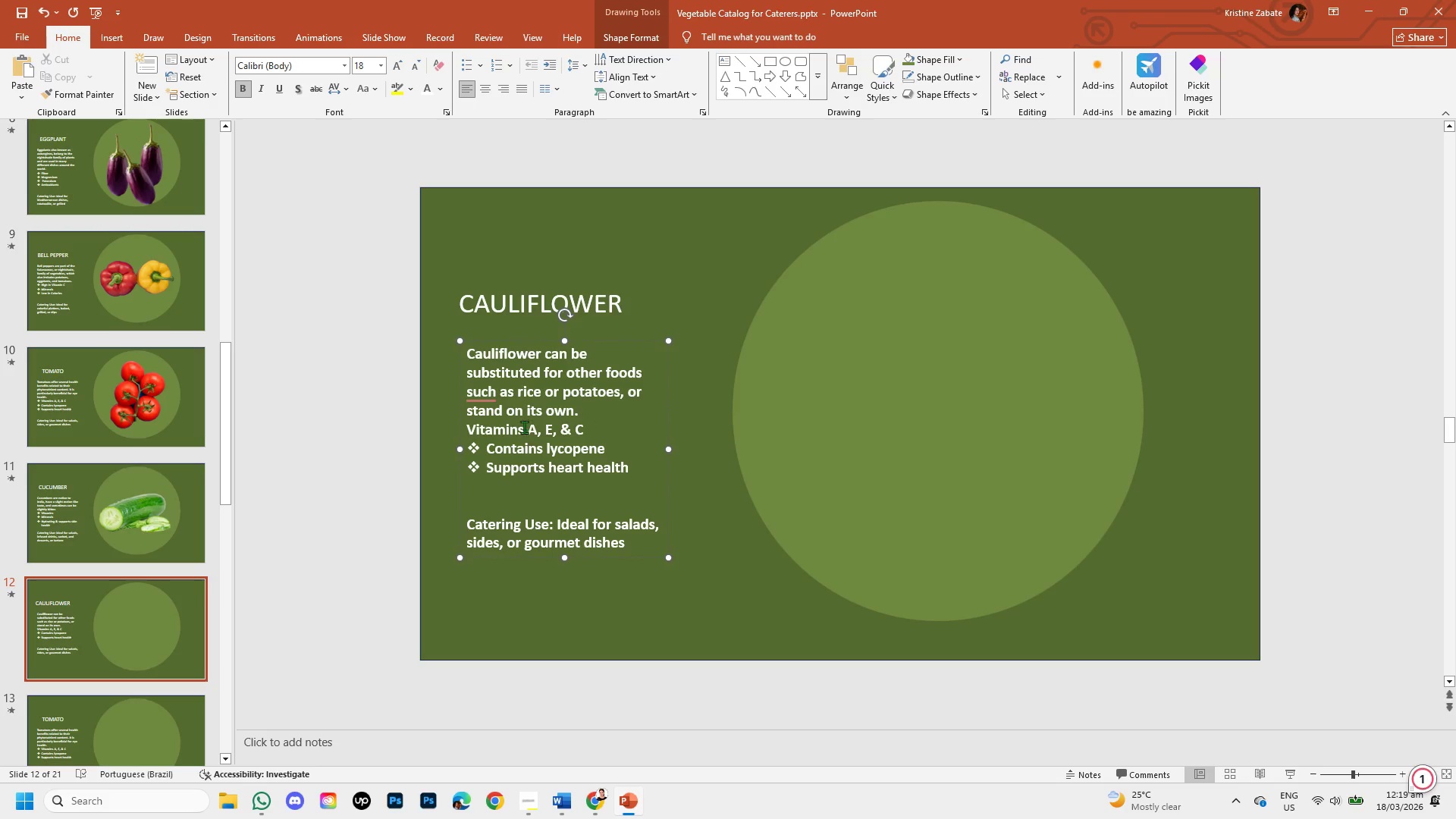 
left_click([489, 394])
 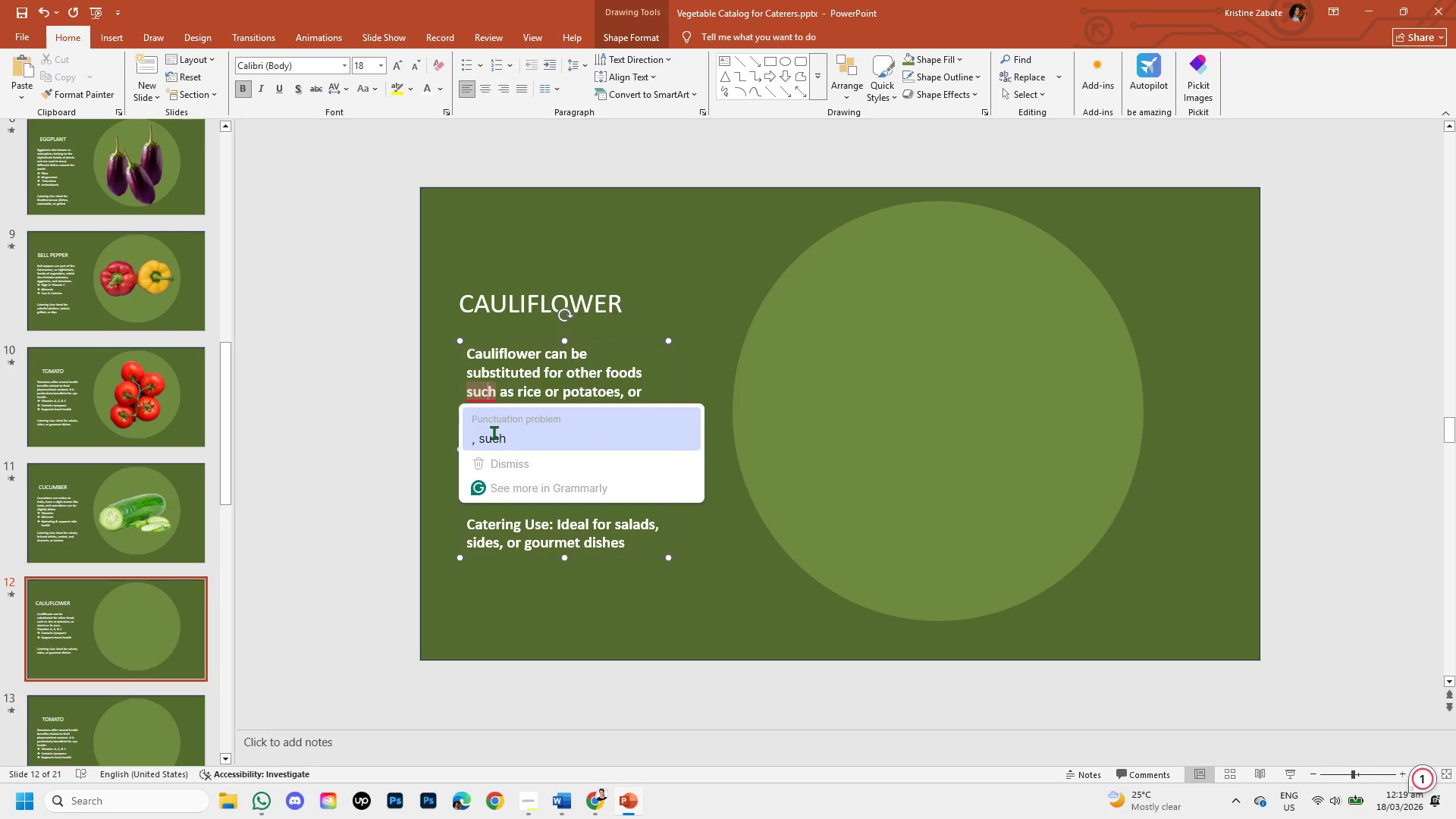 
left_click([494, 432])
 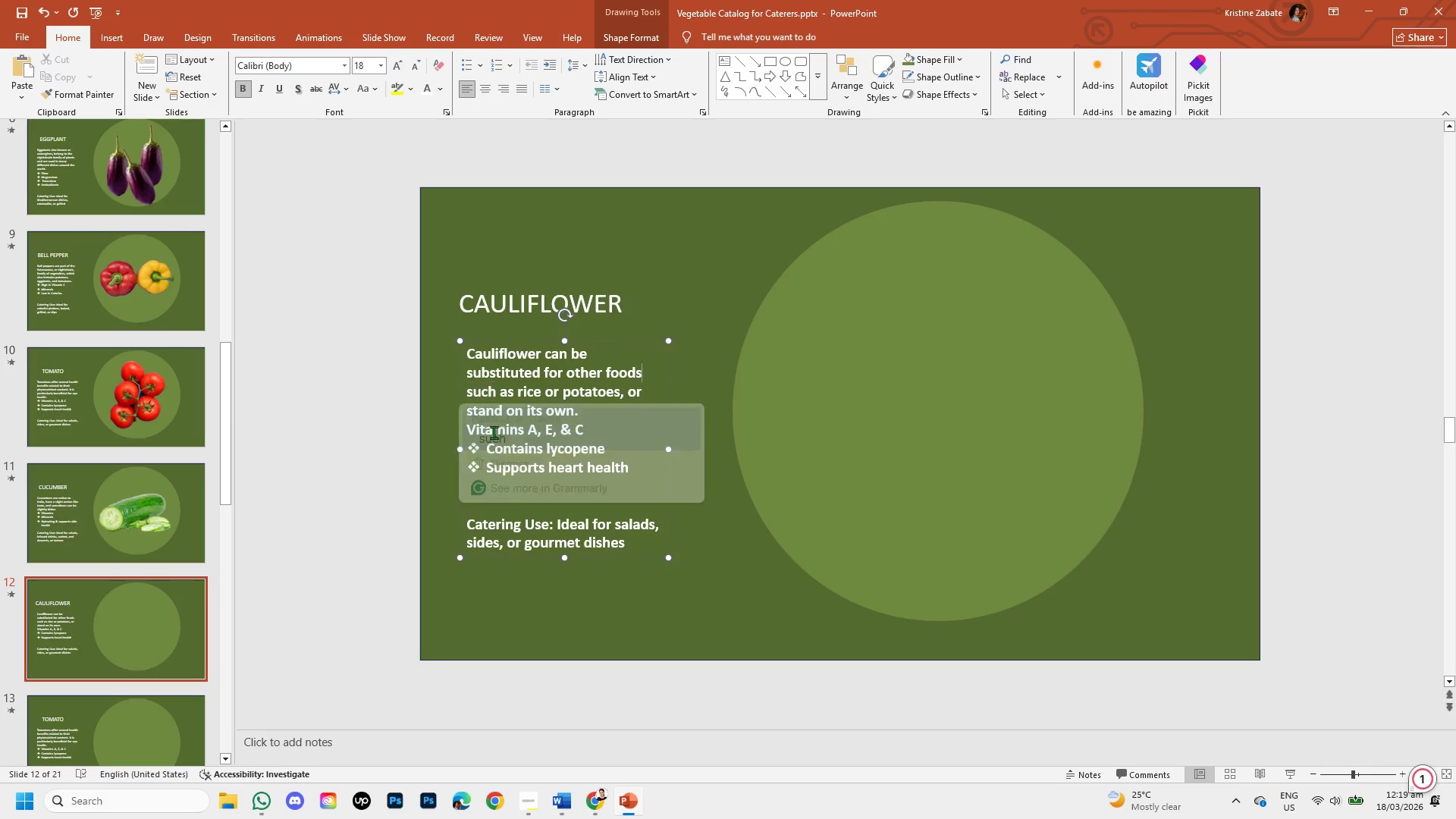 
hold_key(key=Insert, duration=5.55)
 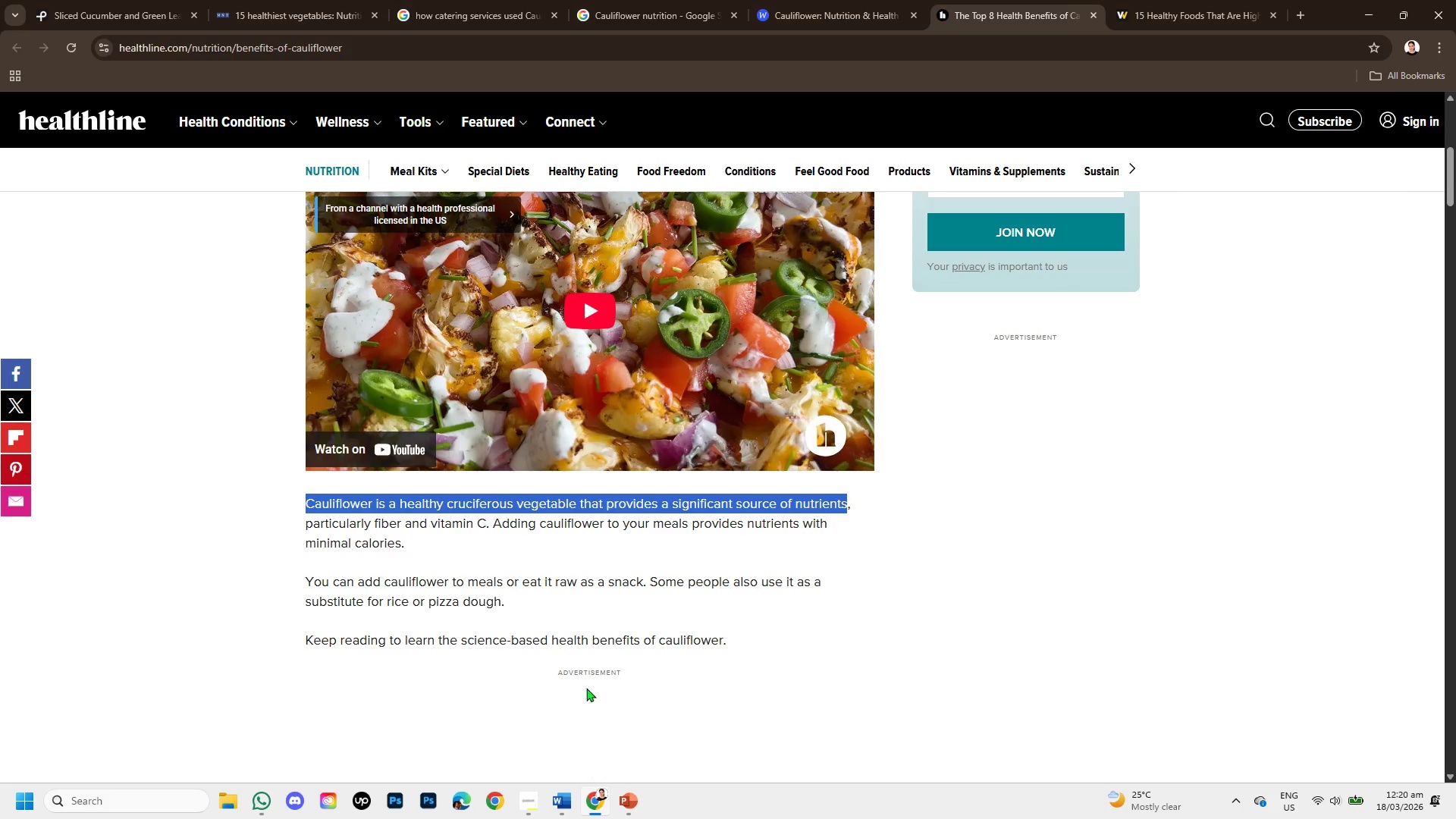 
key(Unknown)
 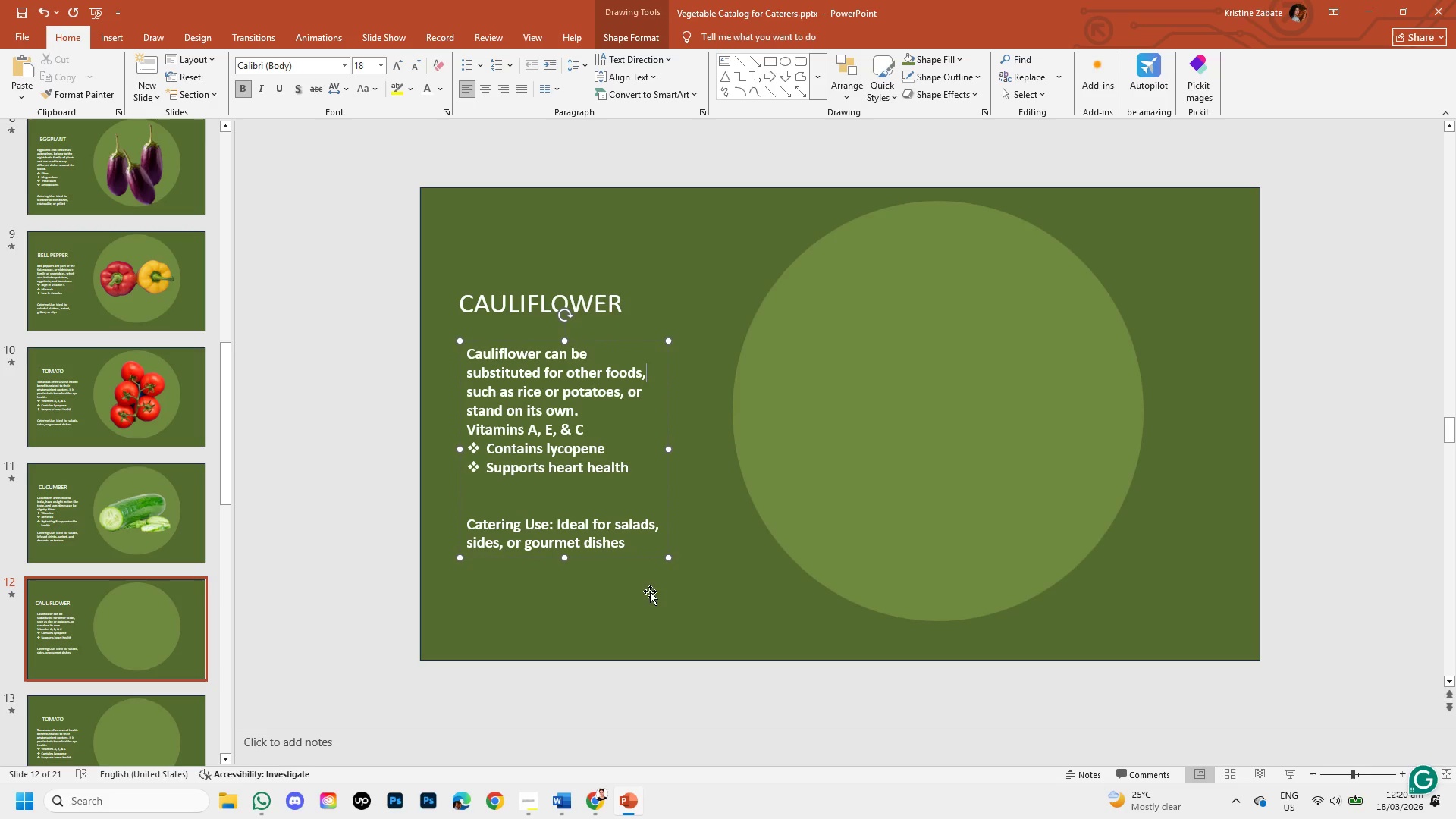 
left_click([602, 806])
 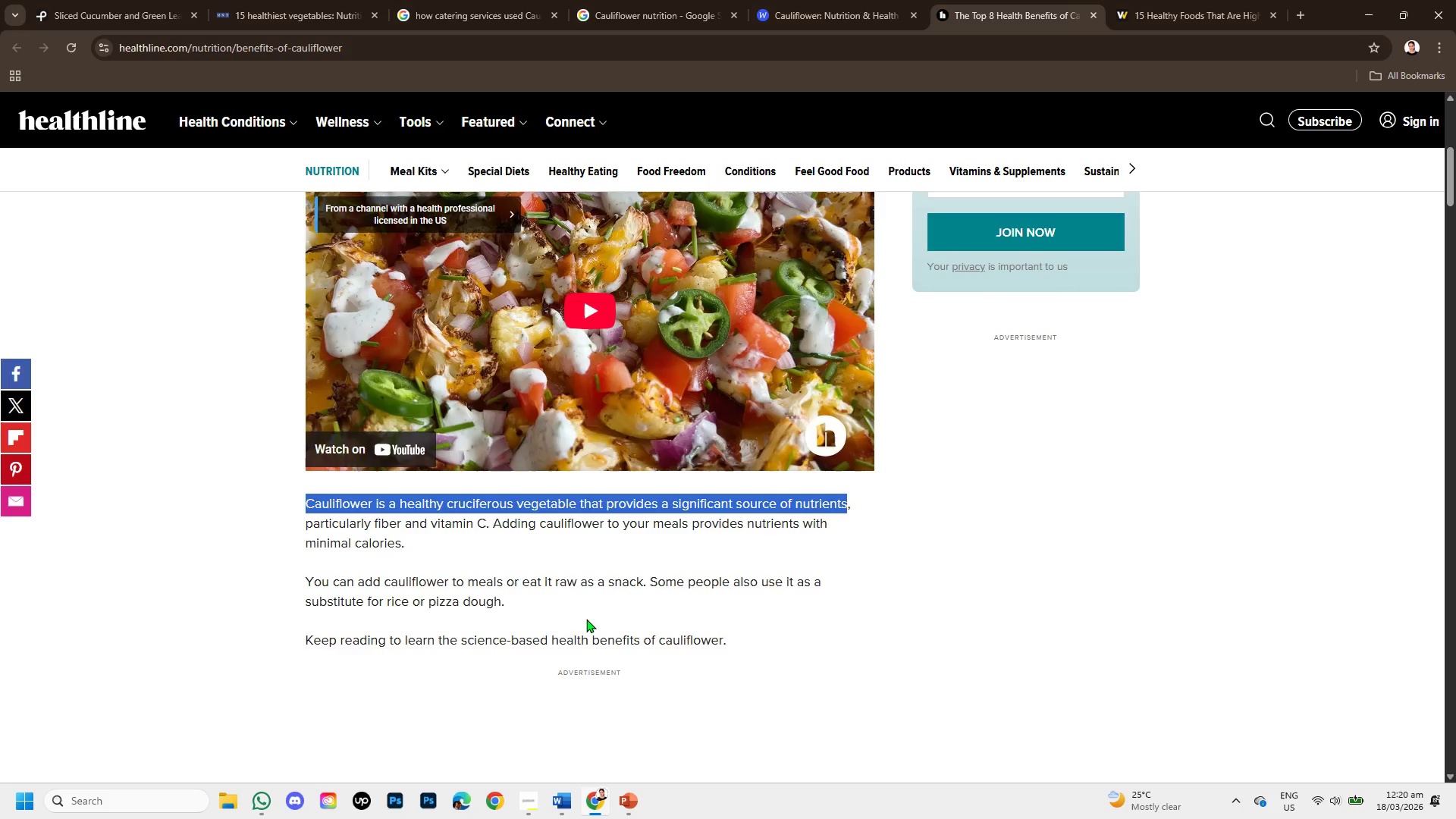 
scroll: coordinate [586, 619], scroll_direction: down, amount: 1.0
 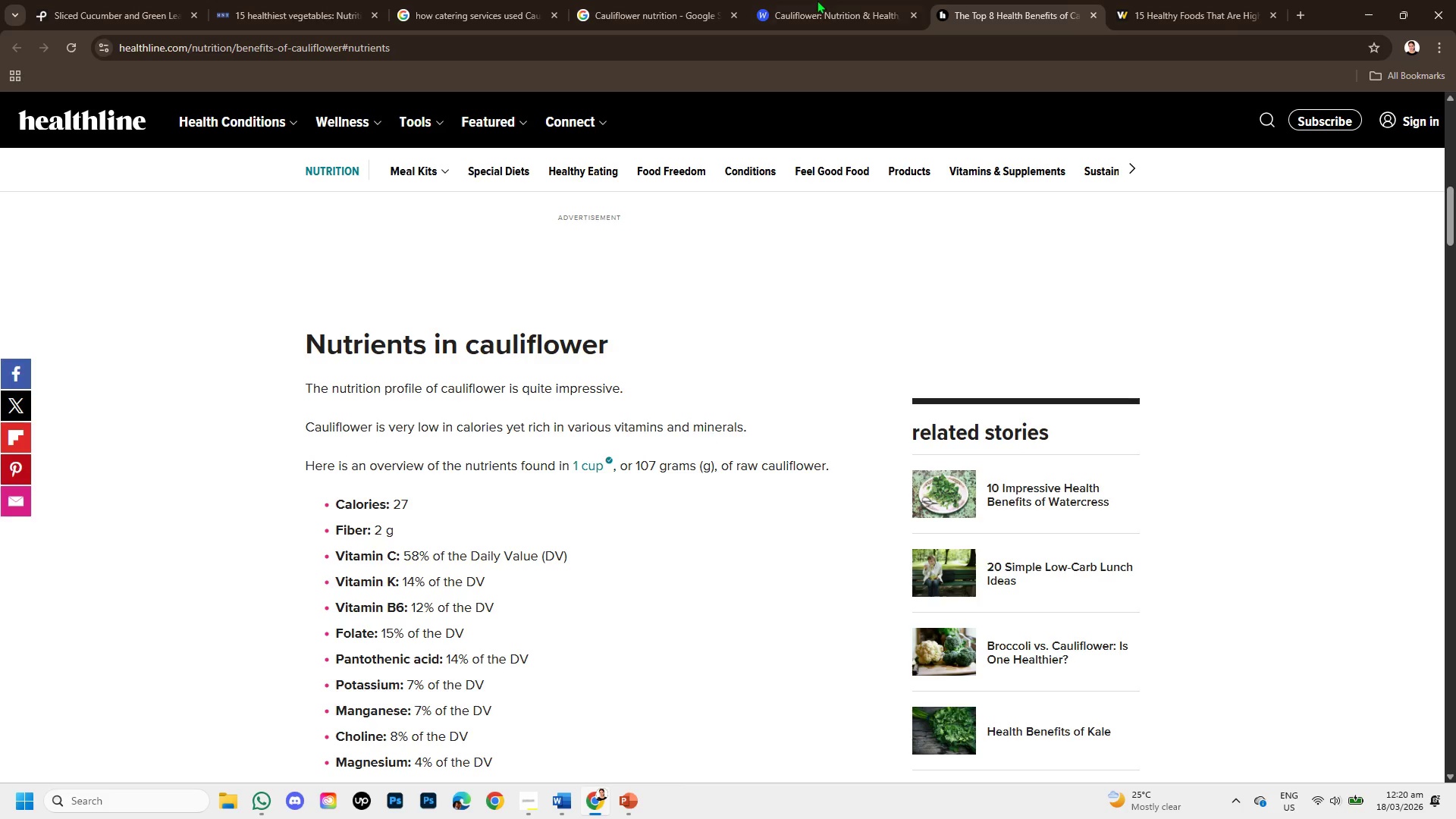 
left_click([817, 0])
 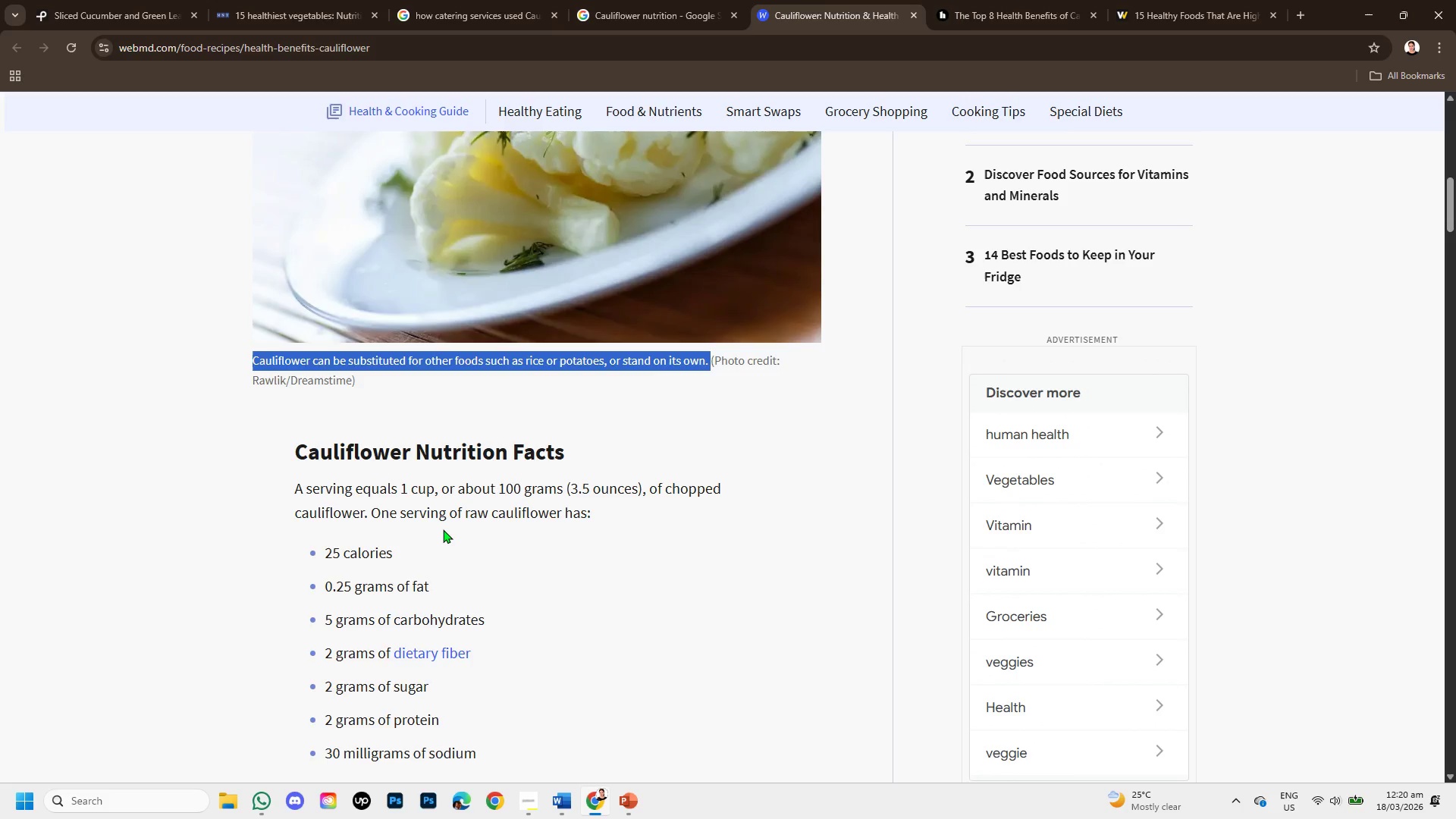 
scroll: coordinate [449, 400], scroll_direction: down, amount: 2.0
 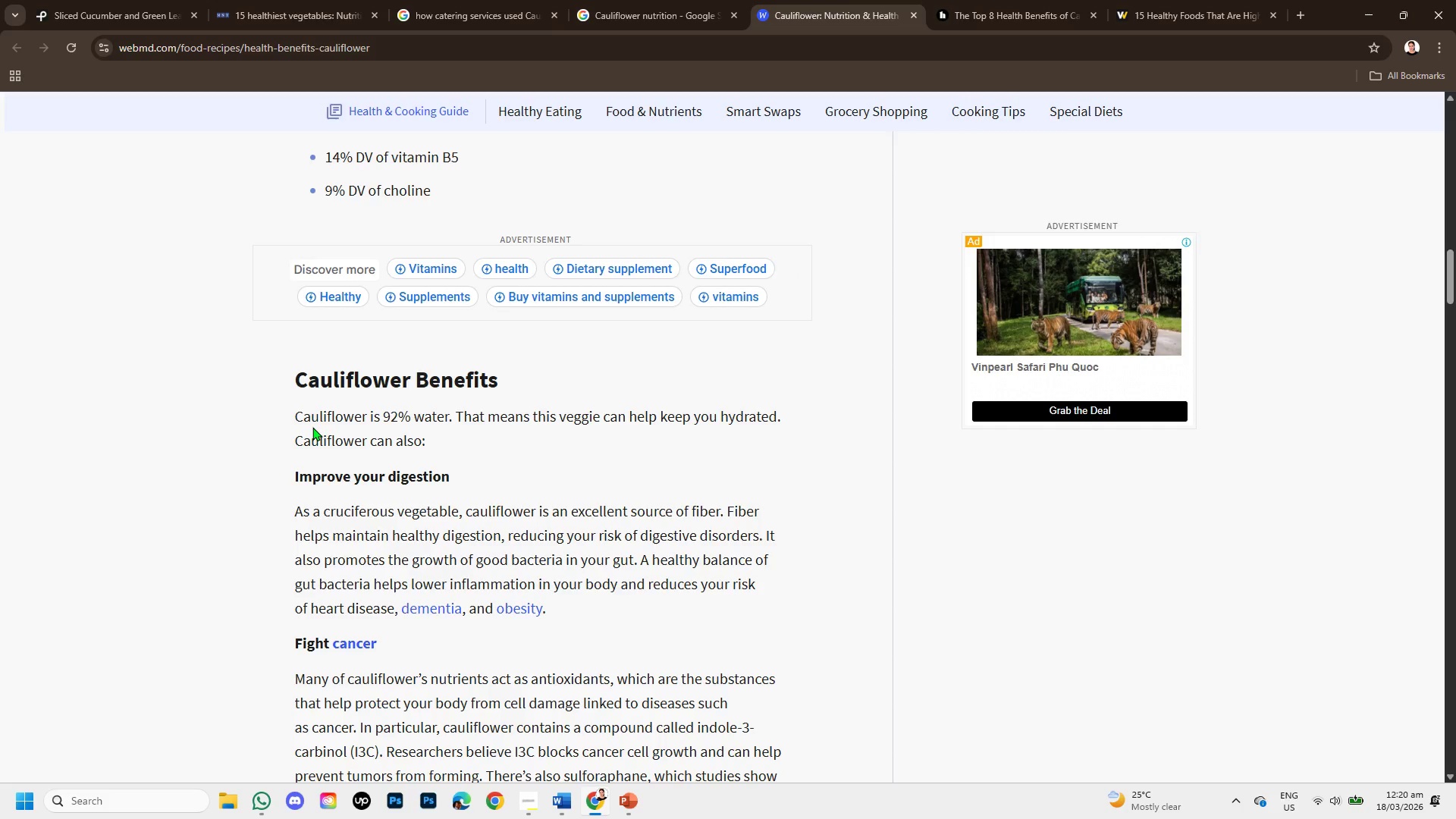 
wait(9.99)
 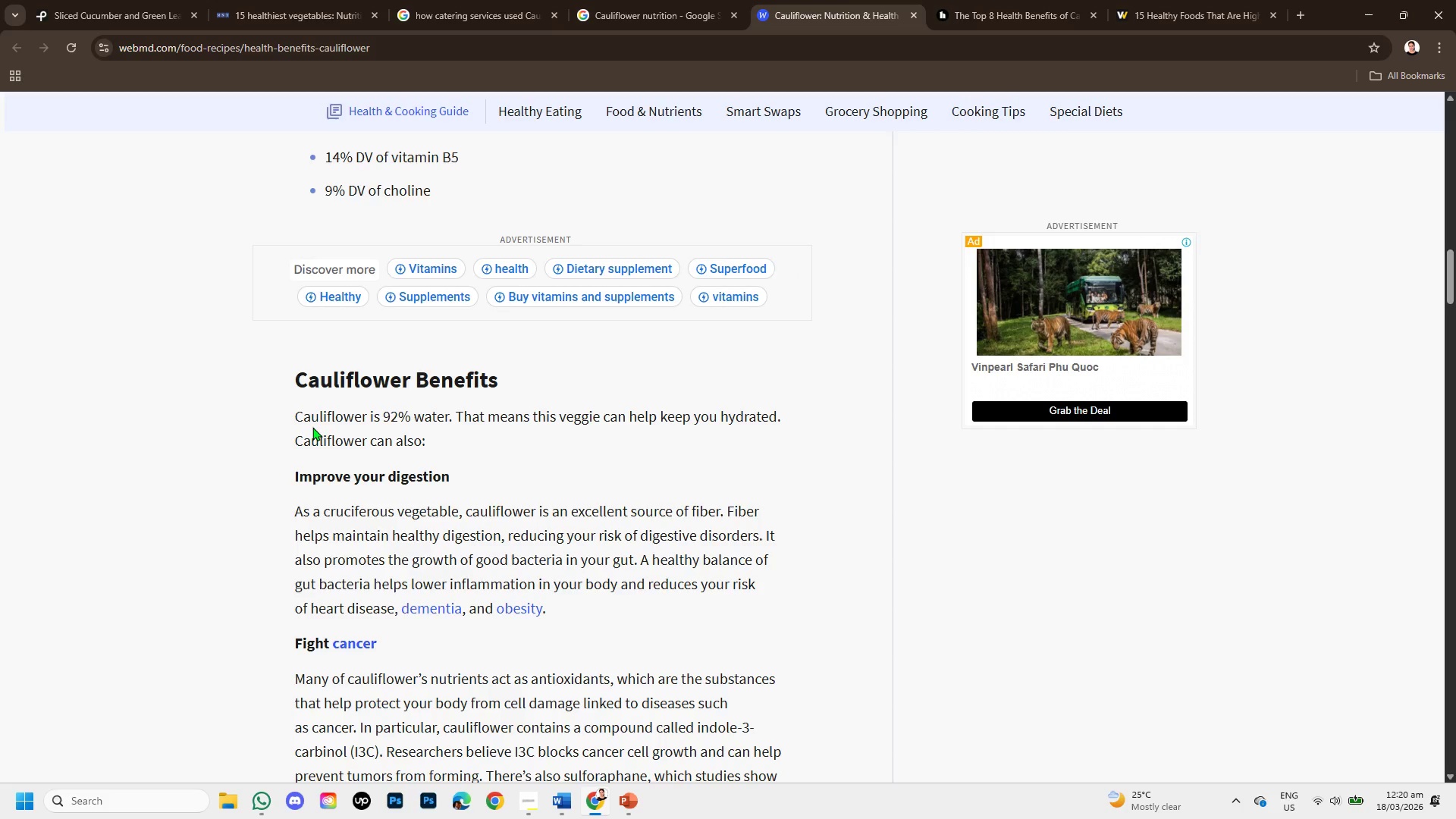 
scroll: coordinate [296, 490], scroll_direction: down, amount: 4.0
 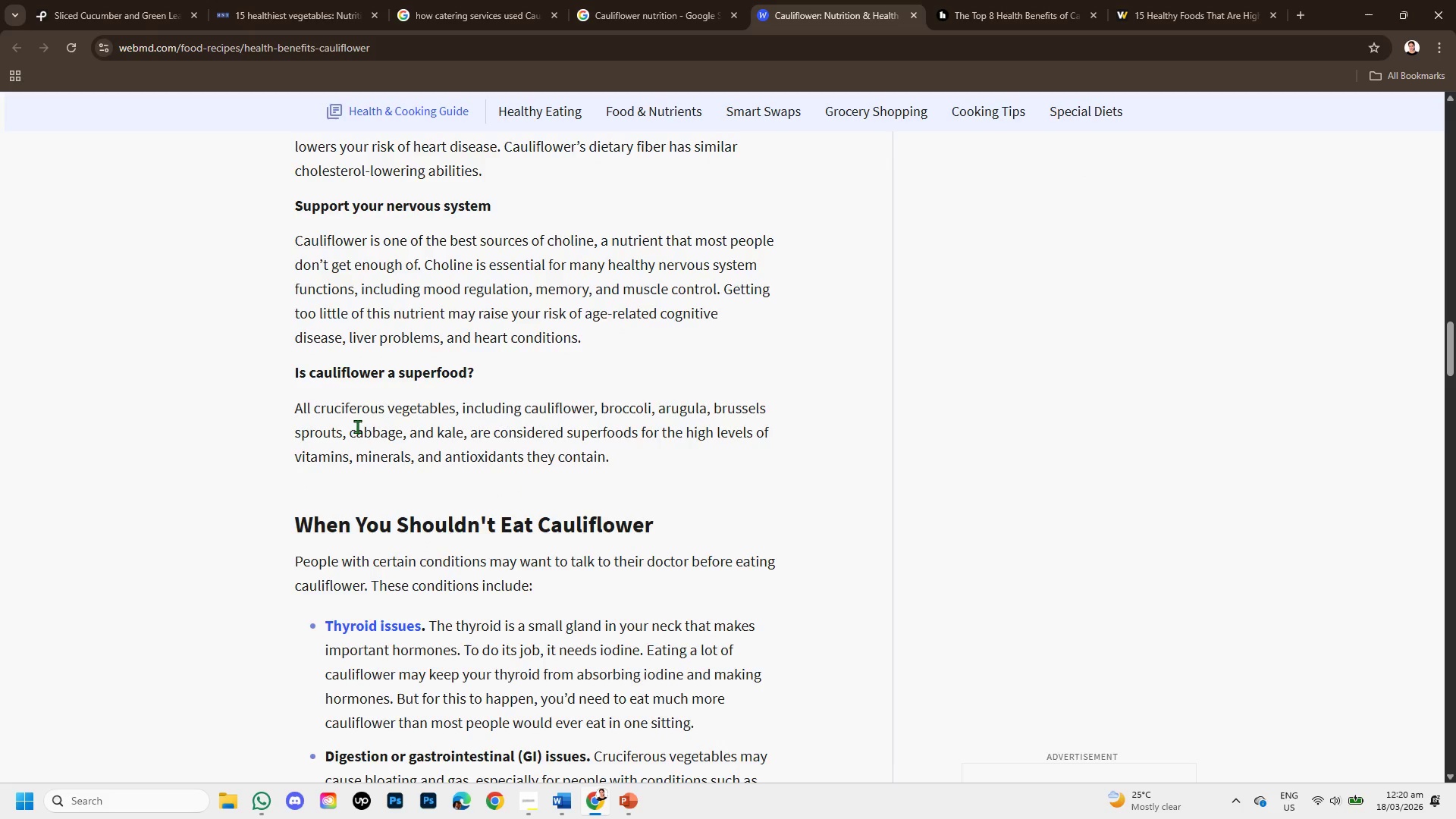 
scroll: coordinate [357, 426], scroll_direction: up, amount: 3.0
 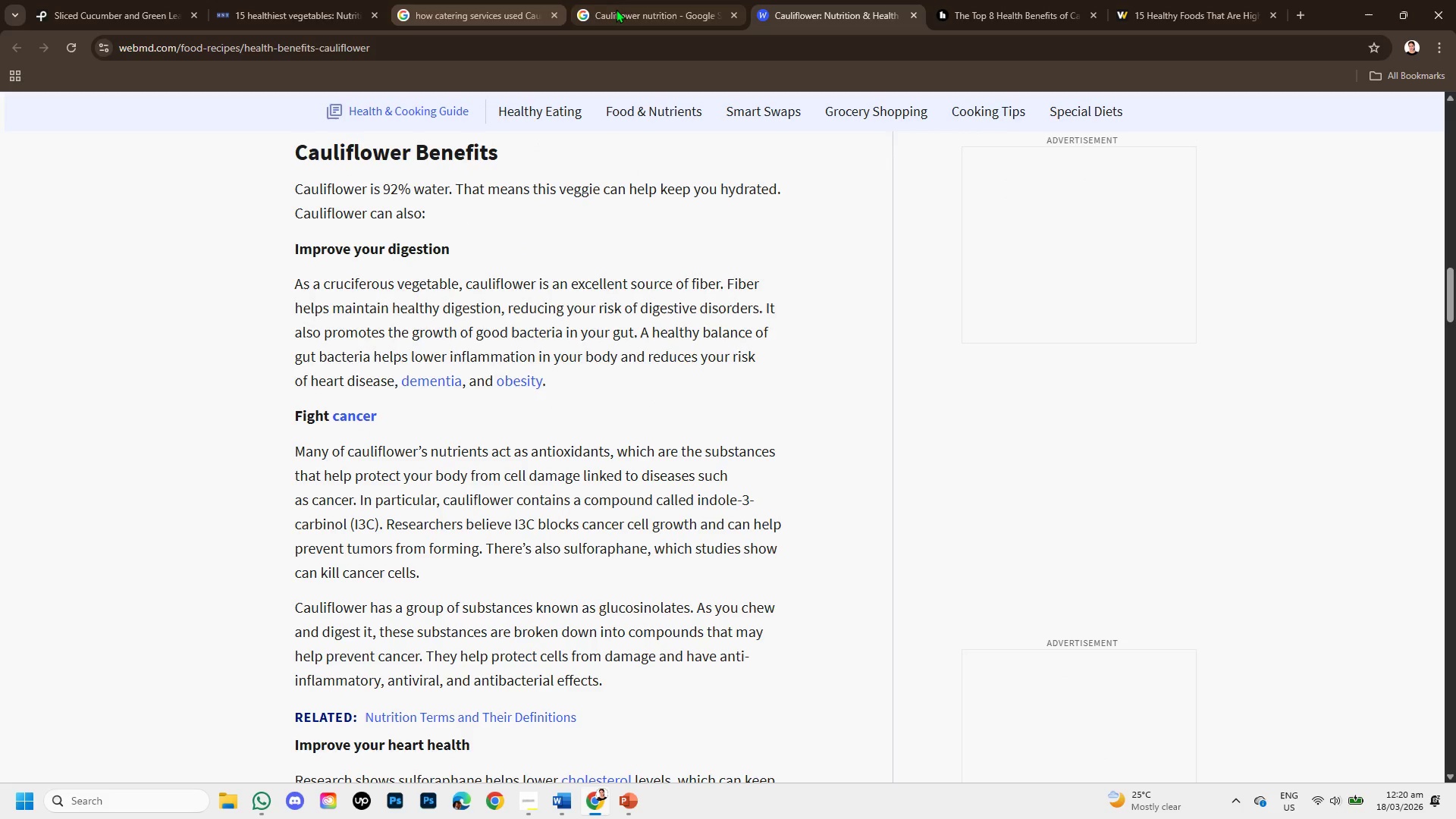 
left_click([641, 6])
 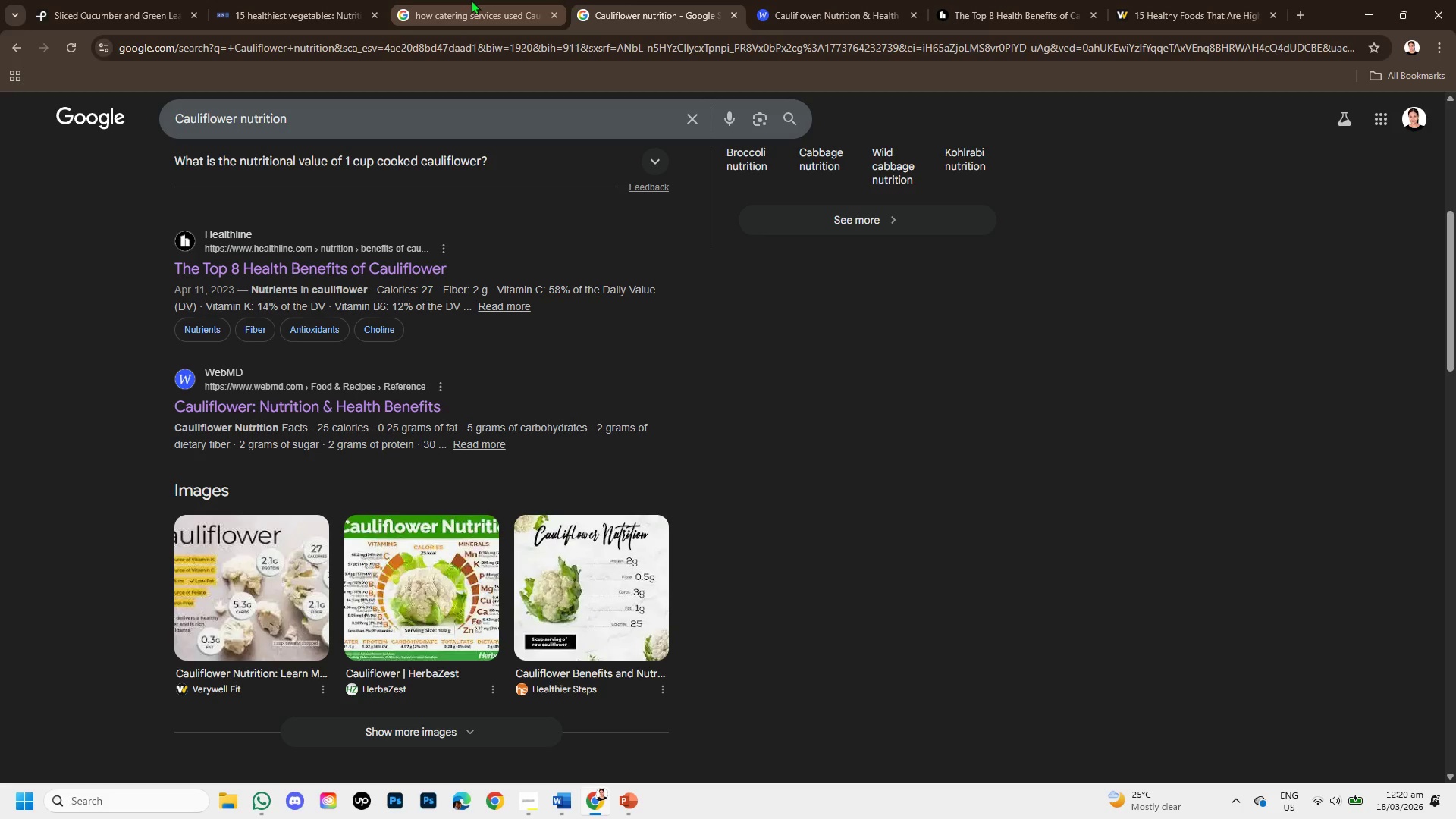 
left_click([471, 0])
 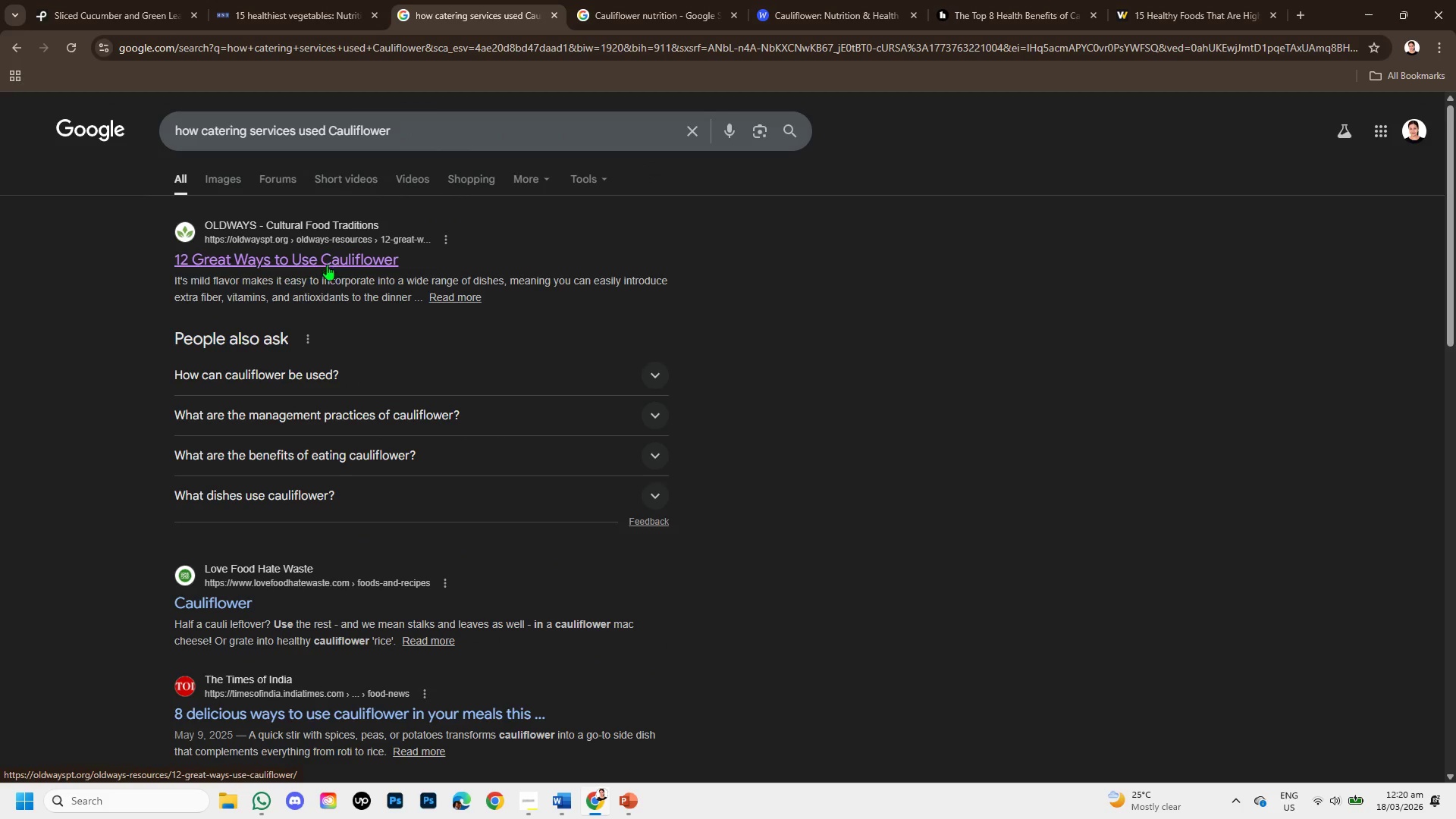 
scroll: coordinate [304, 295], scroll_direction: down, amount: 1.0
 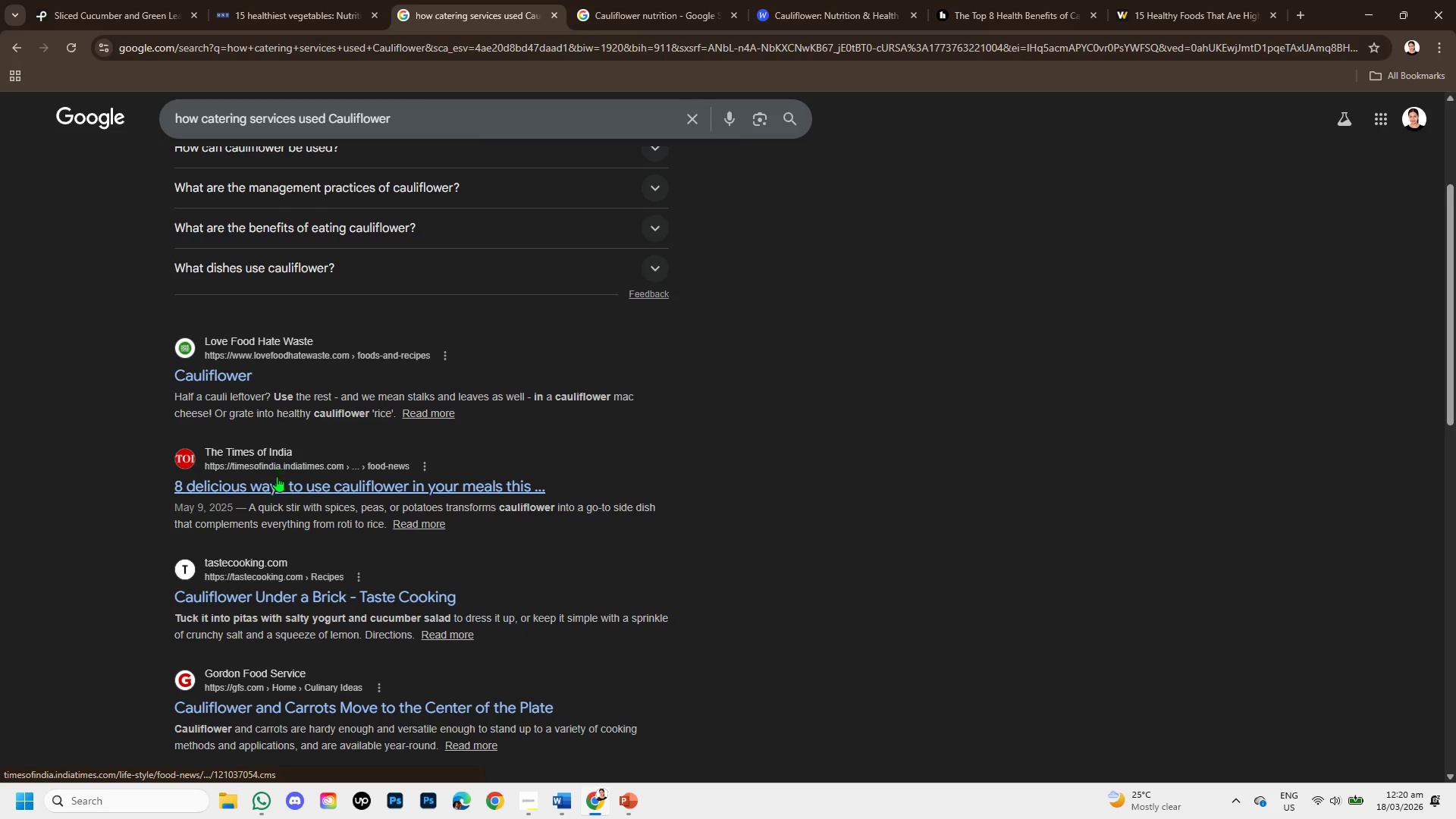 
right_click([277, 476])
 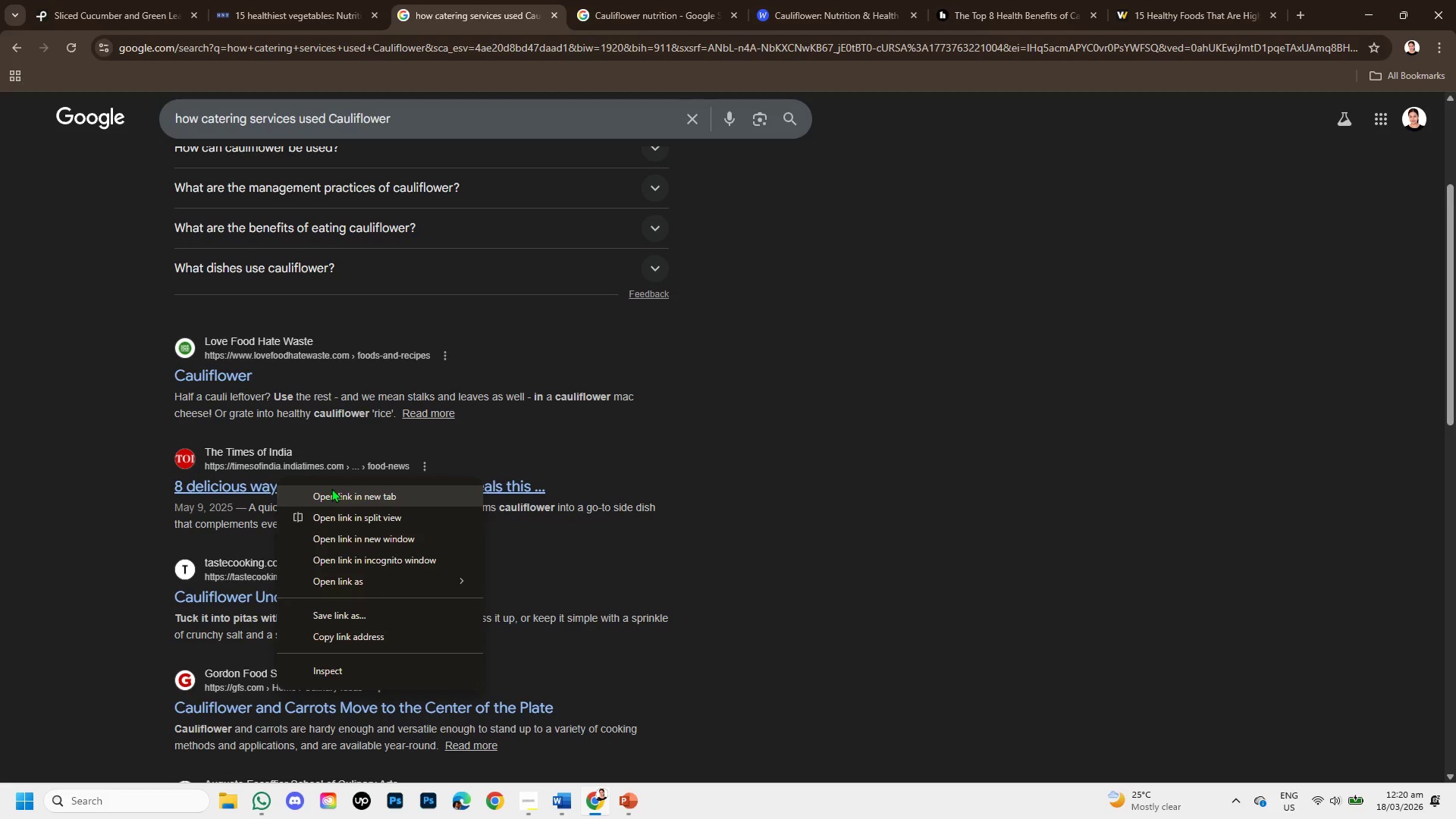 
left_click([331, 488])
 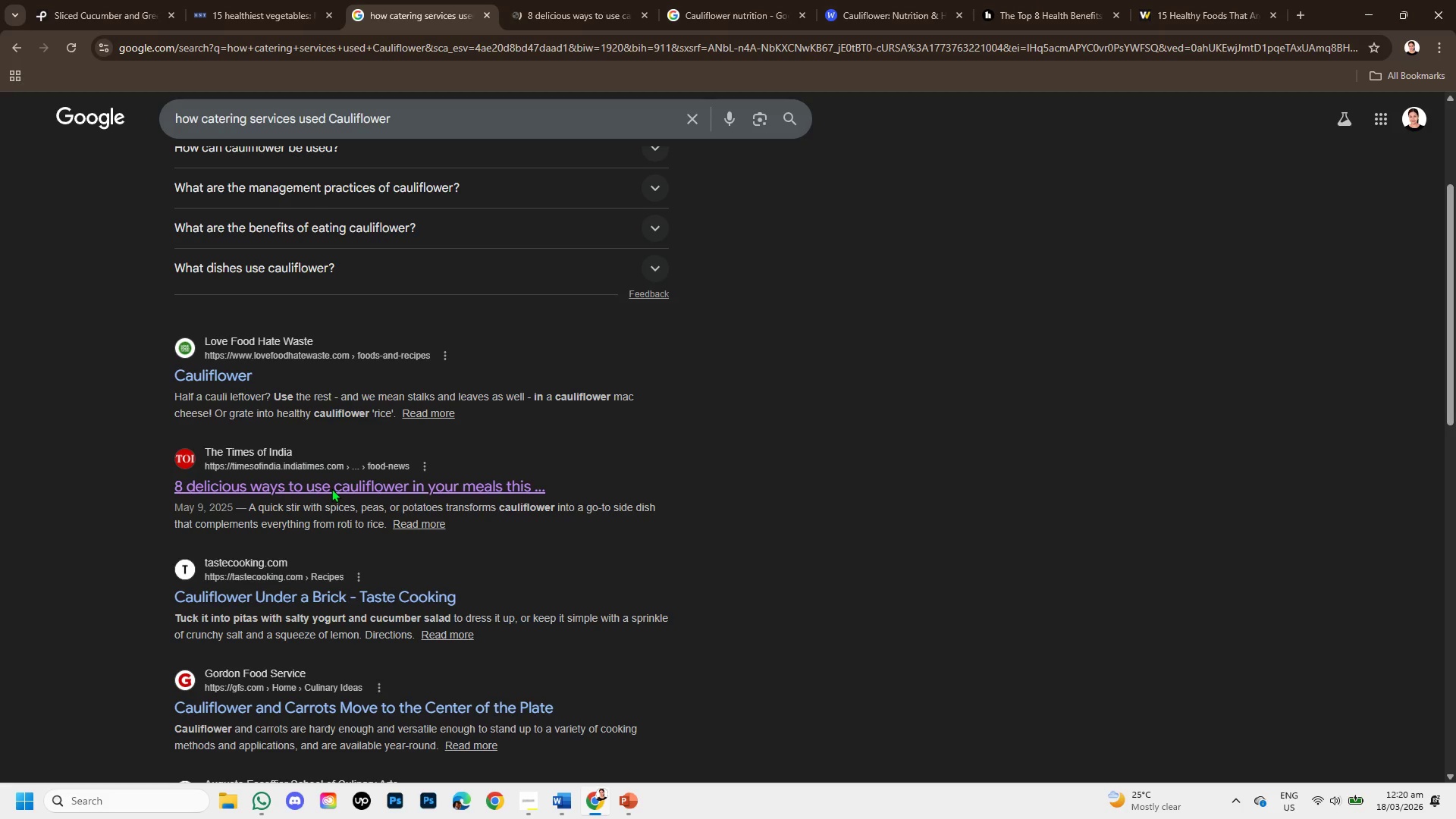 
scroll: coordinate [331, 488], scroll_direction: down, amount: 2.0
 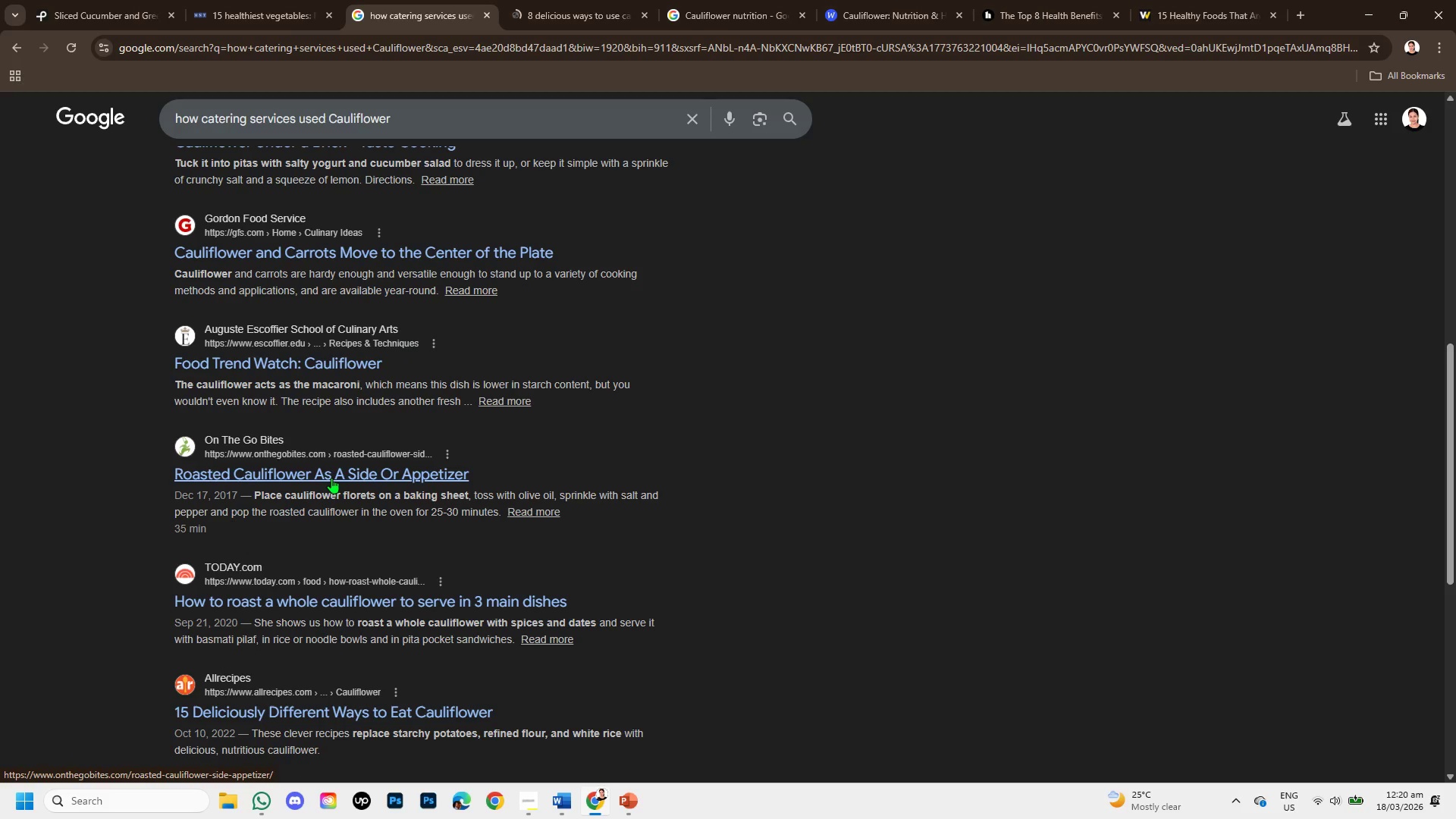 
right_click([331, 478])
 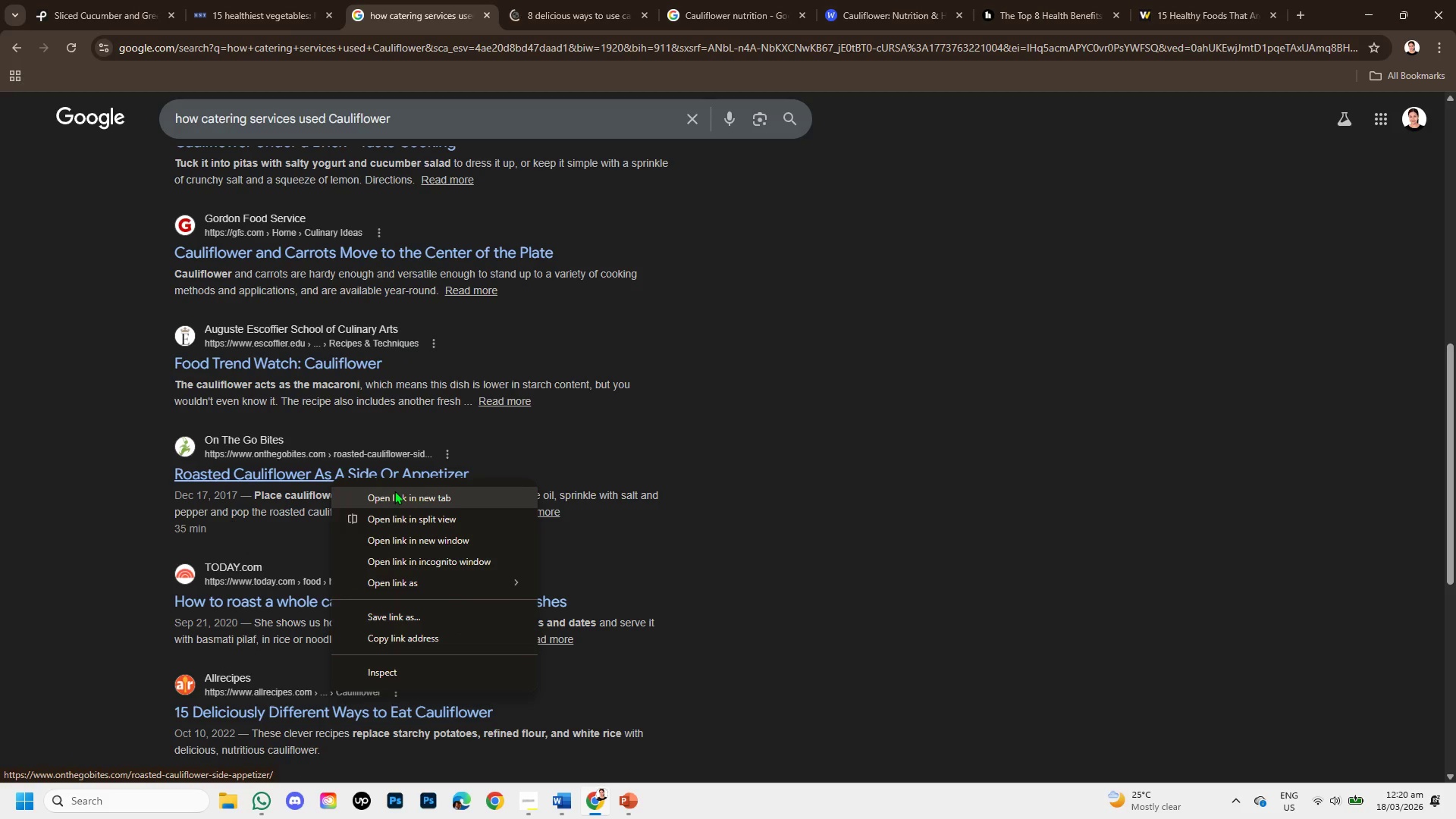 
left_click([394, 491])
 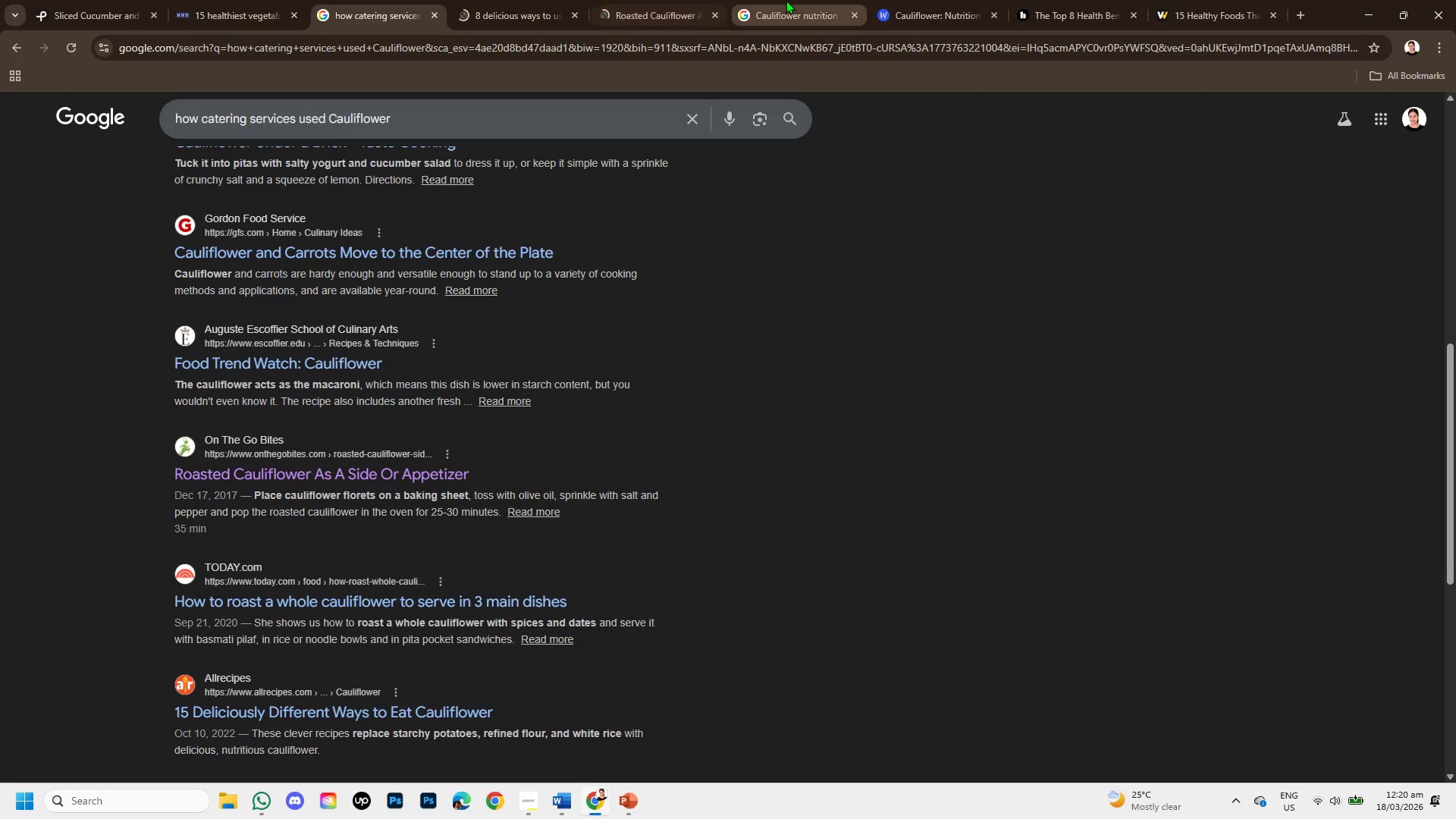 
left_click([787, 0])
 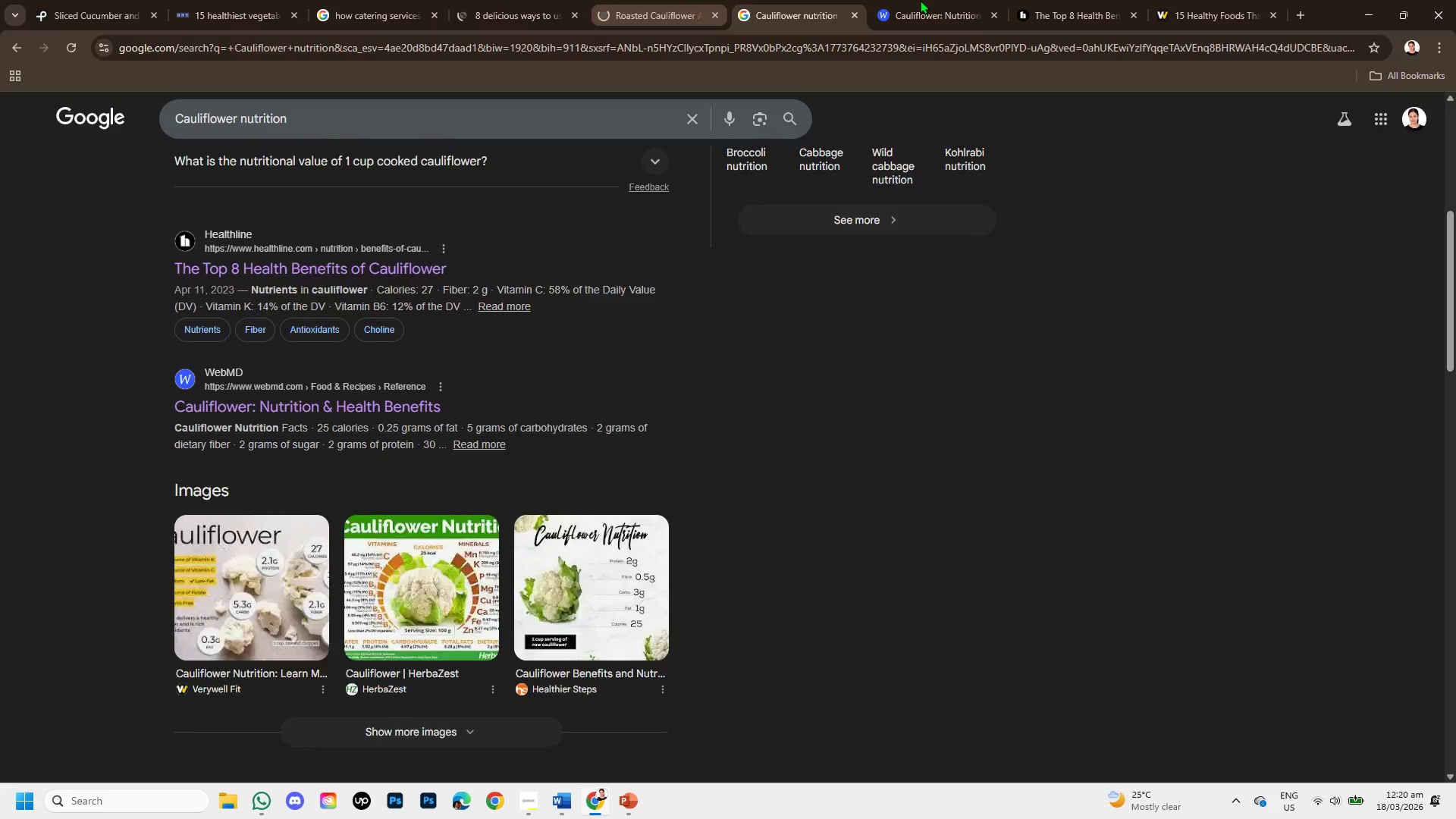 
left_click([920, 0])
 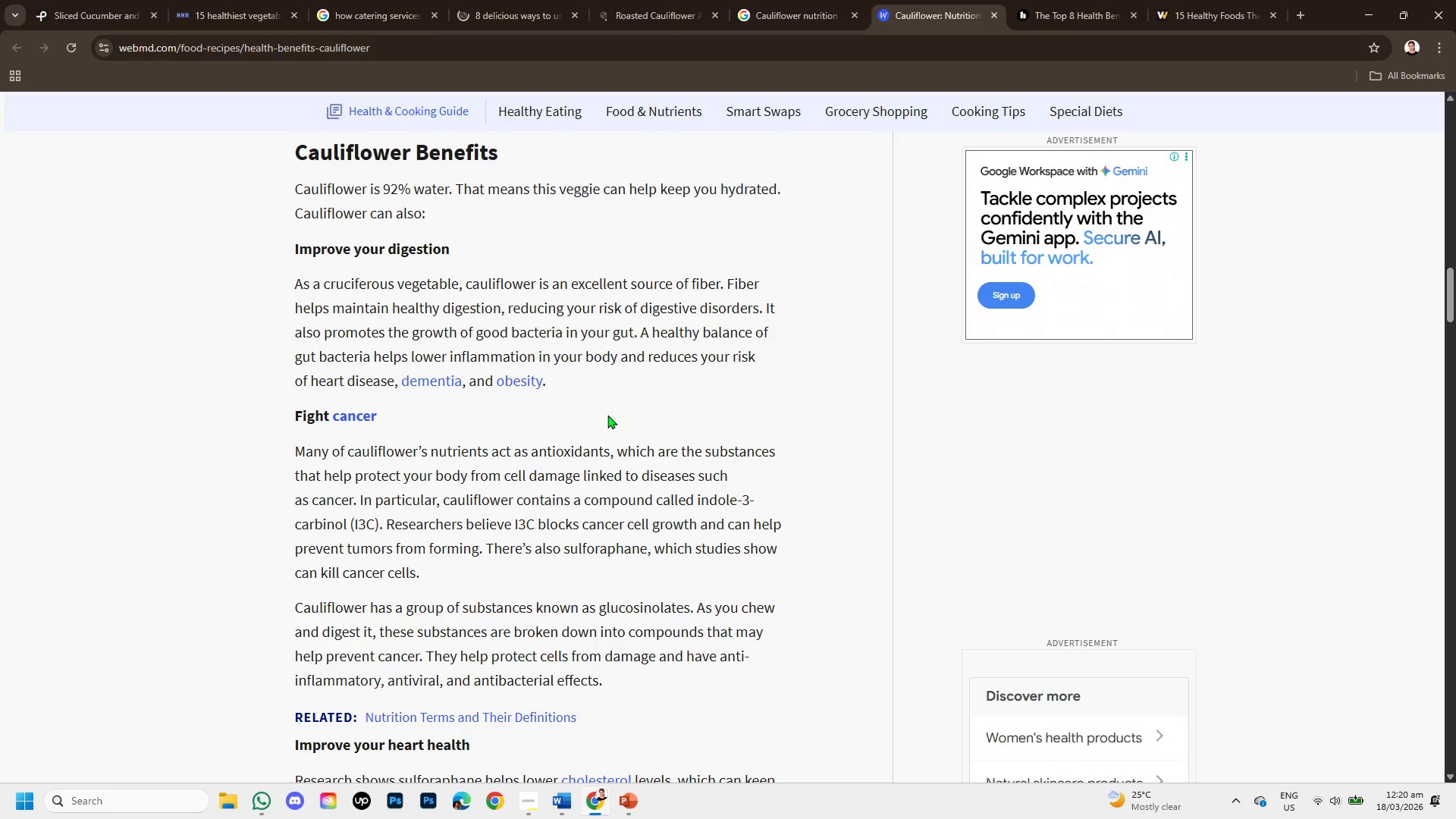 
left_click([1078, 0])
 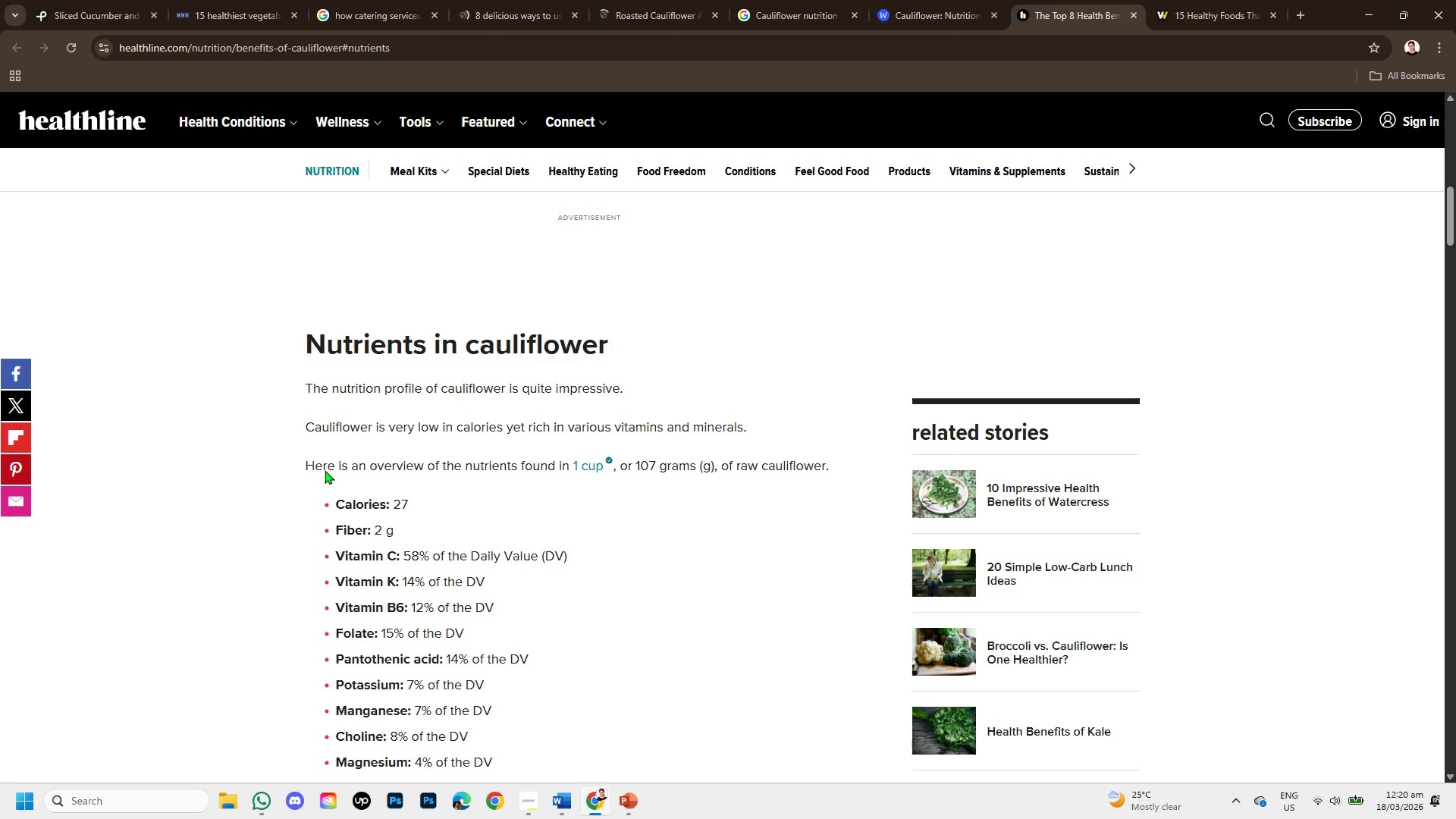 
wait(6.17)
 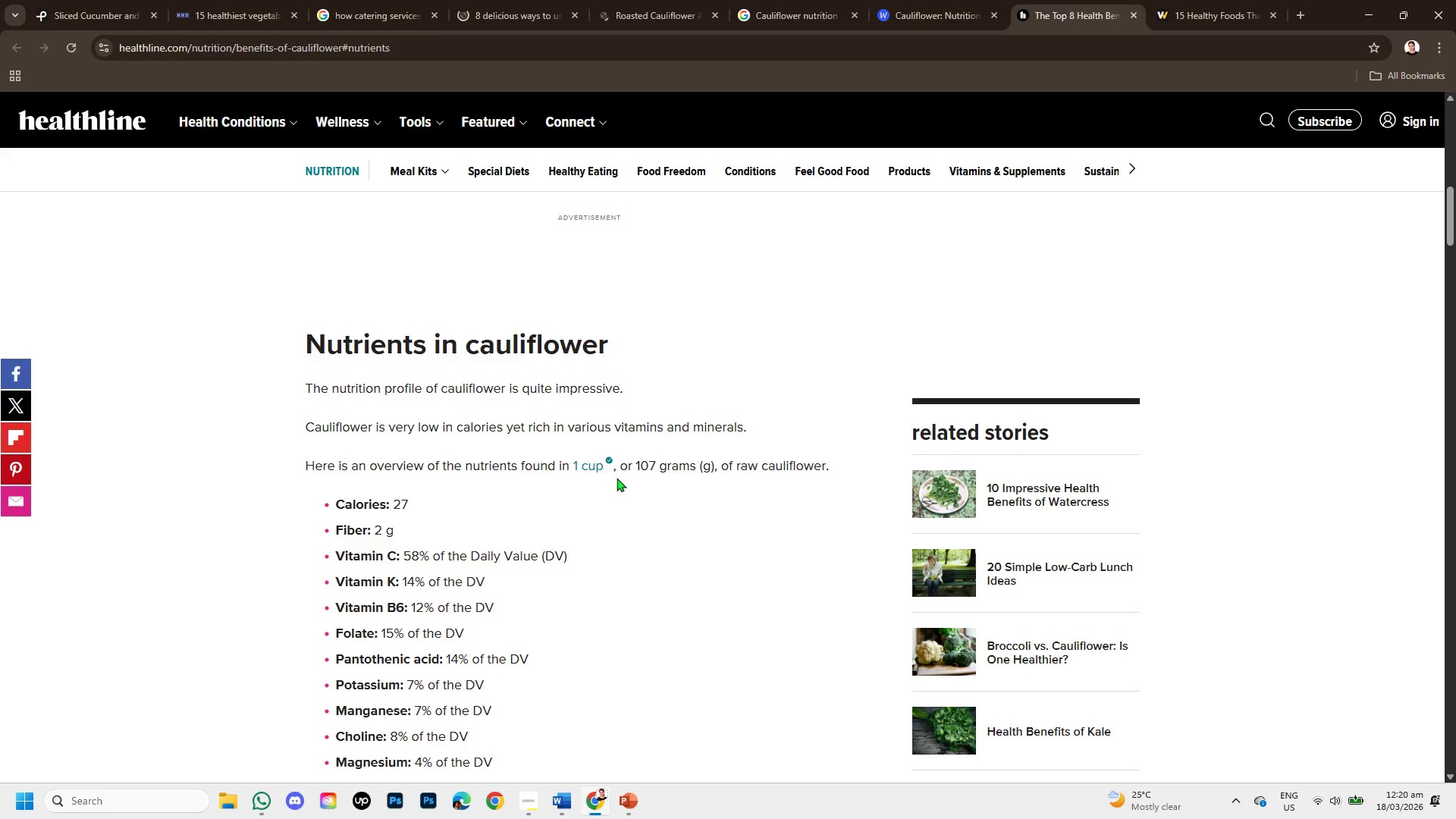 
scroll: coordinate [325, 470], scroll_direction: down, amount: 2.0
 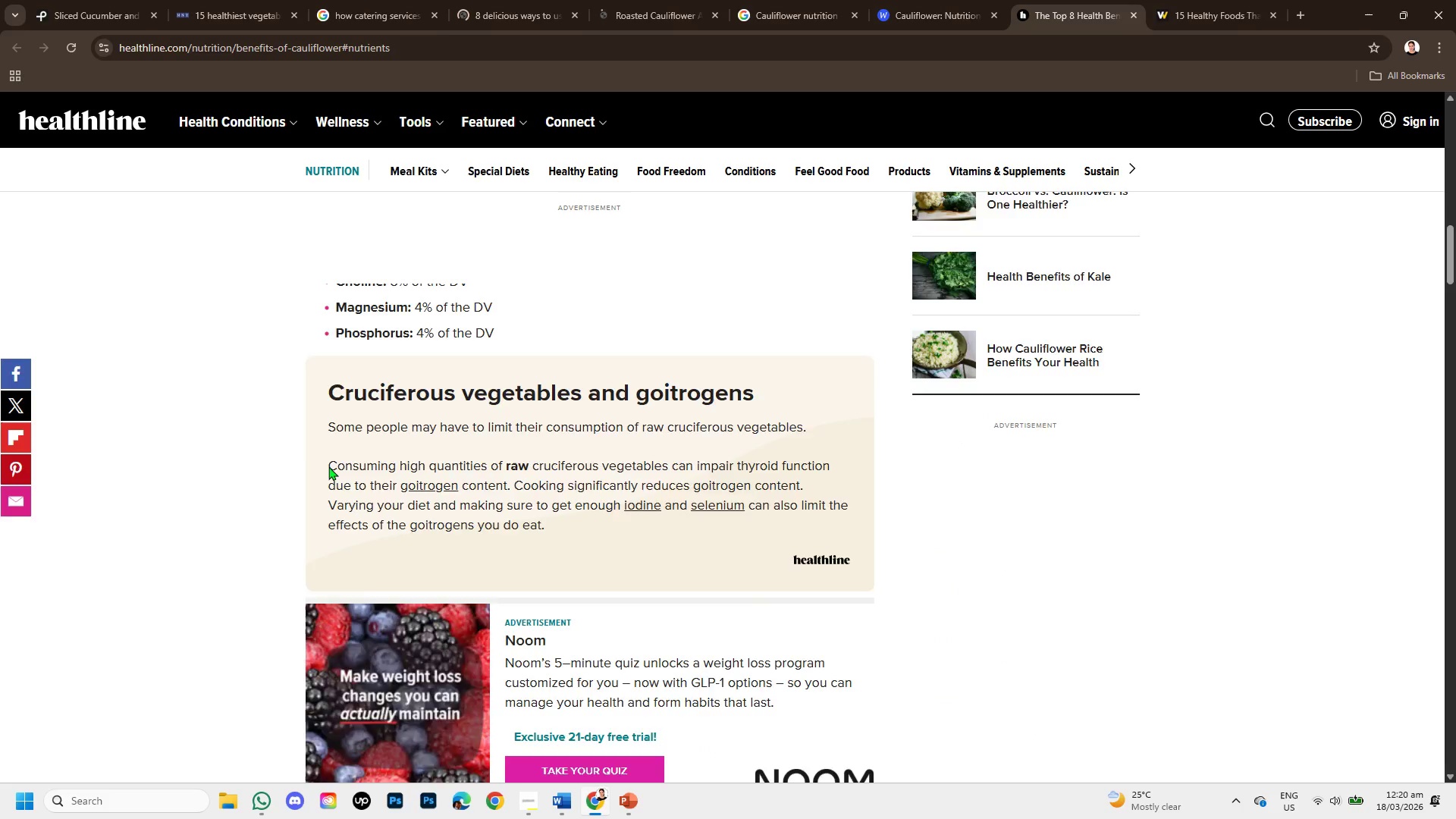 
scroll: coordinate [328, 466], scroll_direction: up, amount: 2.0
 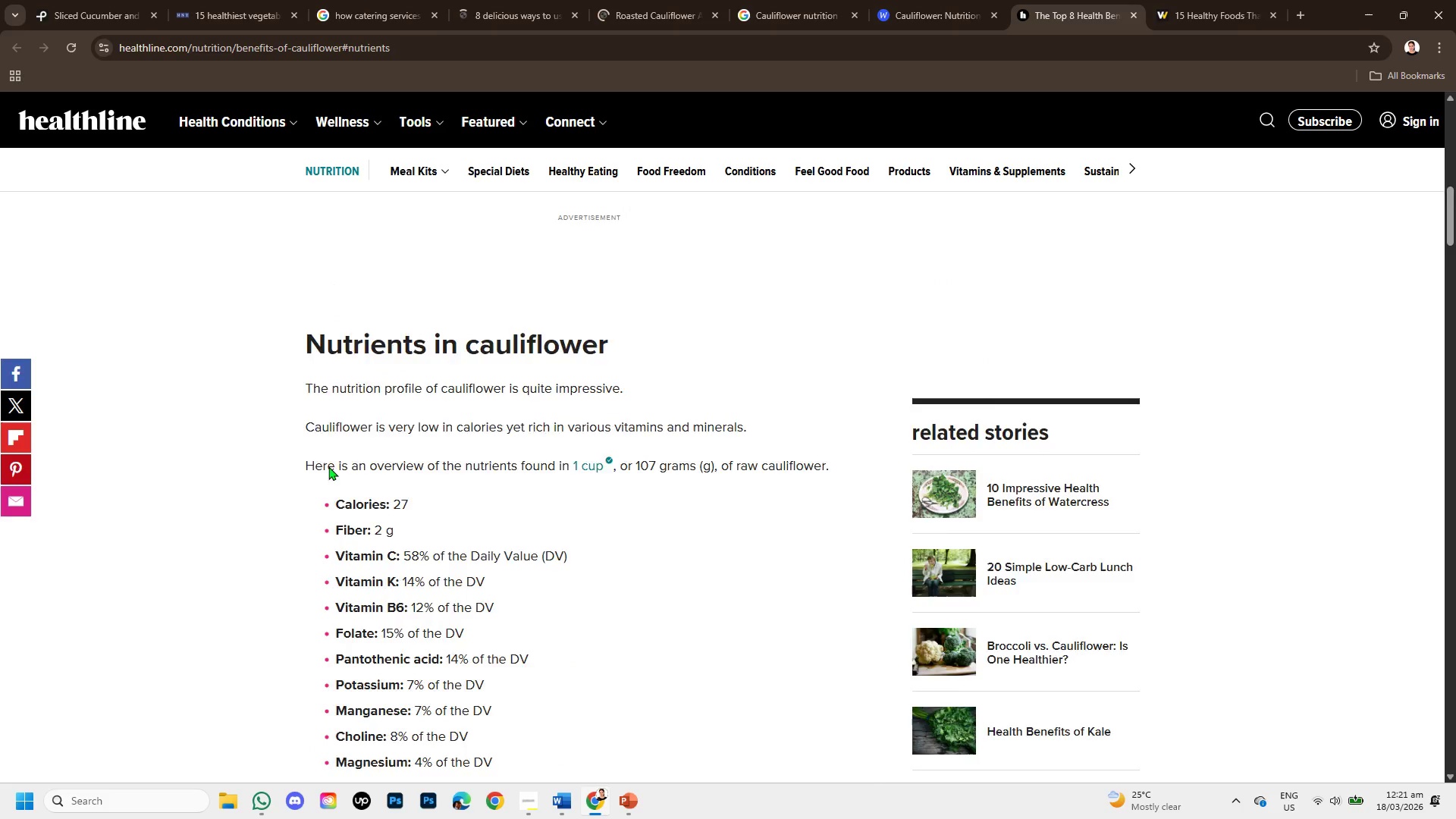 
scroll: coordinate [366, 464], scroll_direction: down, amount: 2.0
 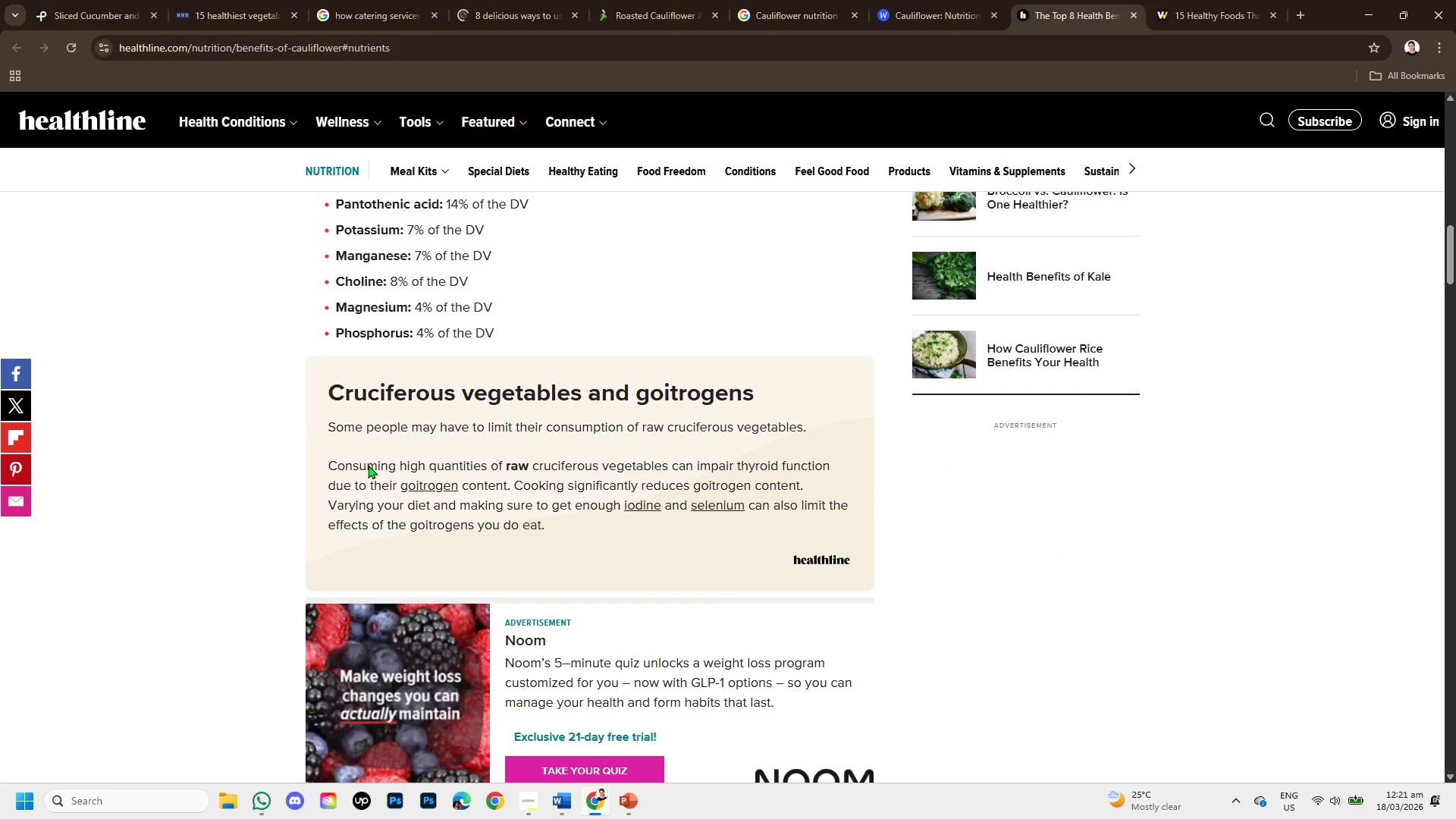 
scroll: coordinate [368, 465], scroll_direction: up, amount: 1.0
 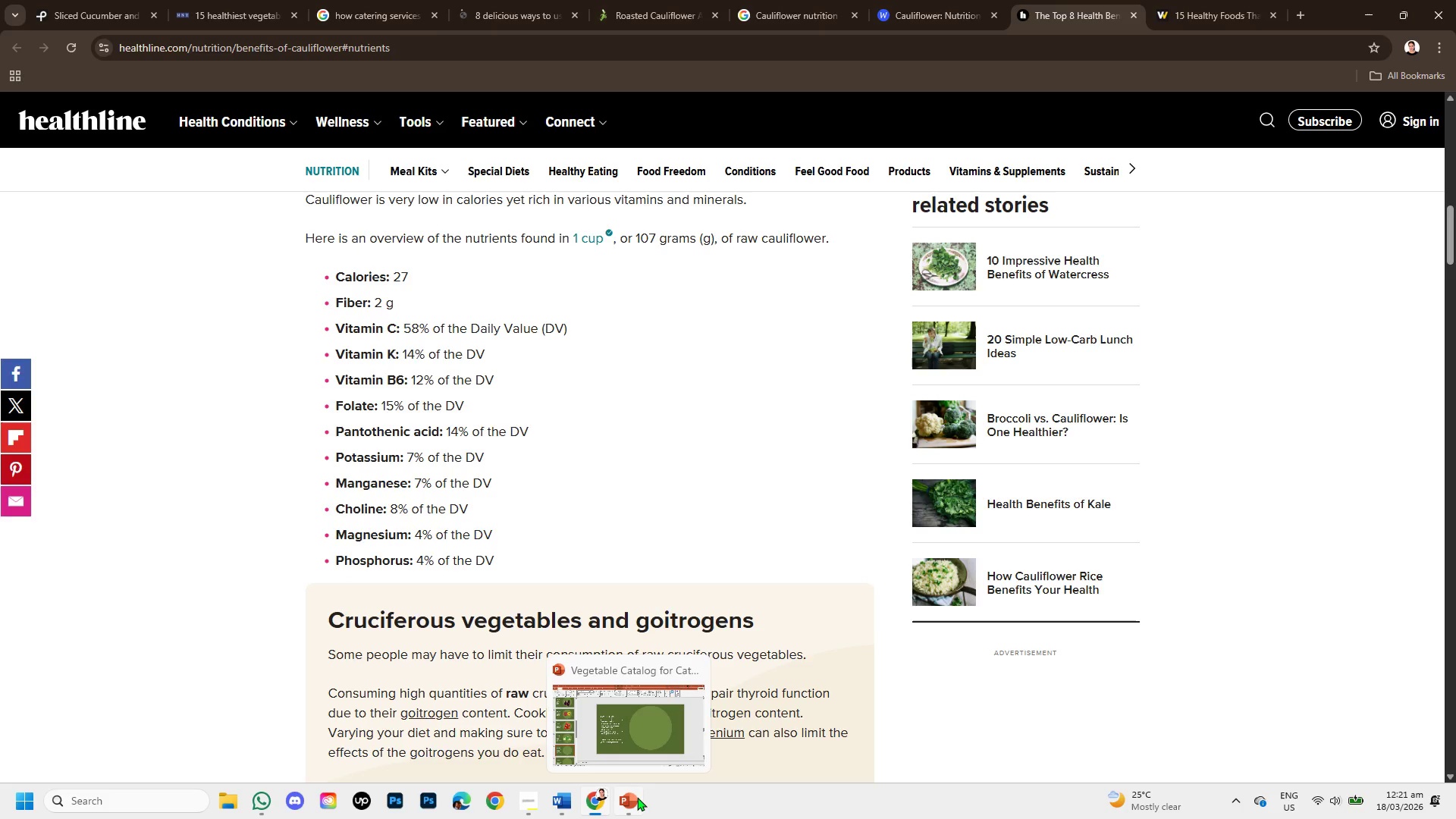 
left_click([637, 797])
 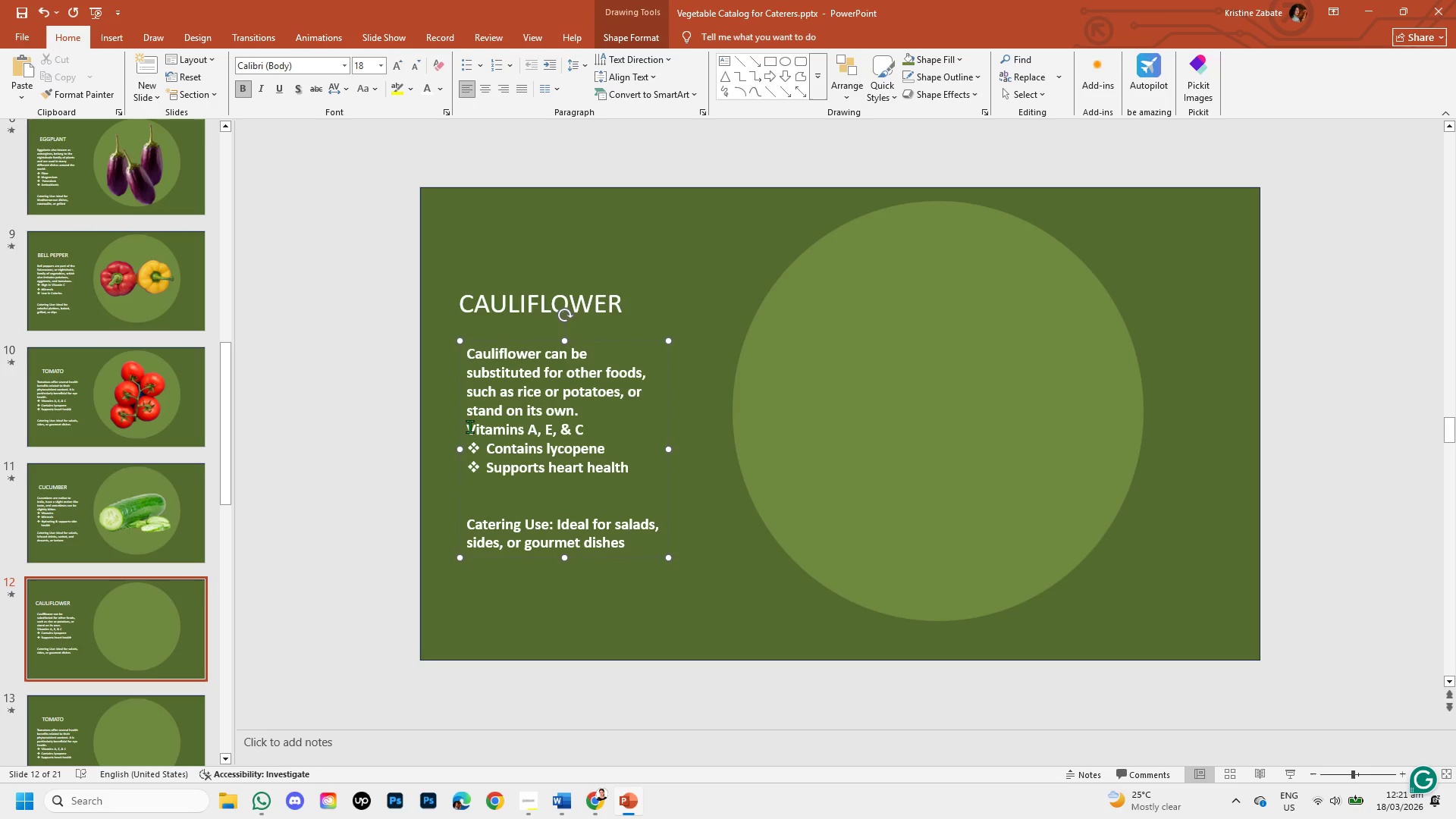 
wait(5.72)
 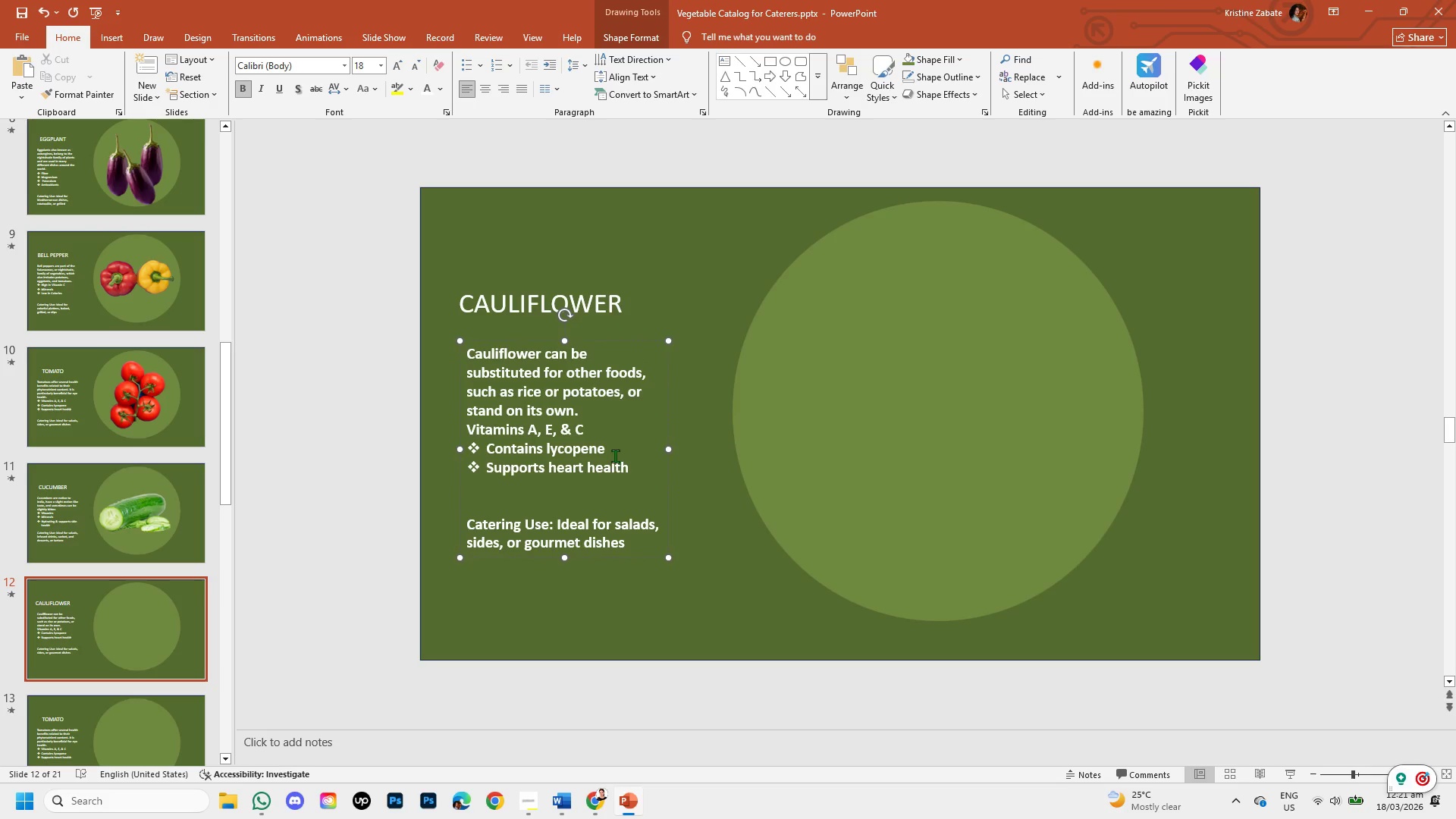 
left_click([469, 426])
 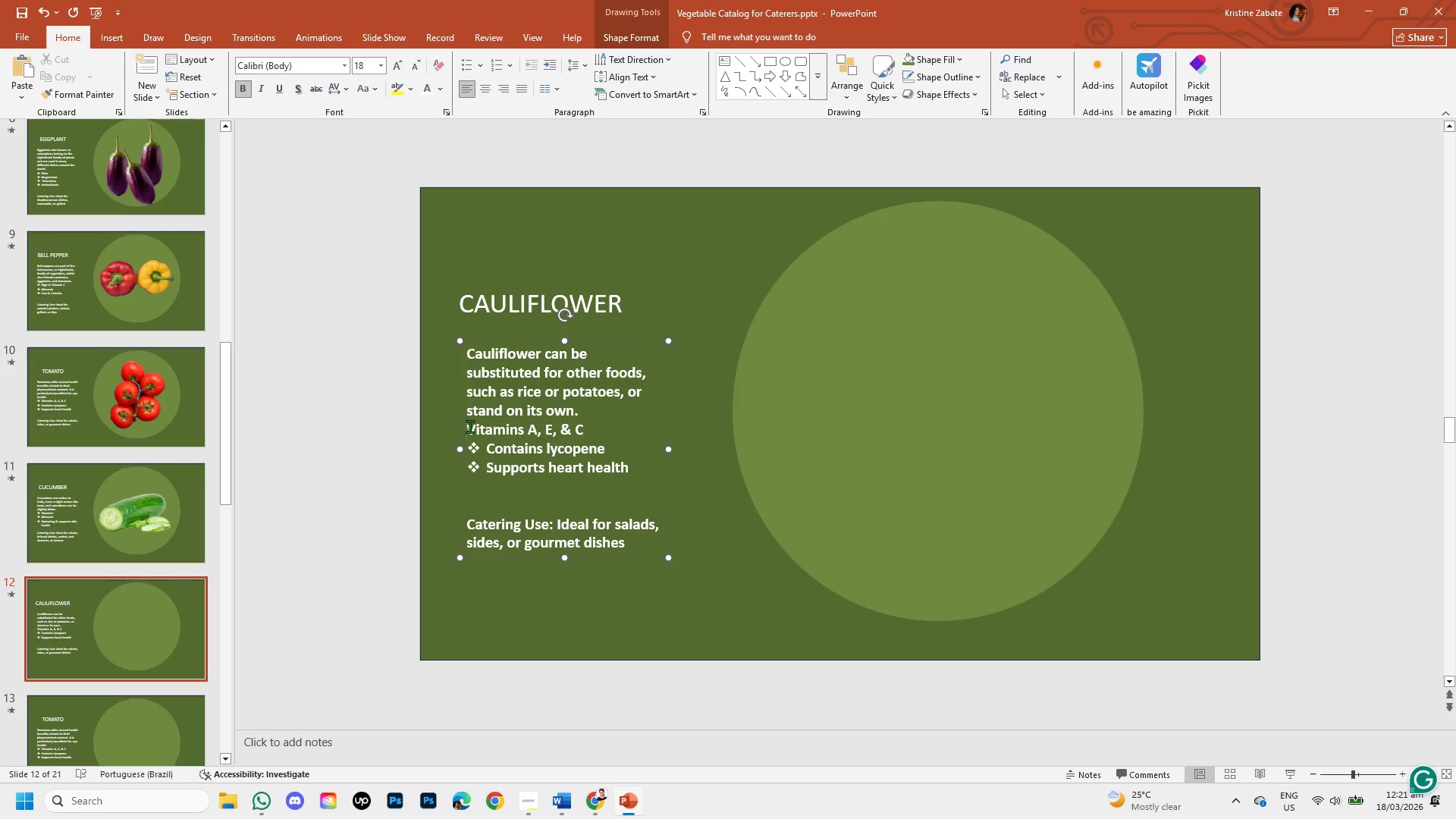 
left_click_drag(start_coordinate=[469, 426], to_coordinate=[595, 436])
 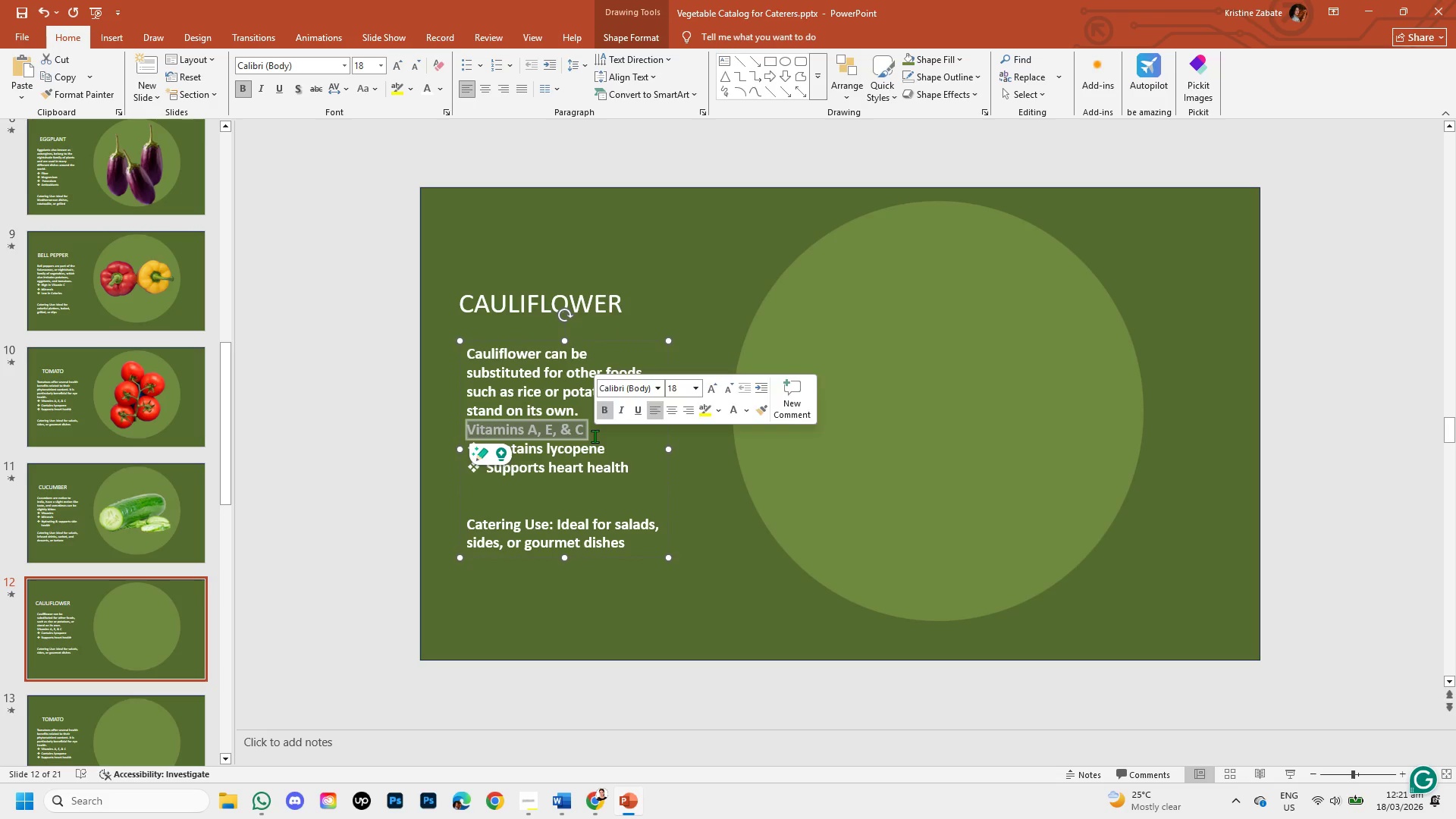 
key(Control+C)
 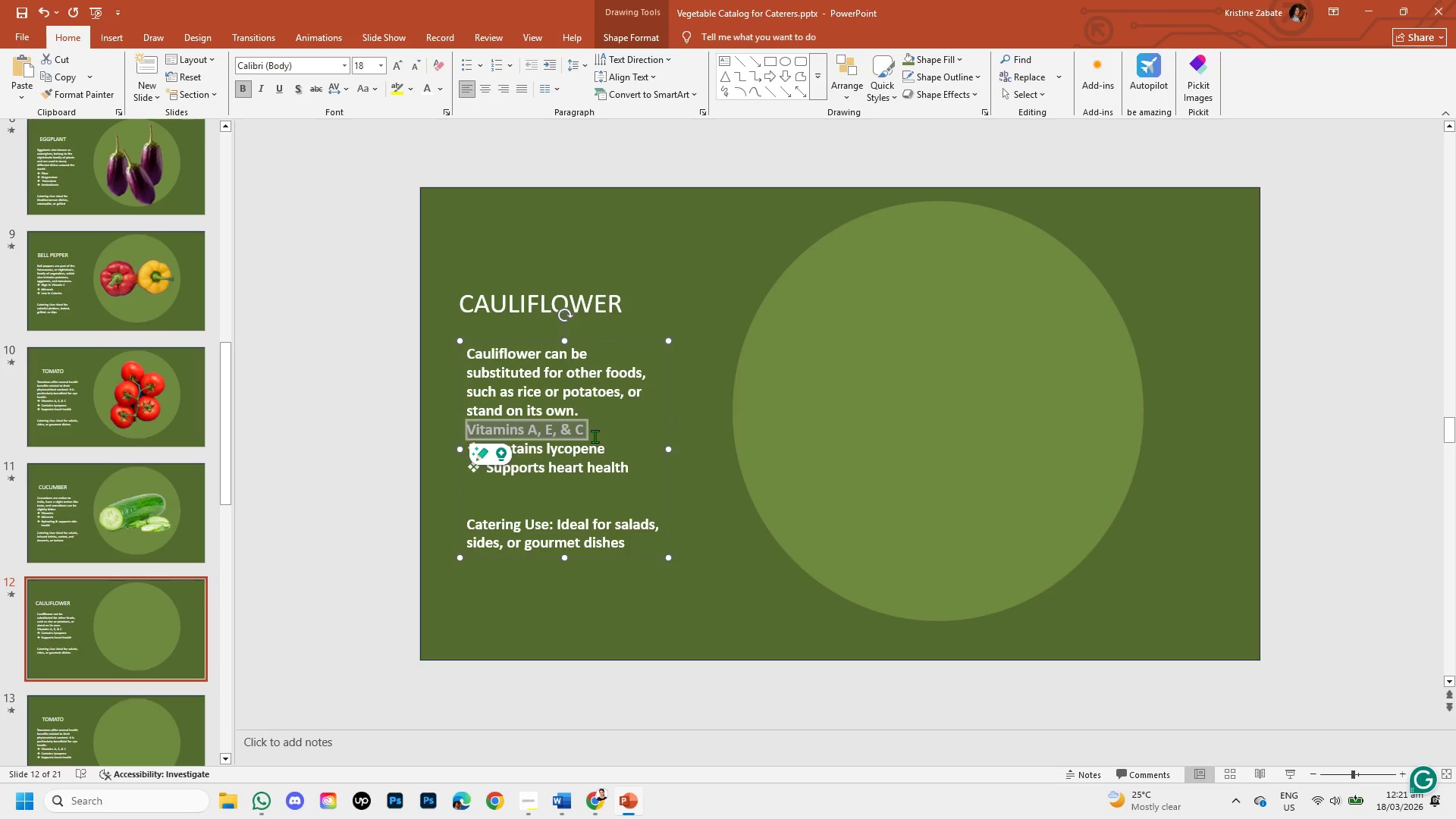 
key(Backspace)
 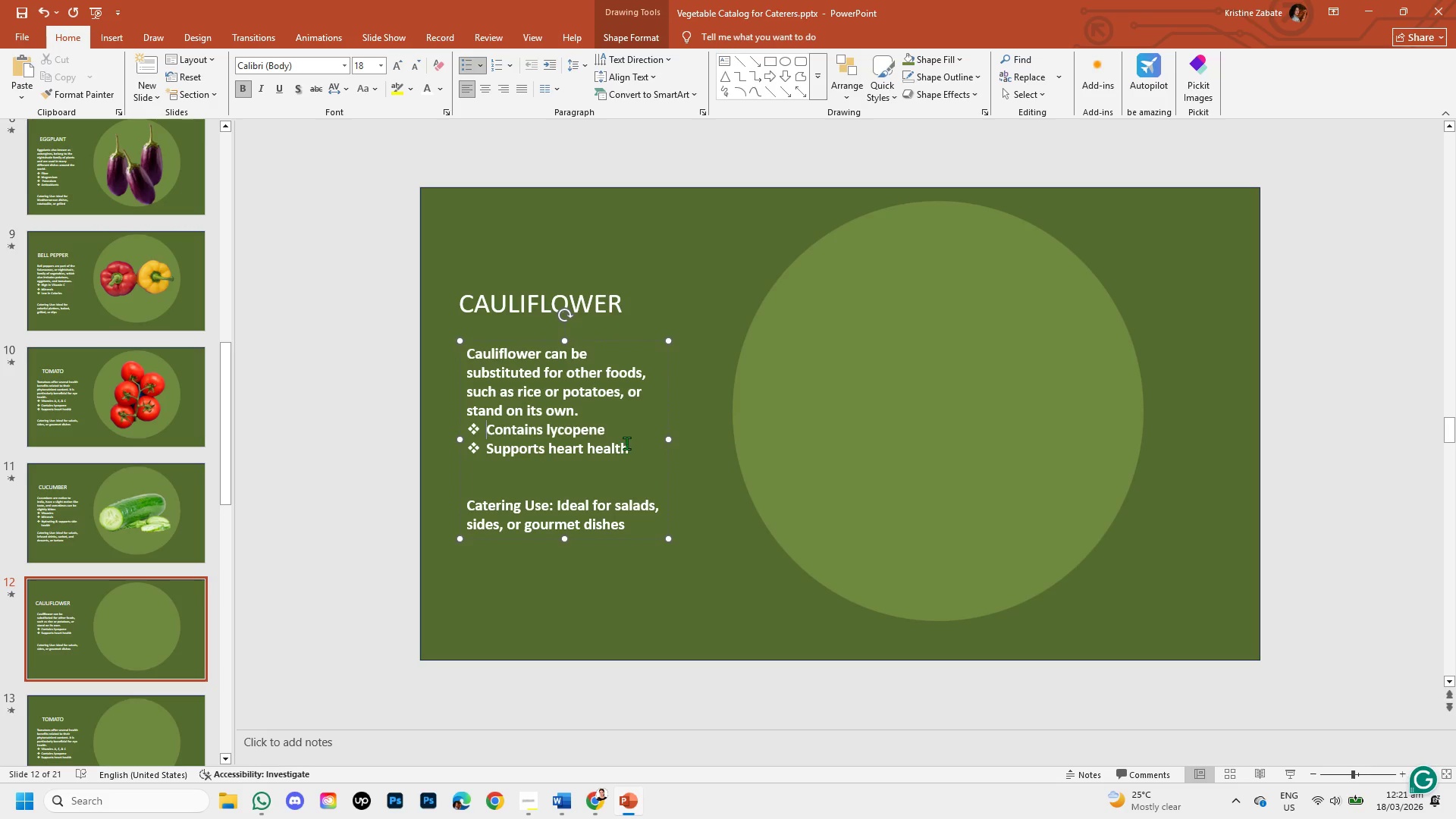 
left_click([610, 435])
 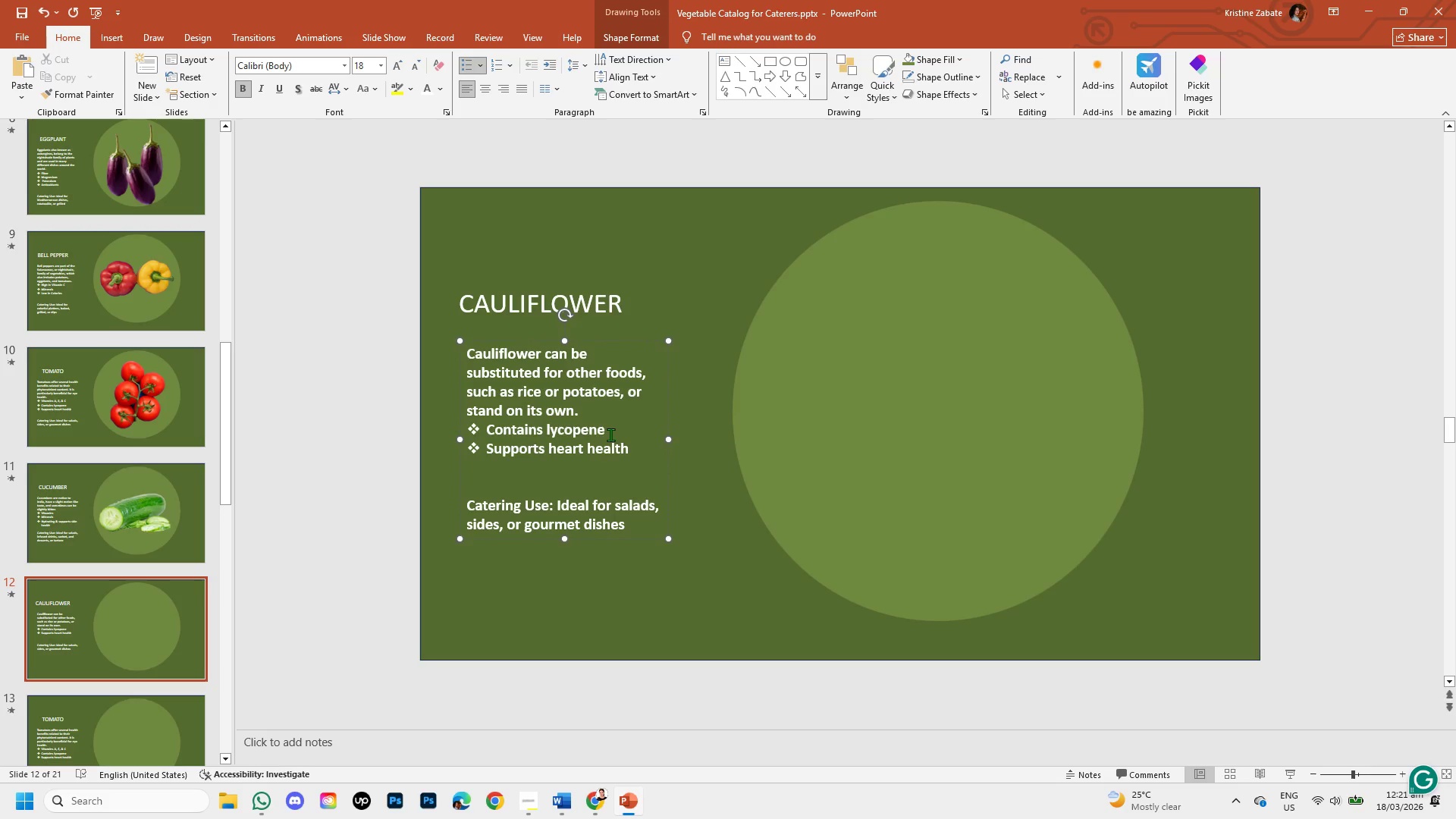 
hold_key(key=Backspace, duration=0.89)
 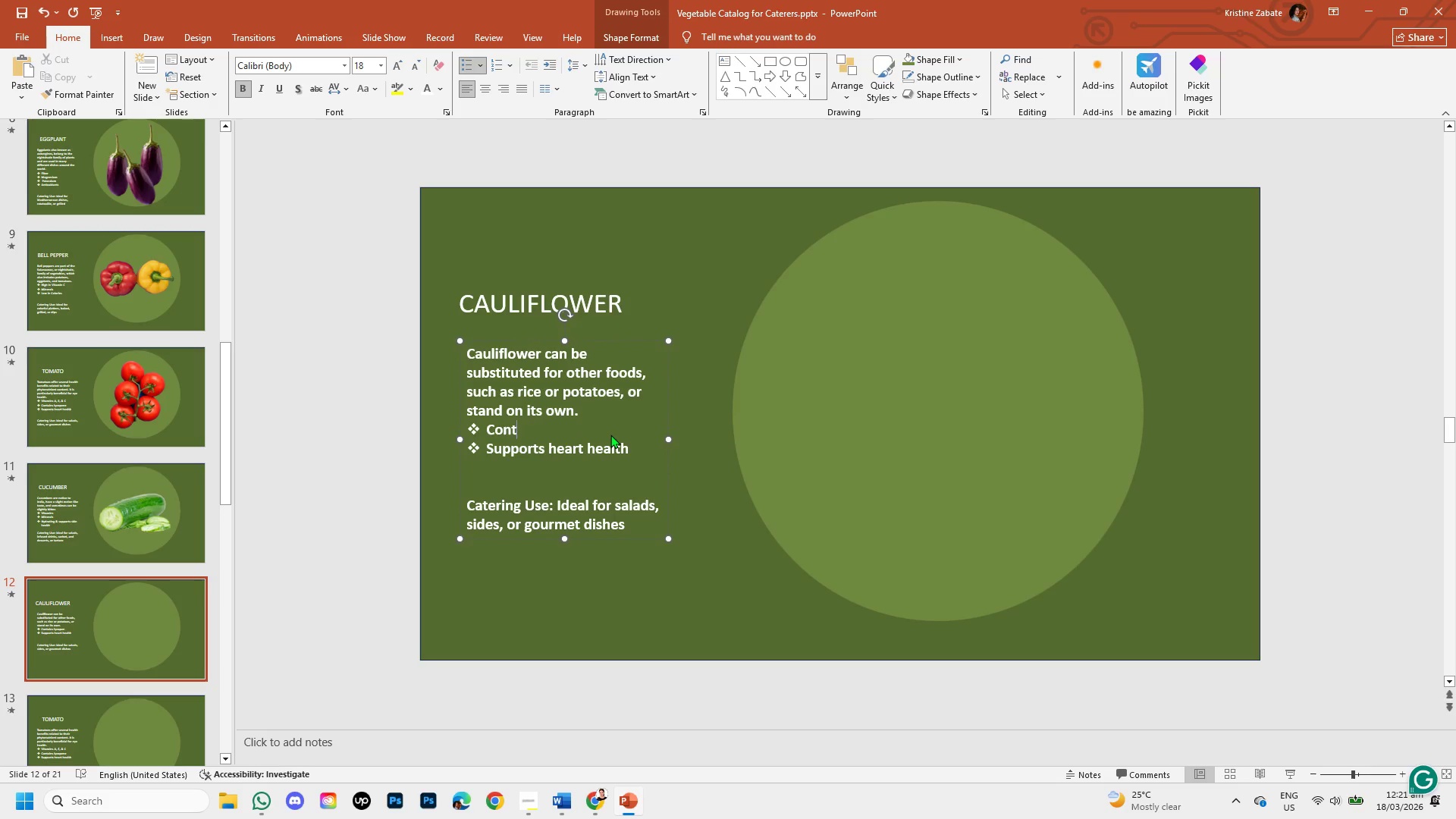 
key(Backspace)
 